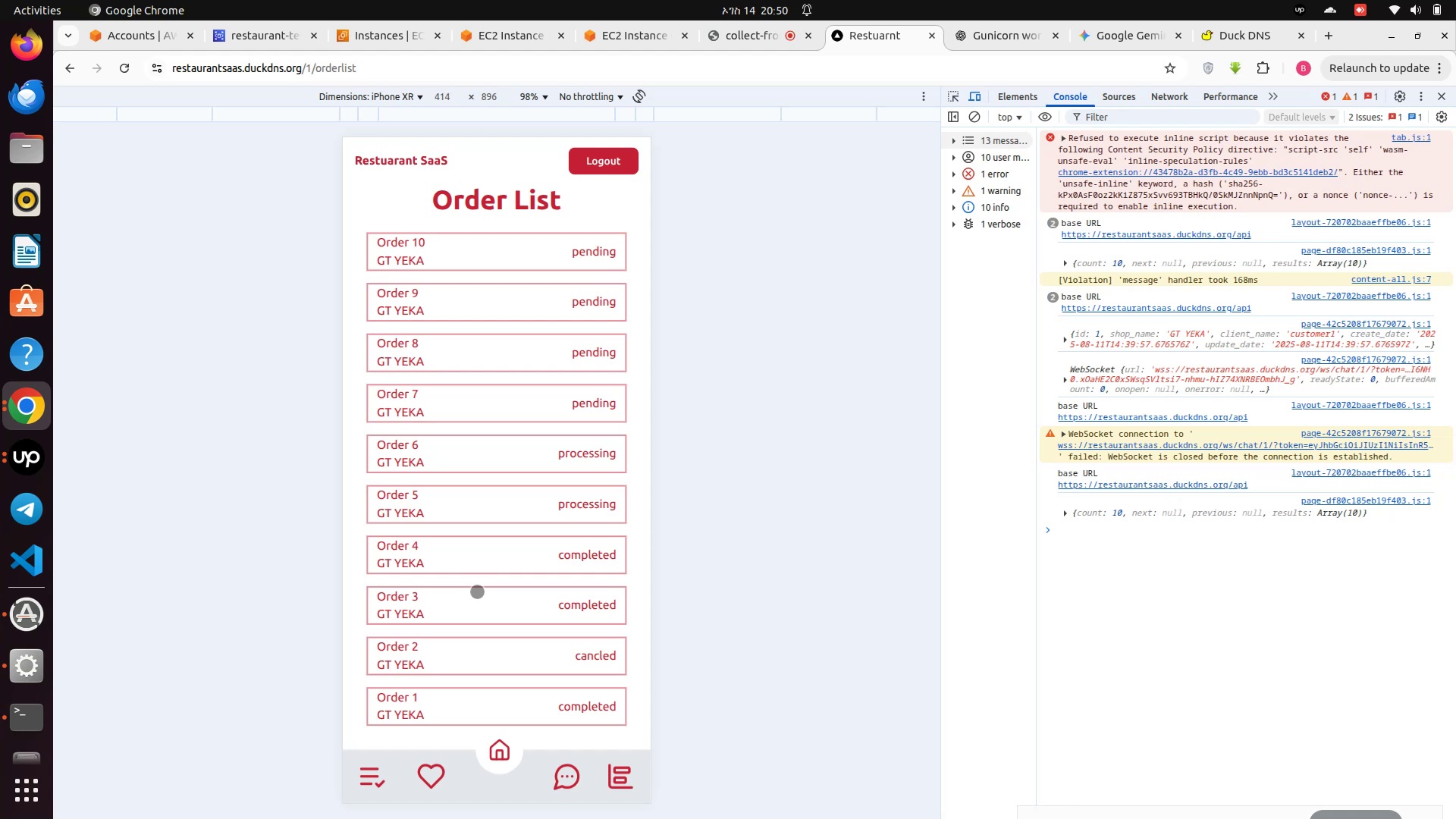 
scroll: coordinate [481, 544], scroll_direction: up, amount: 7.0
 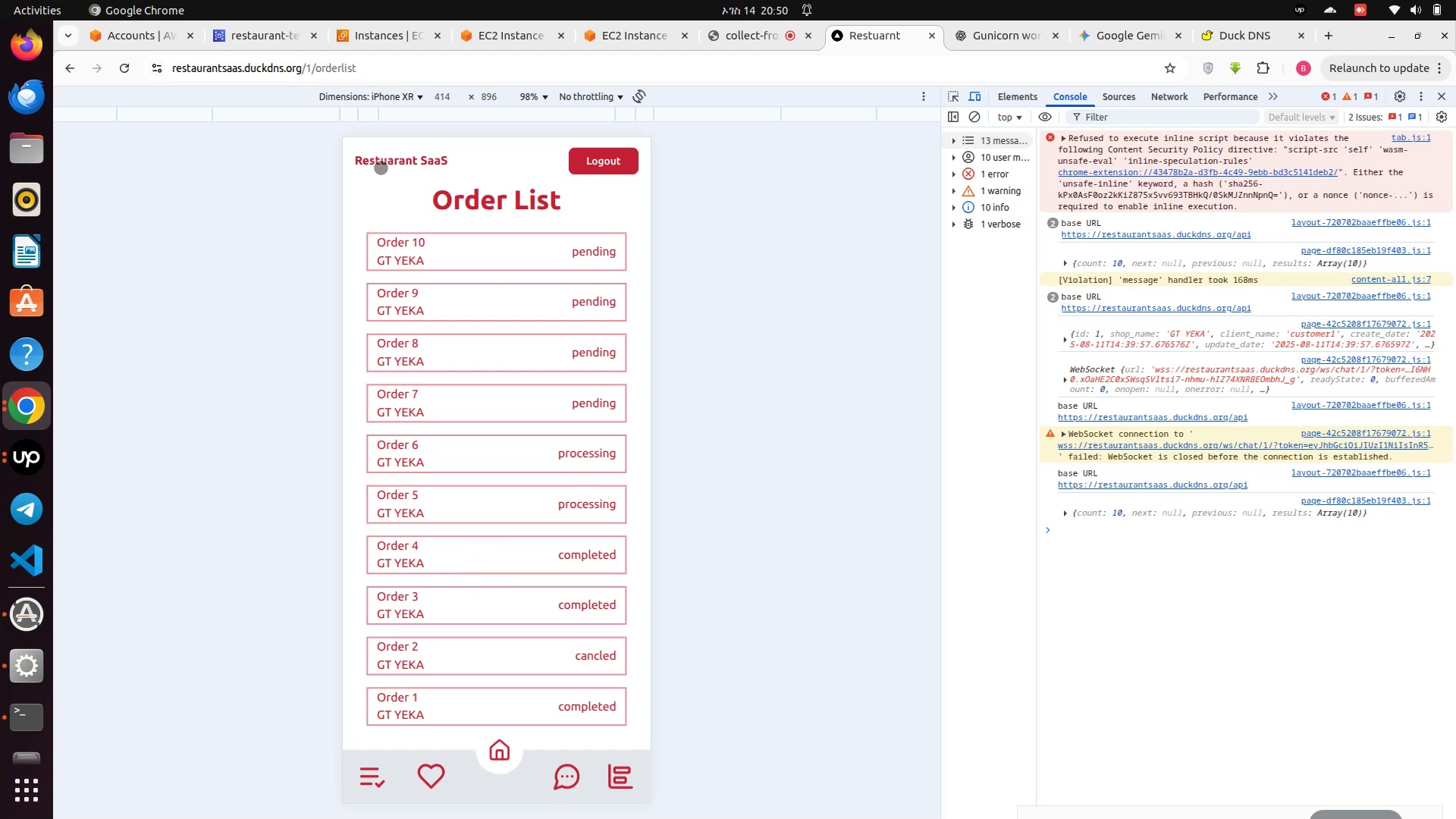 
left_click([381, 168])
 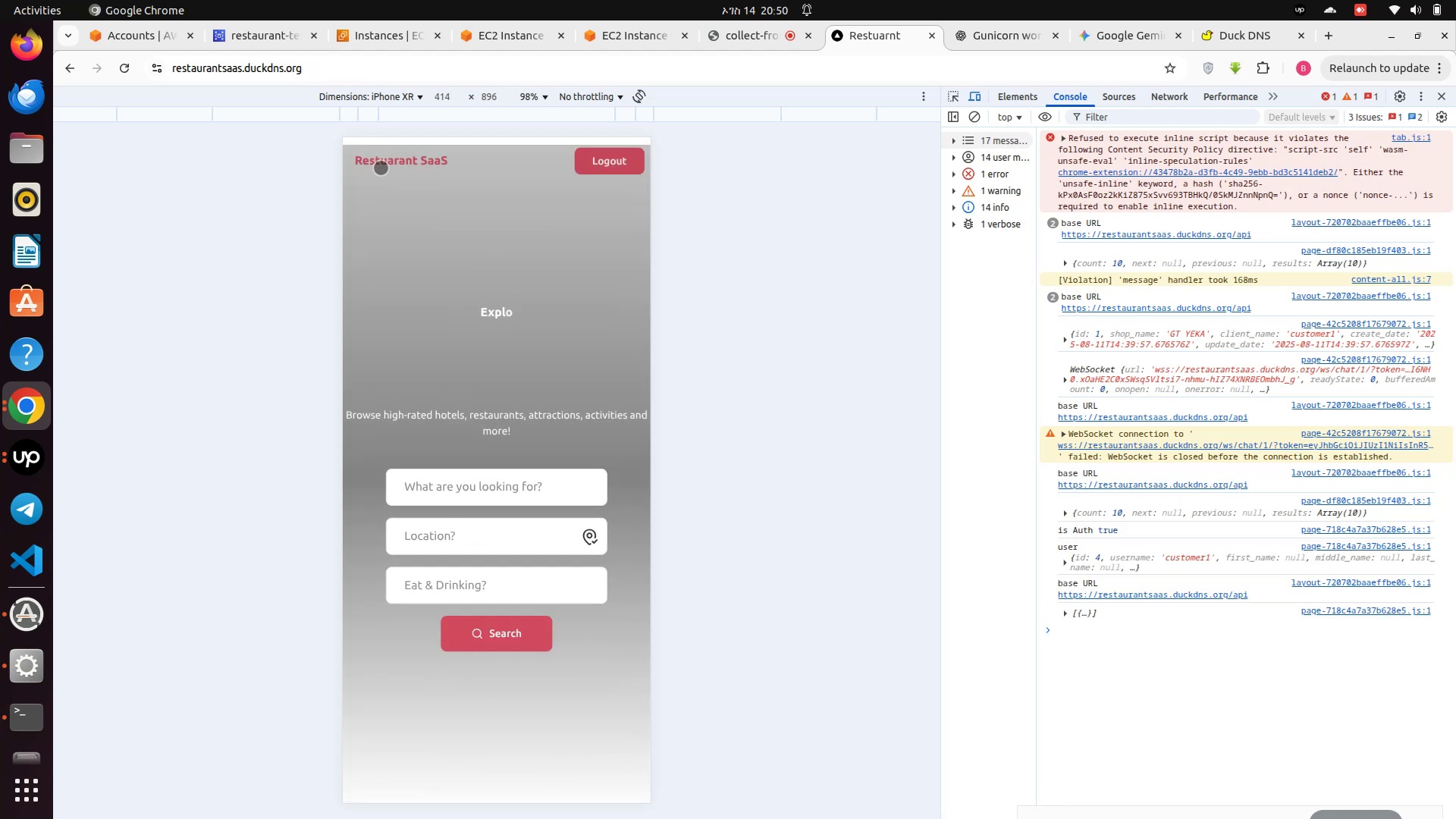 
scroll: coordinate [489, 513], scroll_direction: down, amount: 48.0
 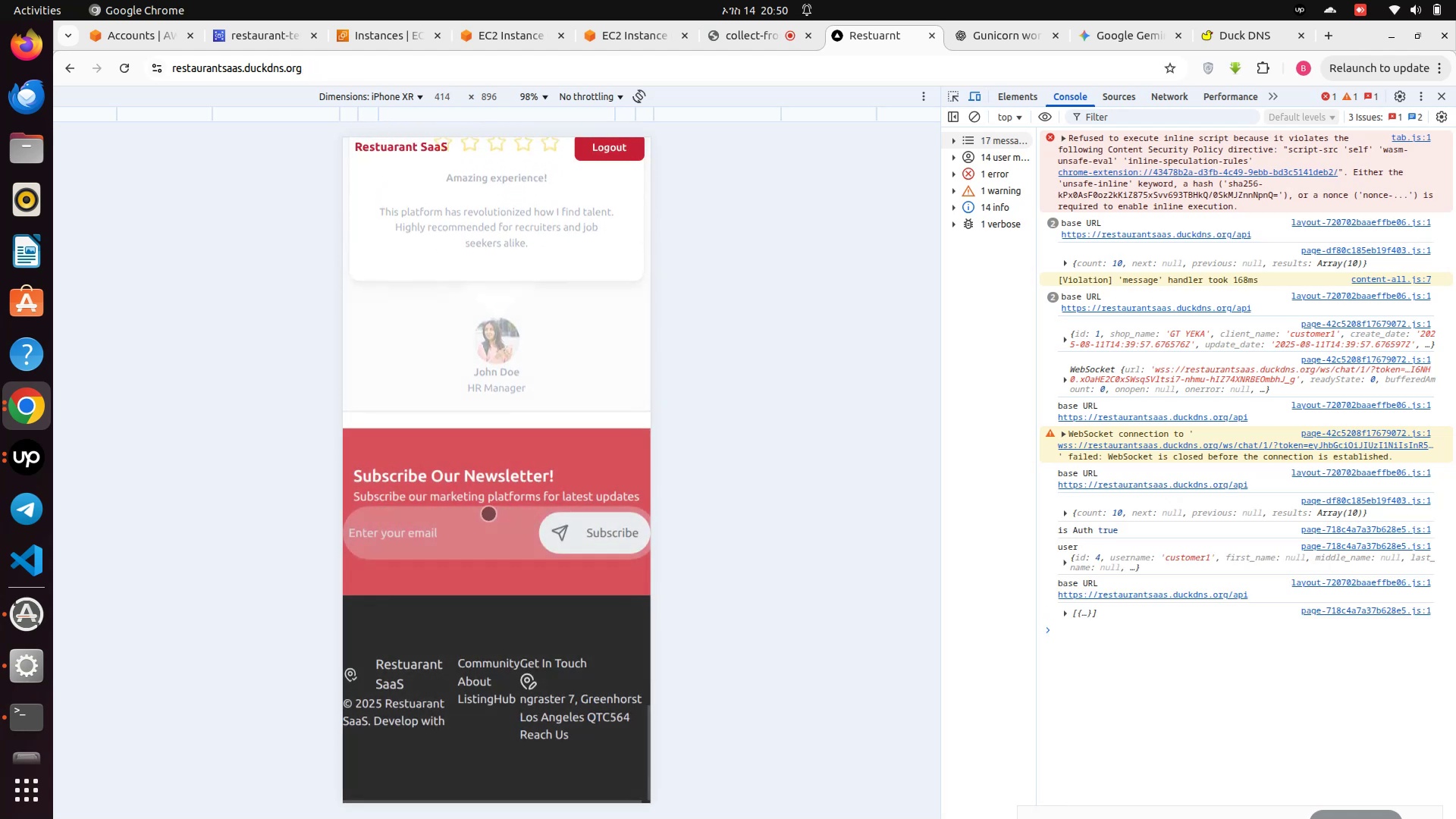 
scroll: coordinate [488, 513], scroll_direction: up, amount: 23.0
 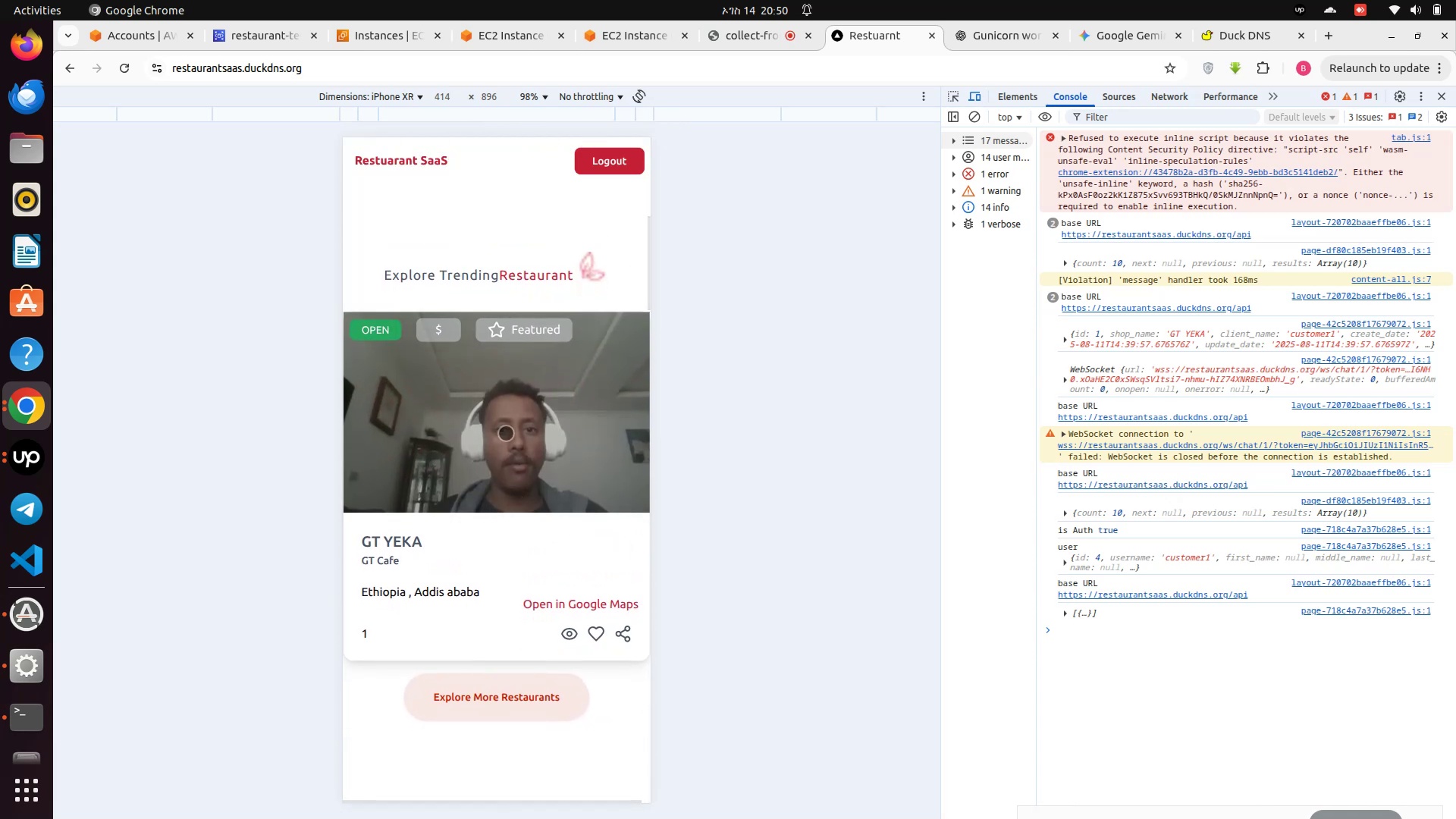 
left_click([504, 428])
 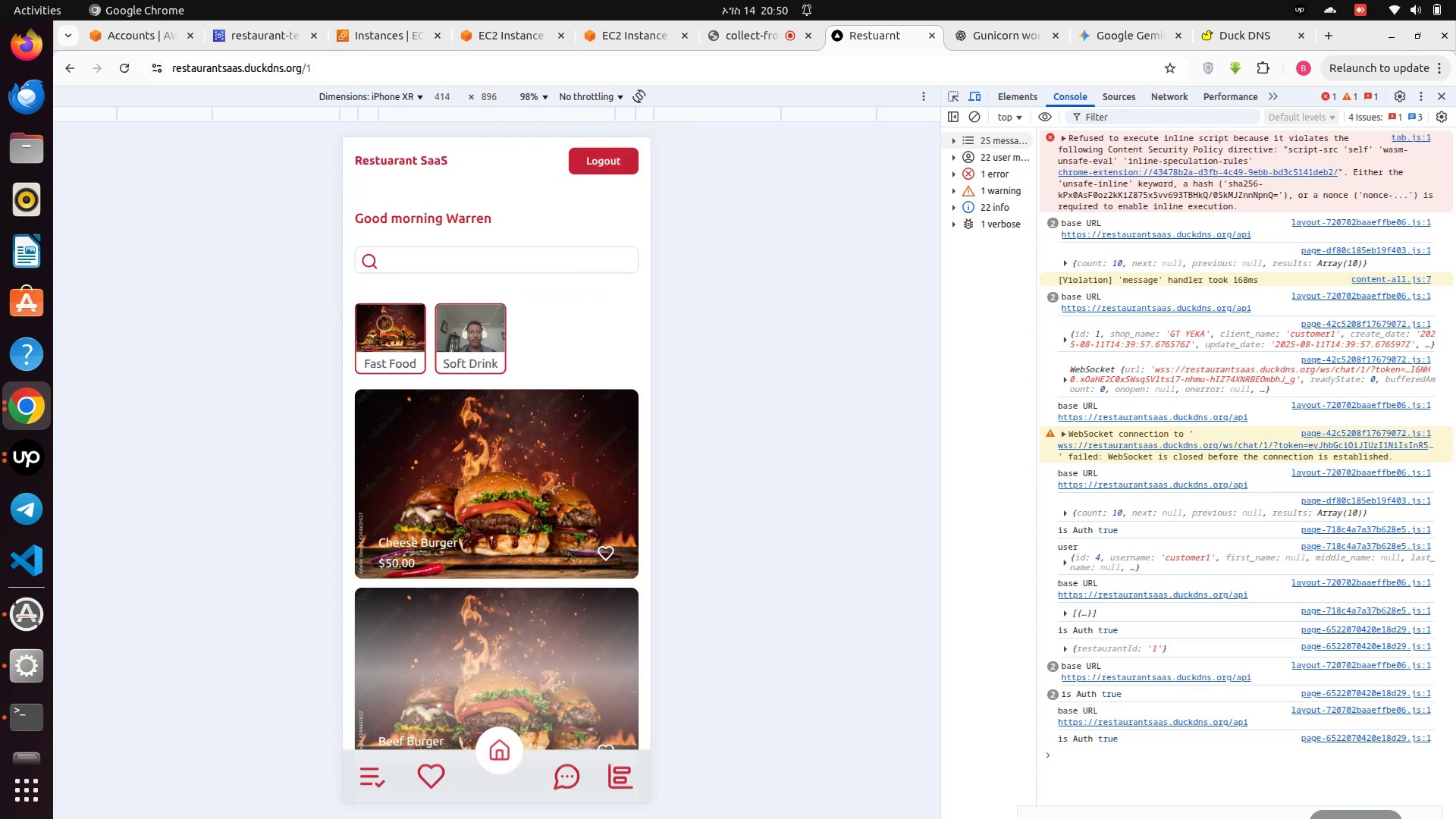 
scroll: coordinate [482, 481], scroll_direction: down, amount: 2.0
 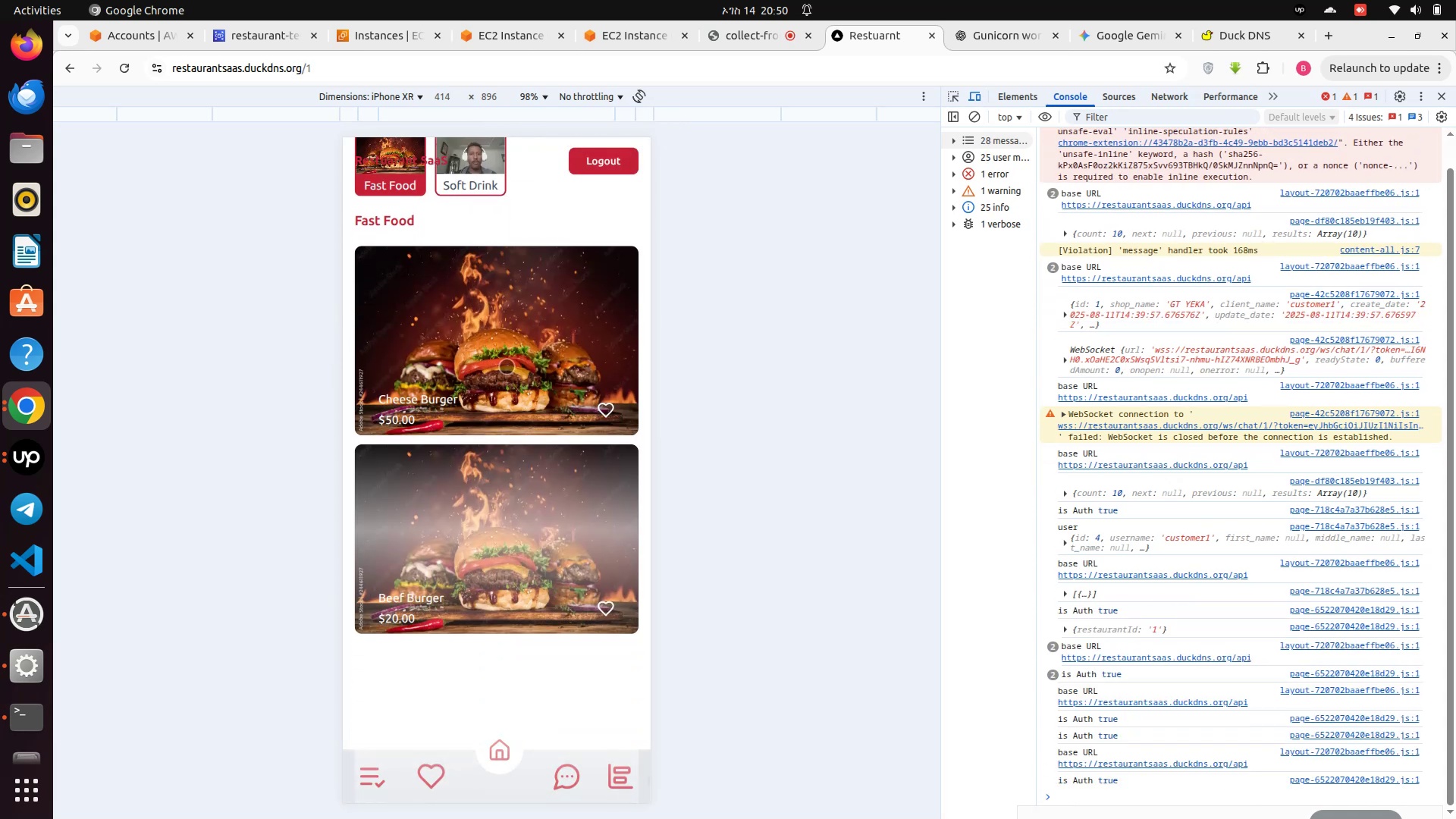 
left_click([501, 347])
 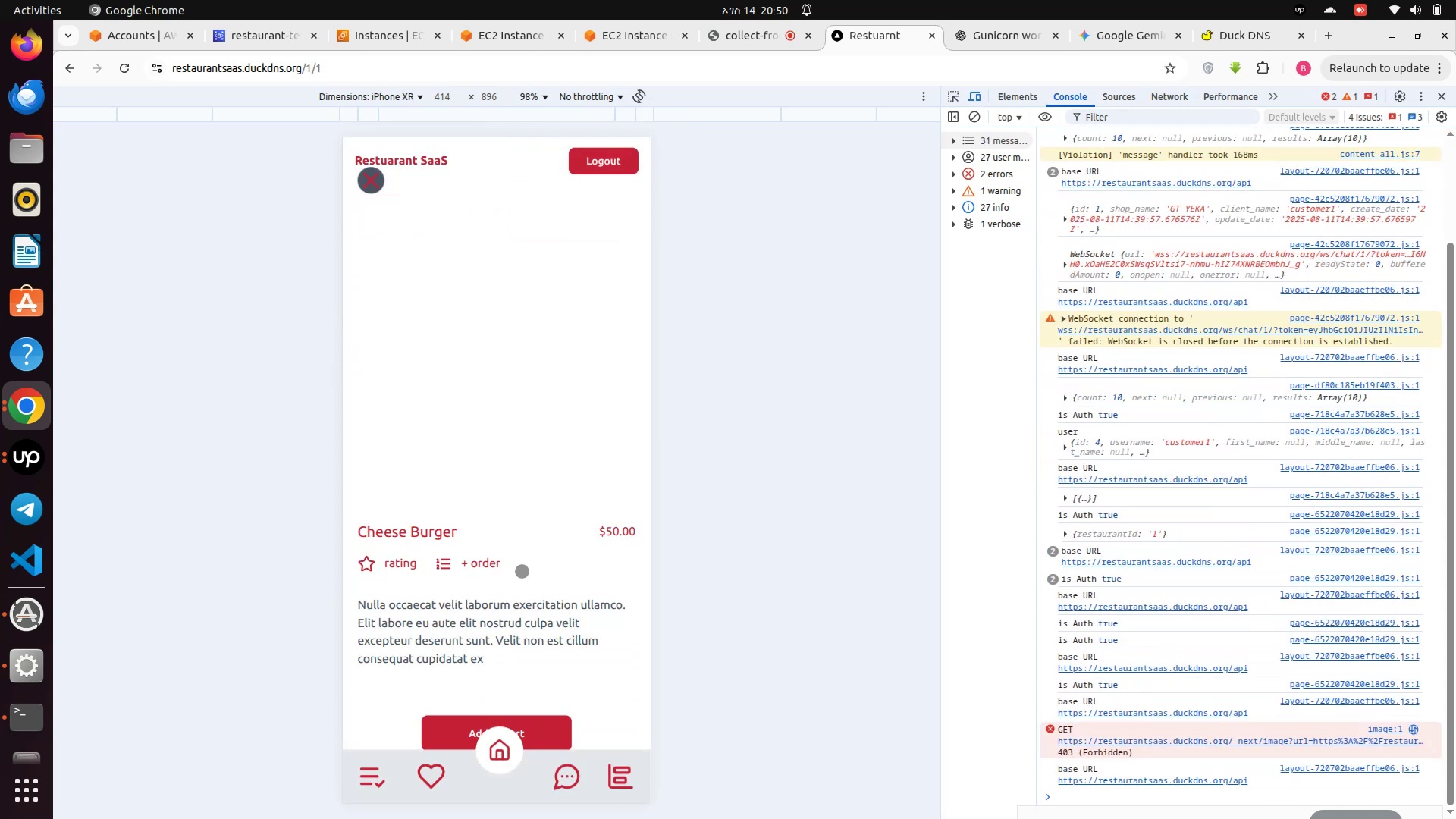 
scroll: coordinate [531, 562], scroll_direction: down, amount: 6.0
 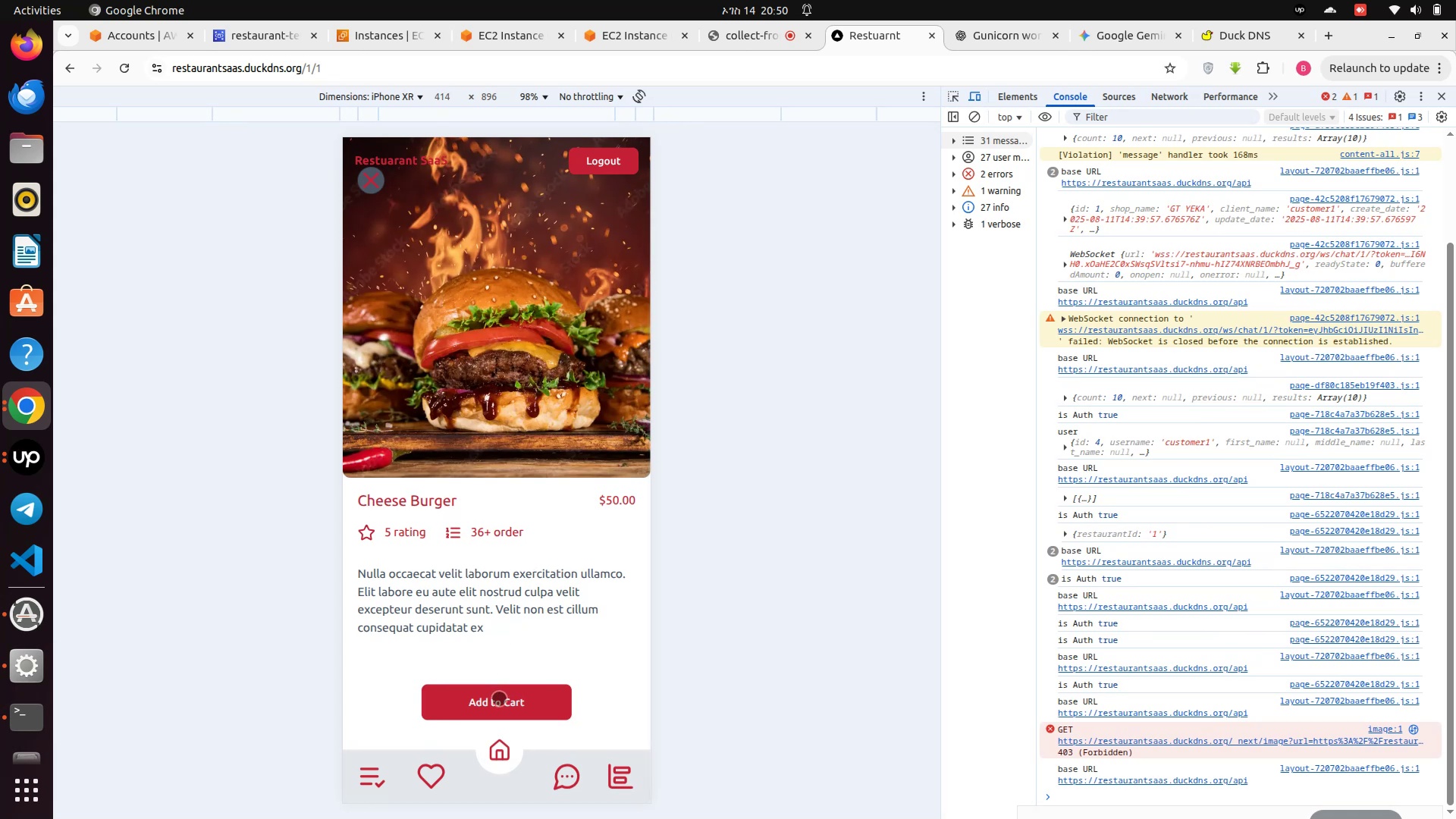 
left_click([499, 699])
 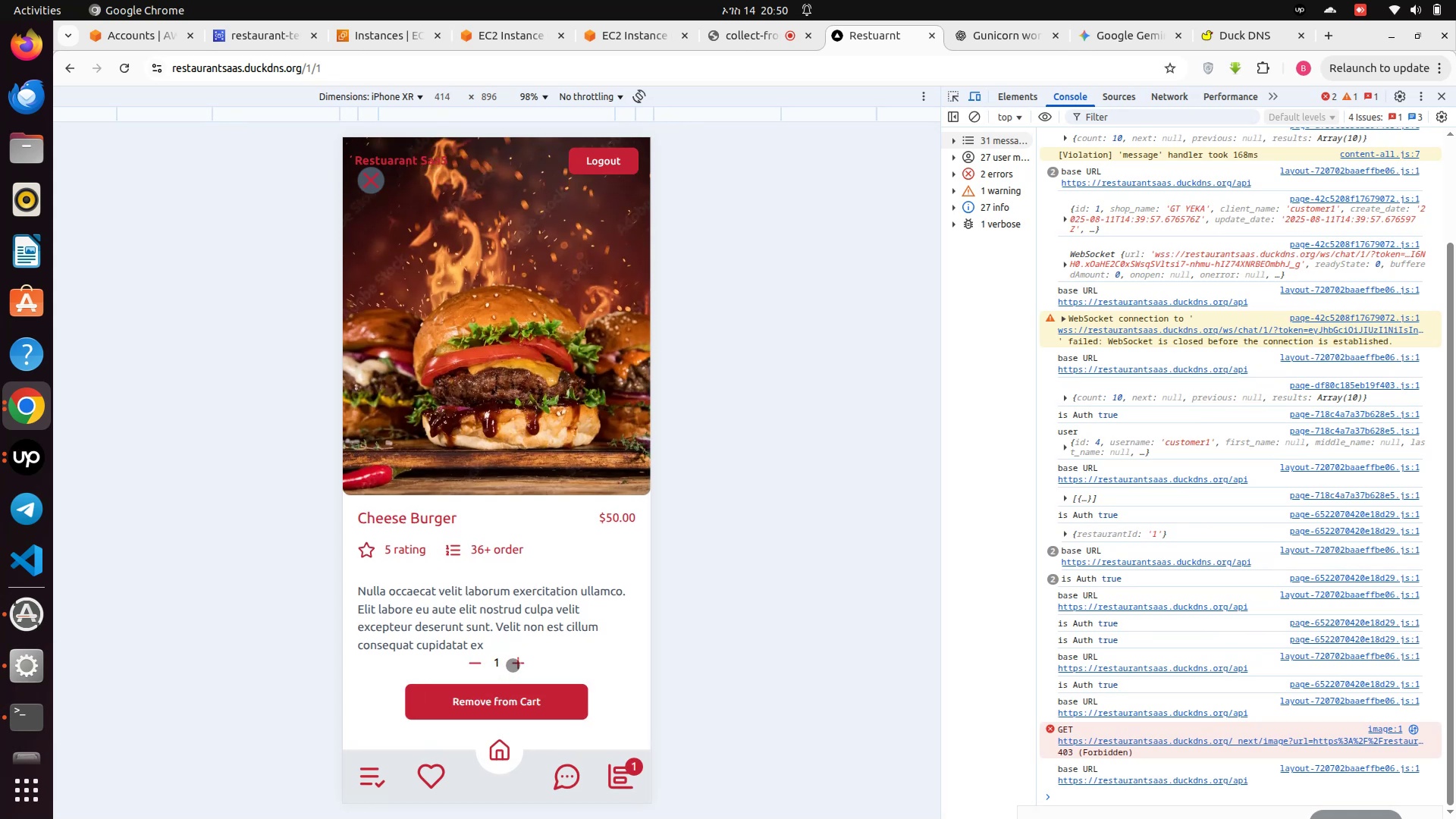 
left_click([516, 661])
 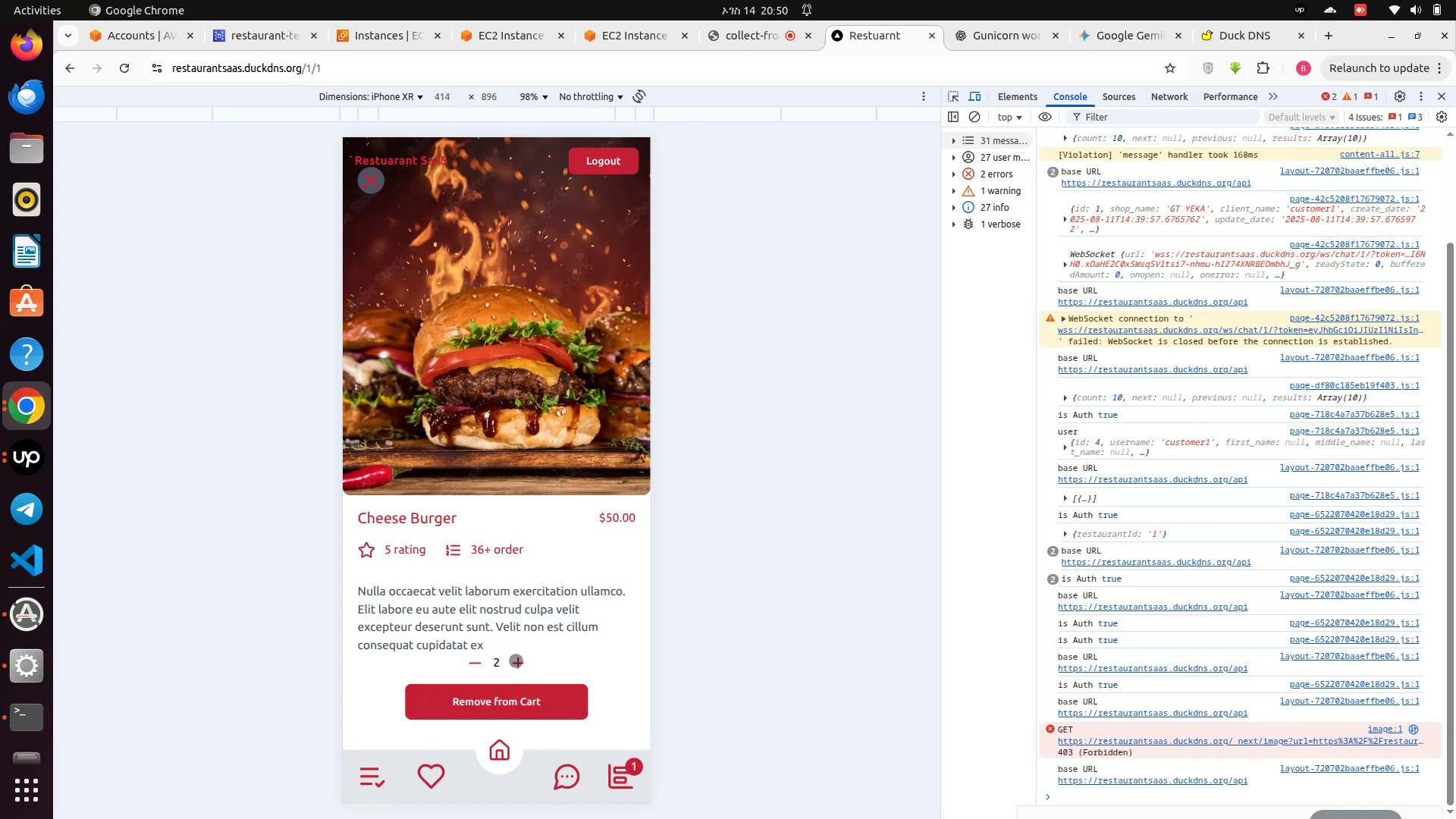 
left_click([516, 661])
 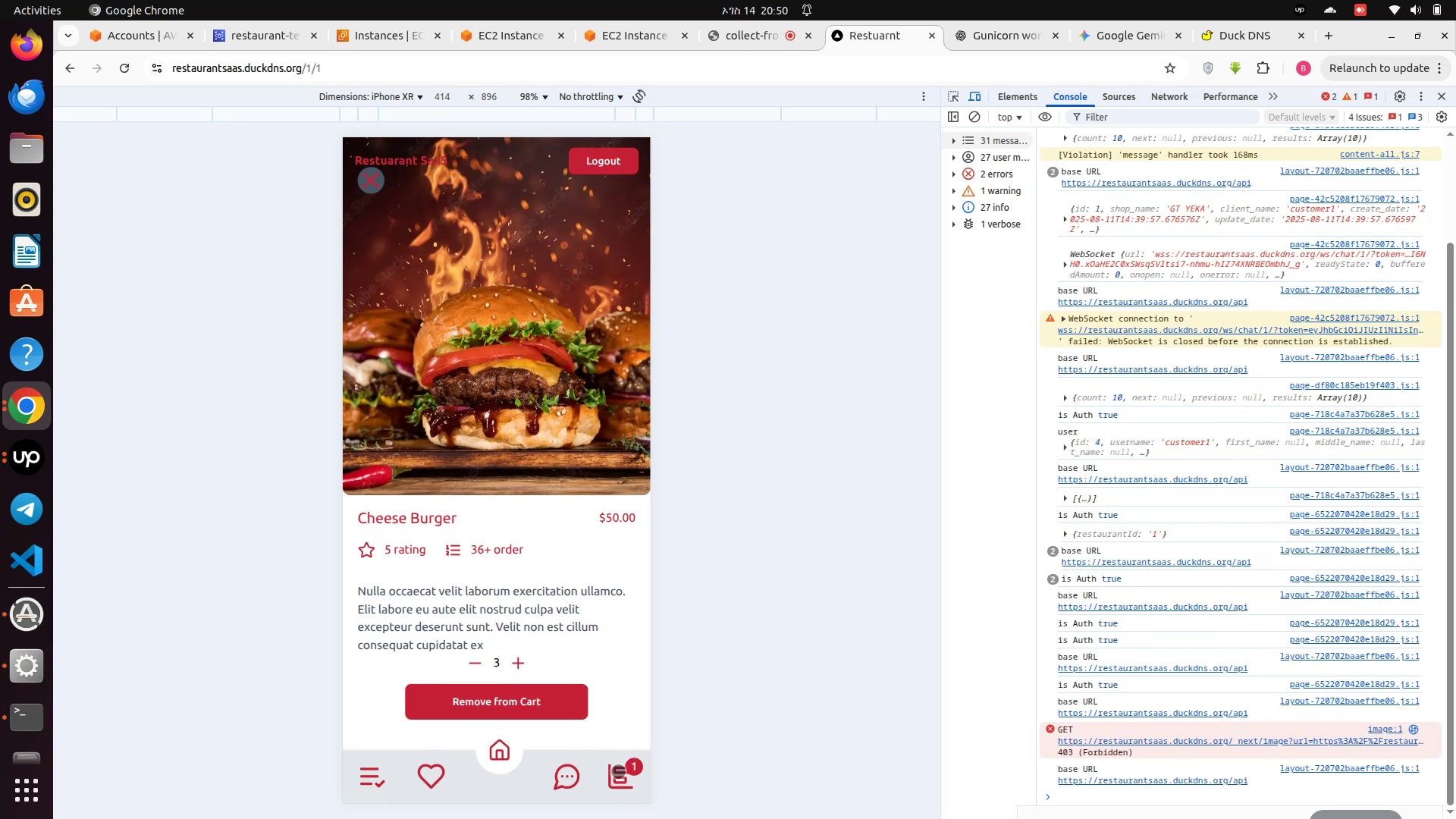 
left_click([618, 771])
 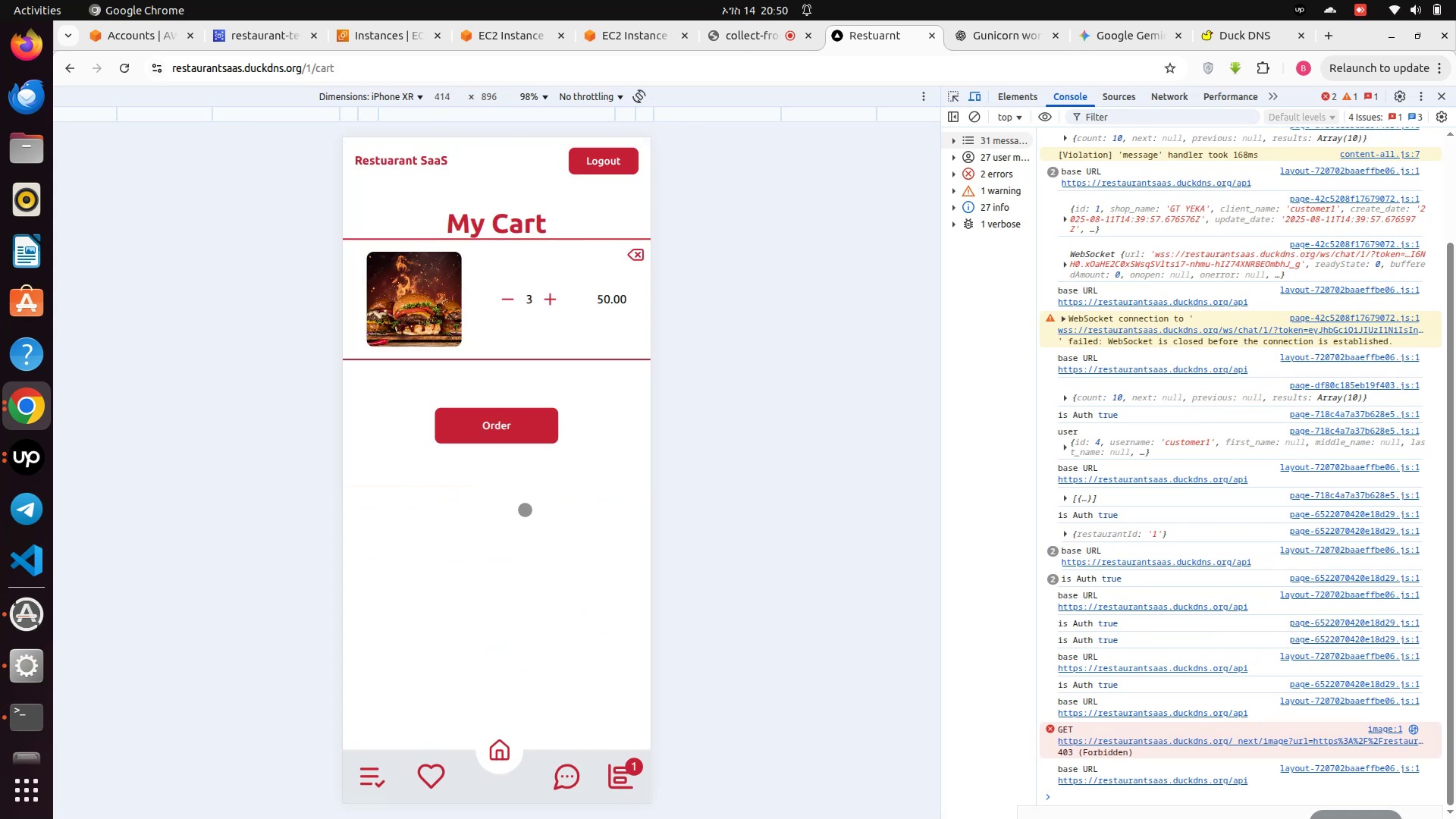 
scroll: coordinate [525, 510], scroll_direction: down, amount: 1.0
 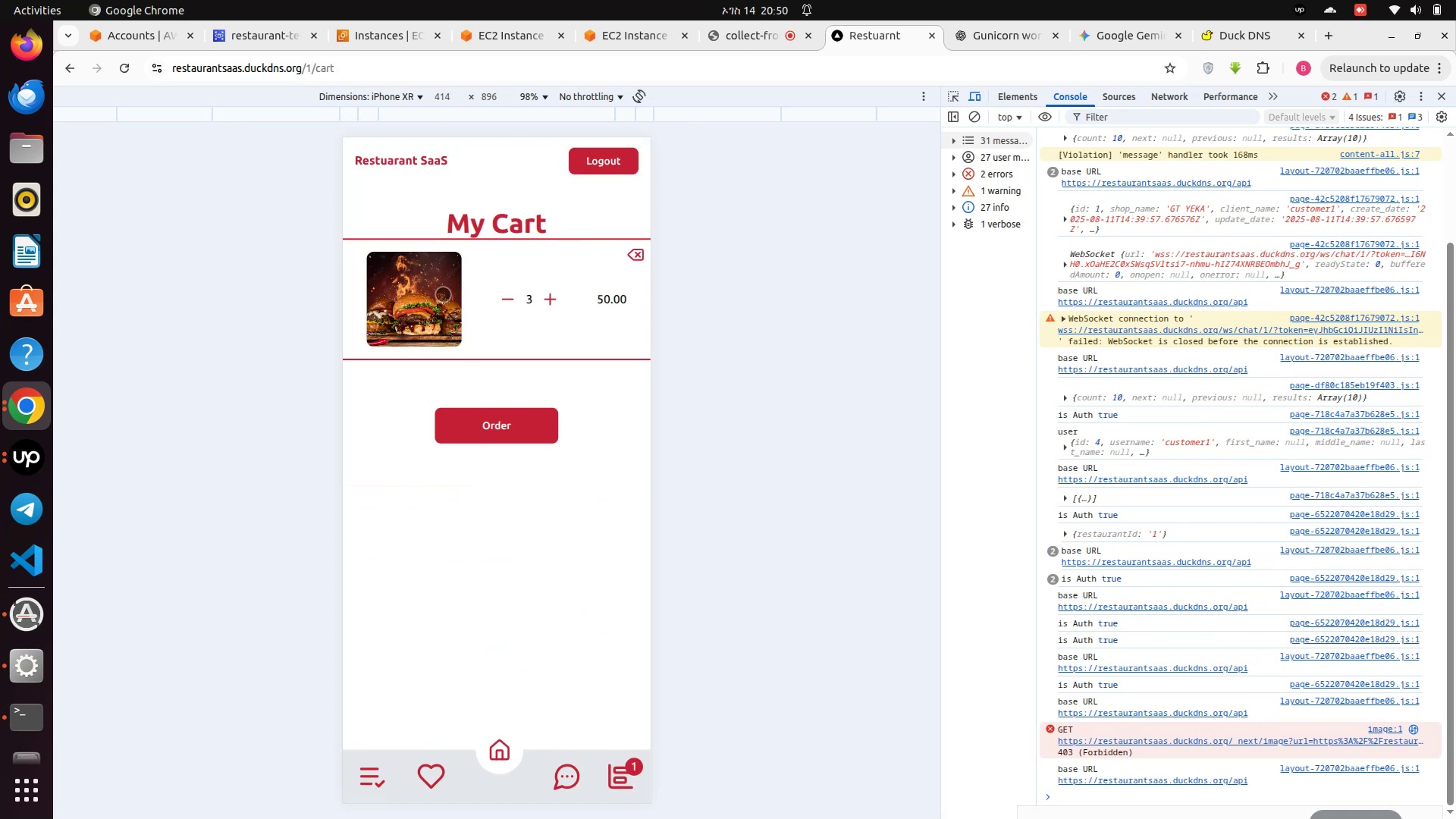 
left_click([443, 294])
 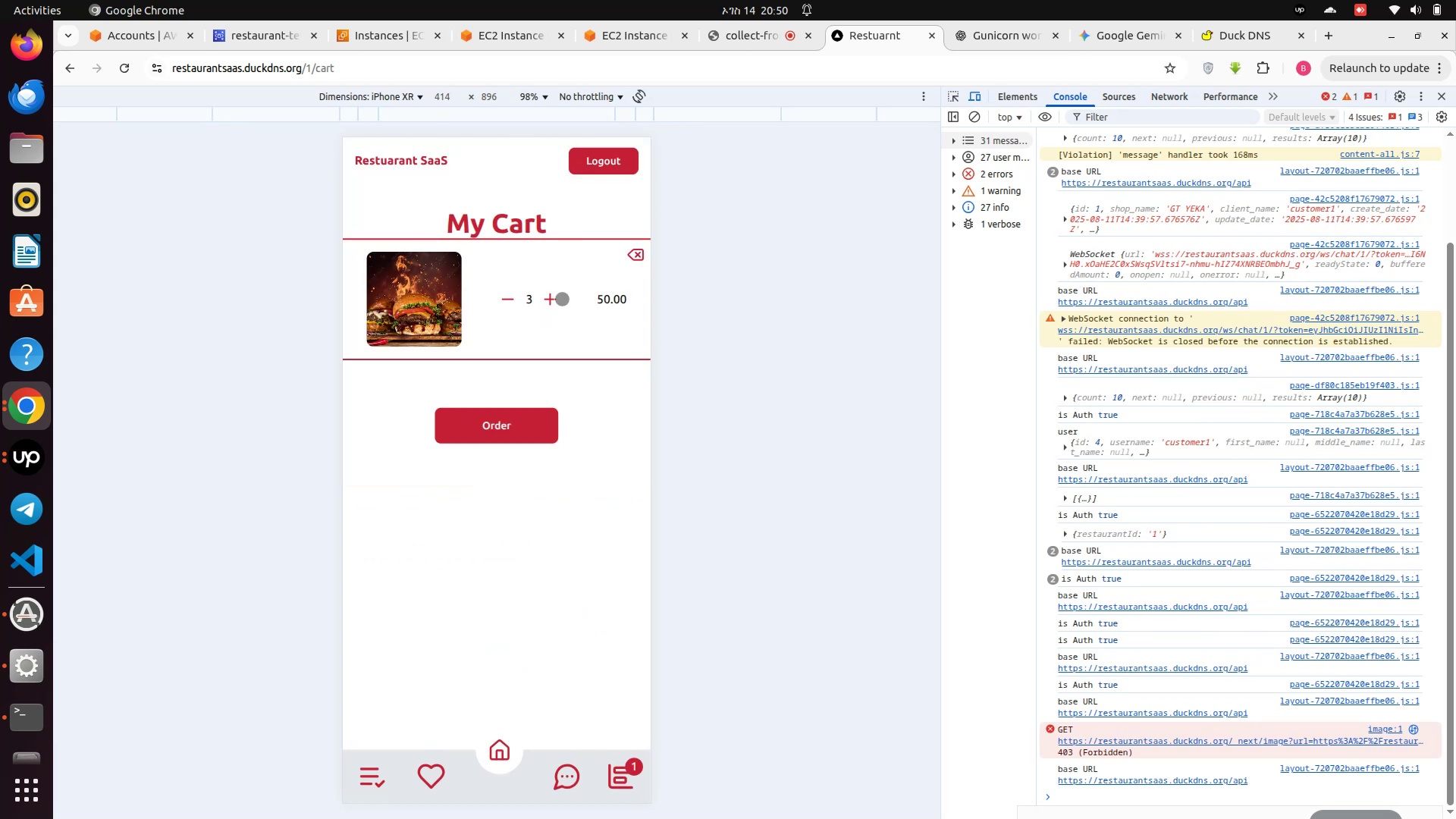 
left_click([554, 301])
 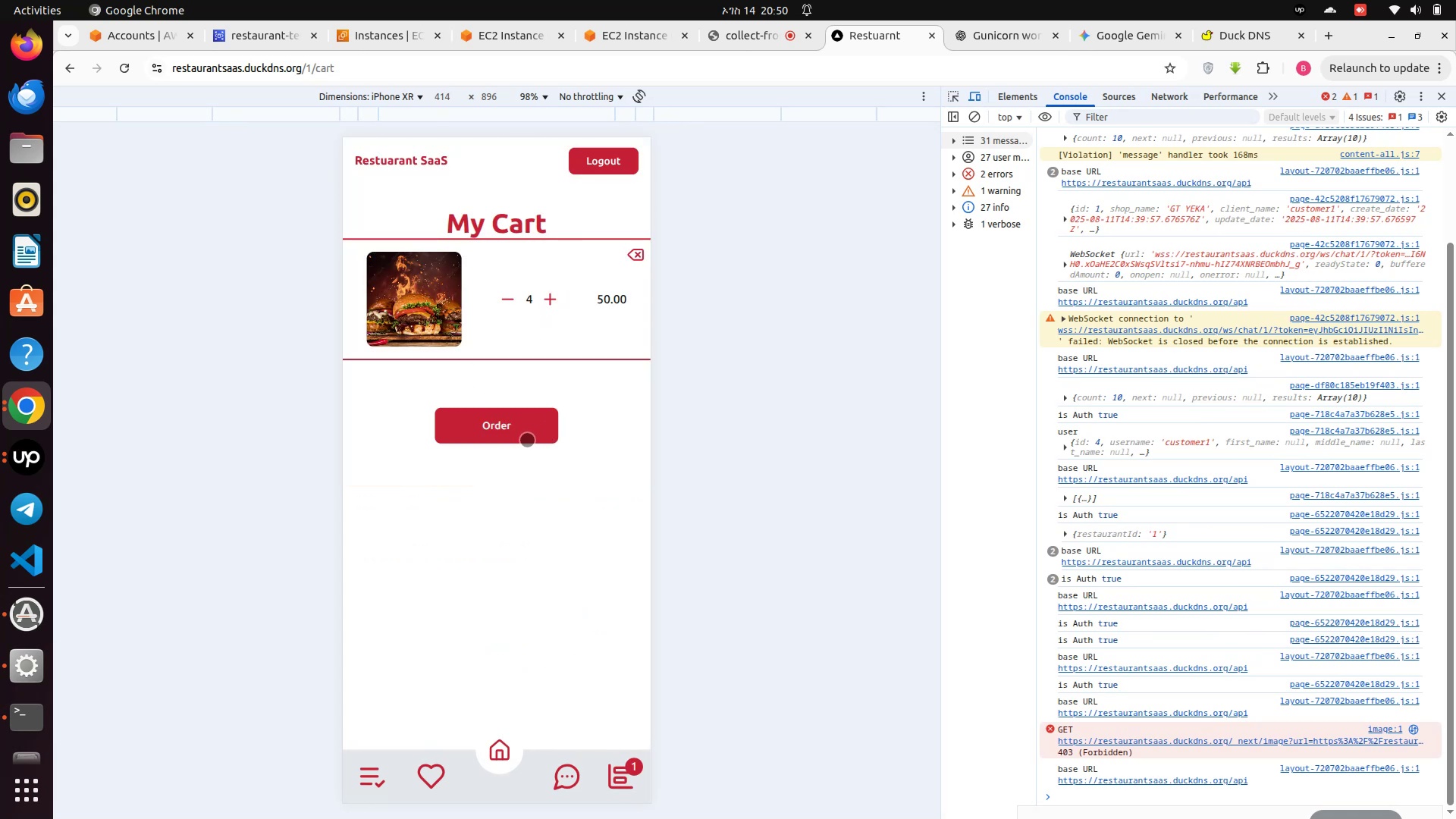 
left_click([527, 440])
 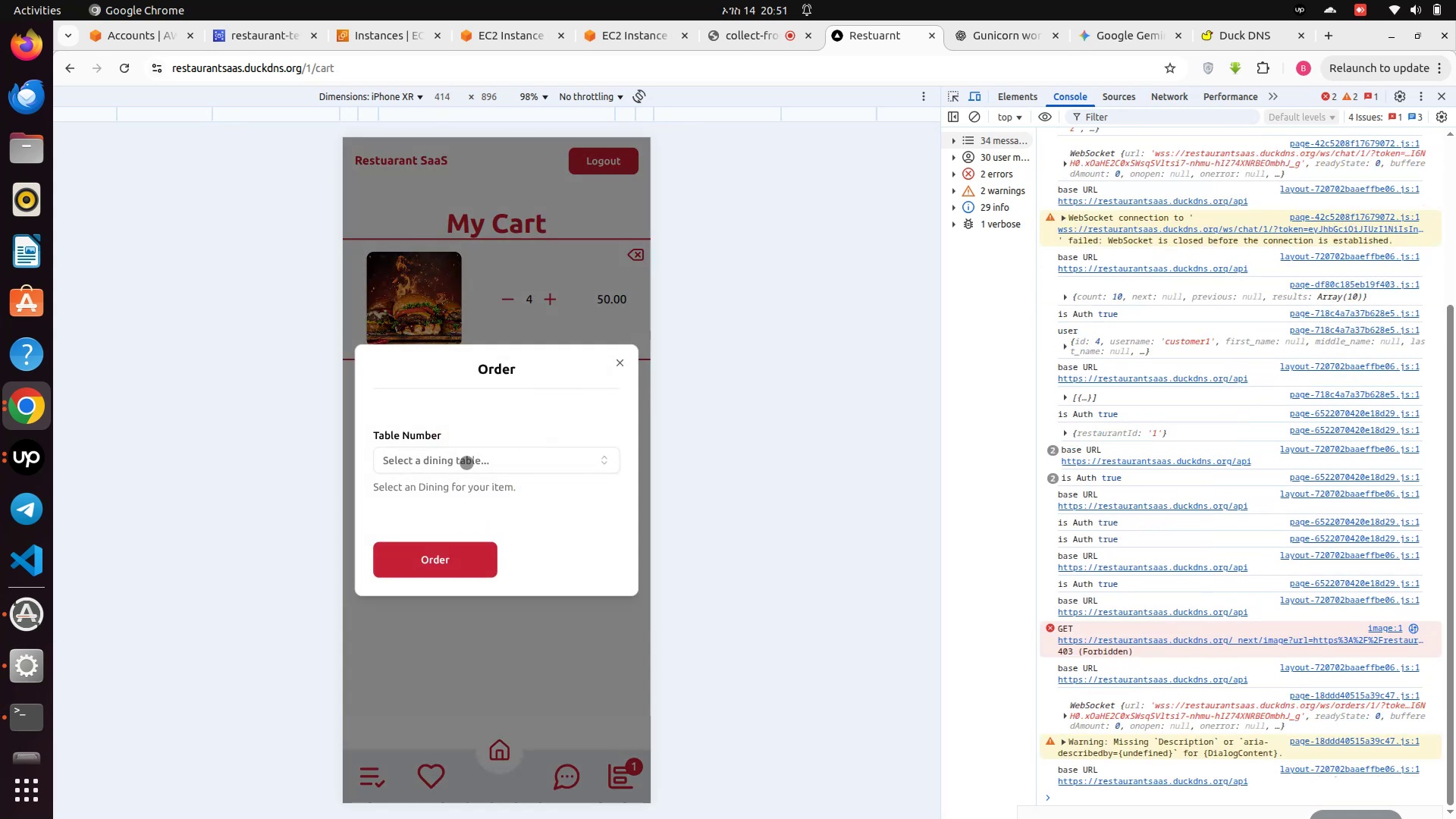 
left_click([466, 461])
 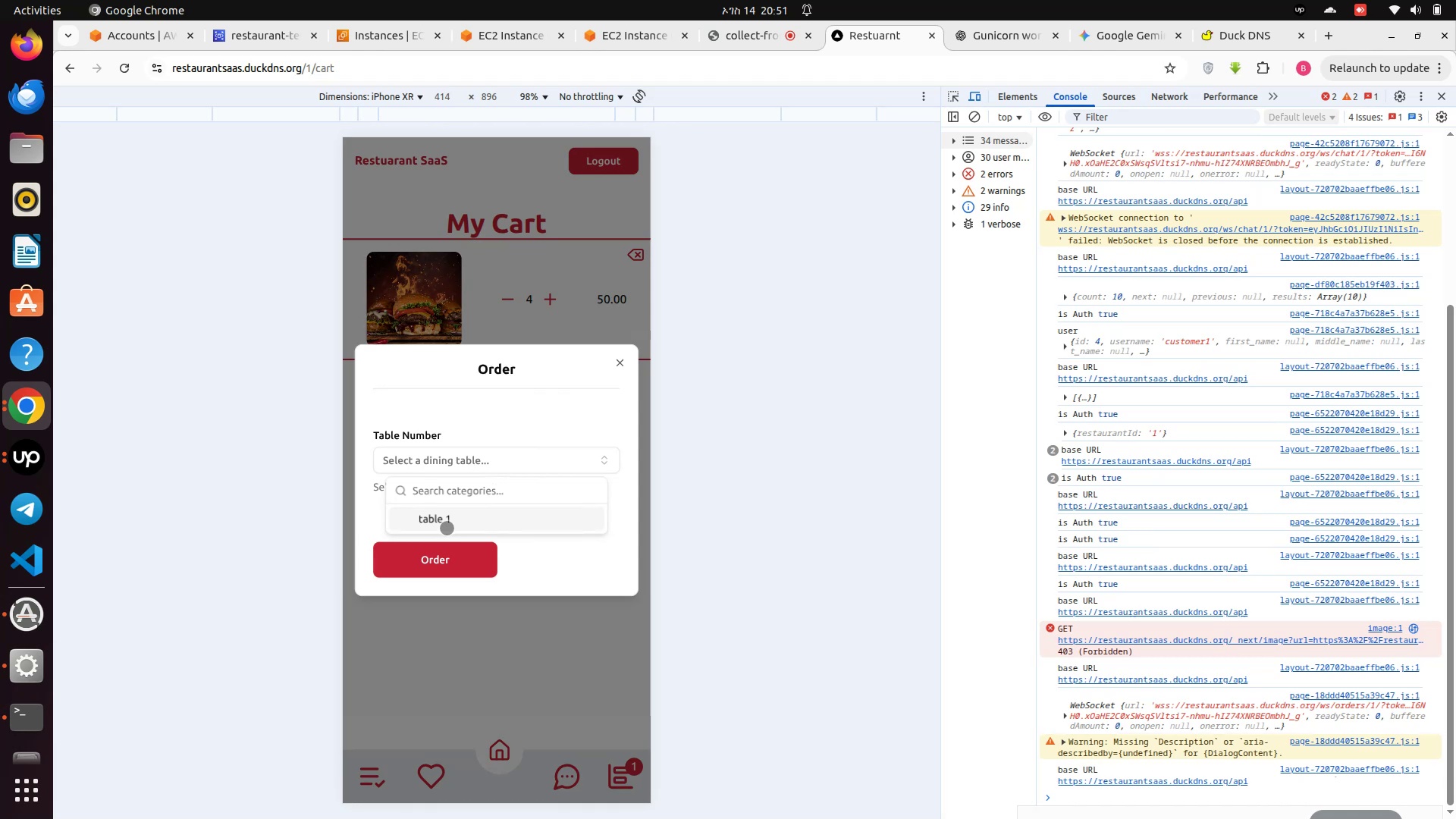 
left_click([447, 529])
 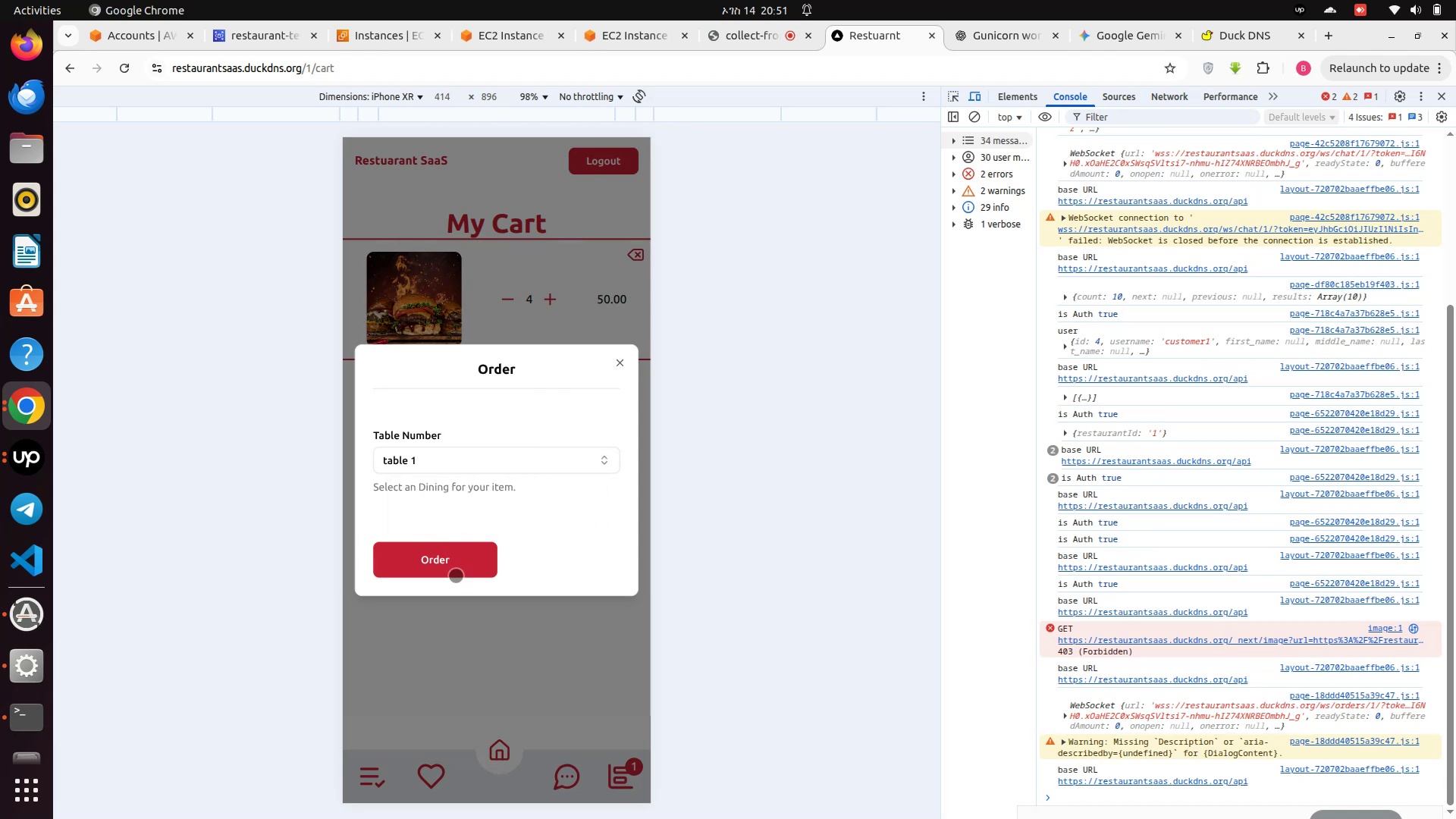 
left_click([457, 568])
 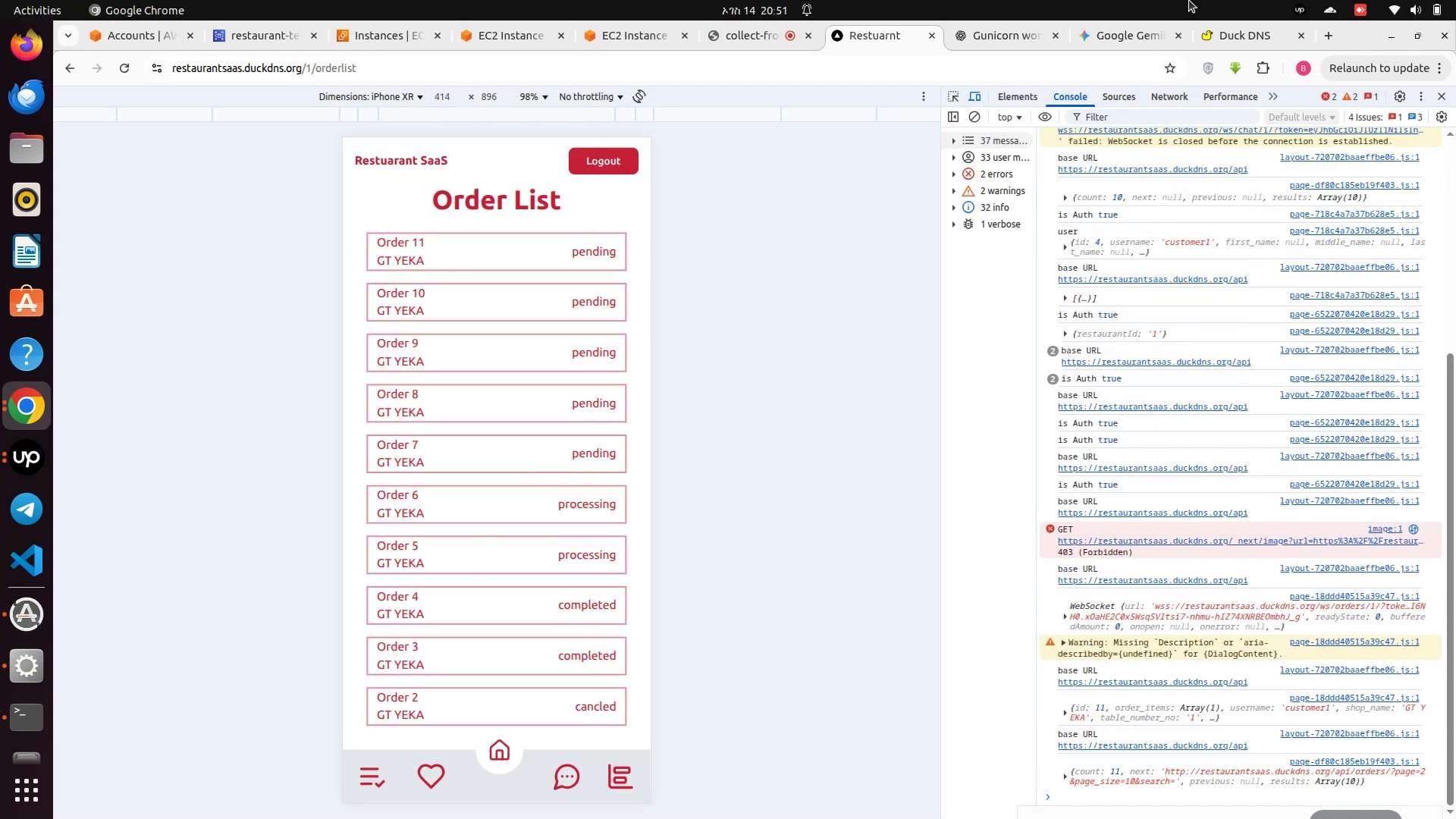 
wait(5.41)
 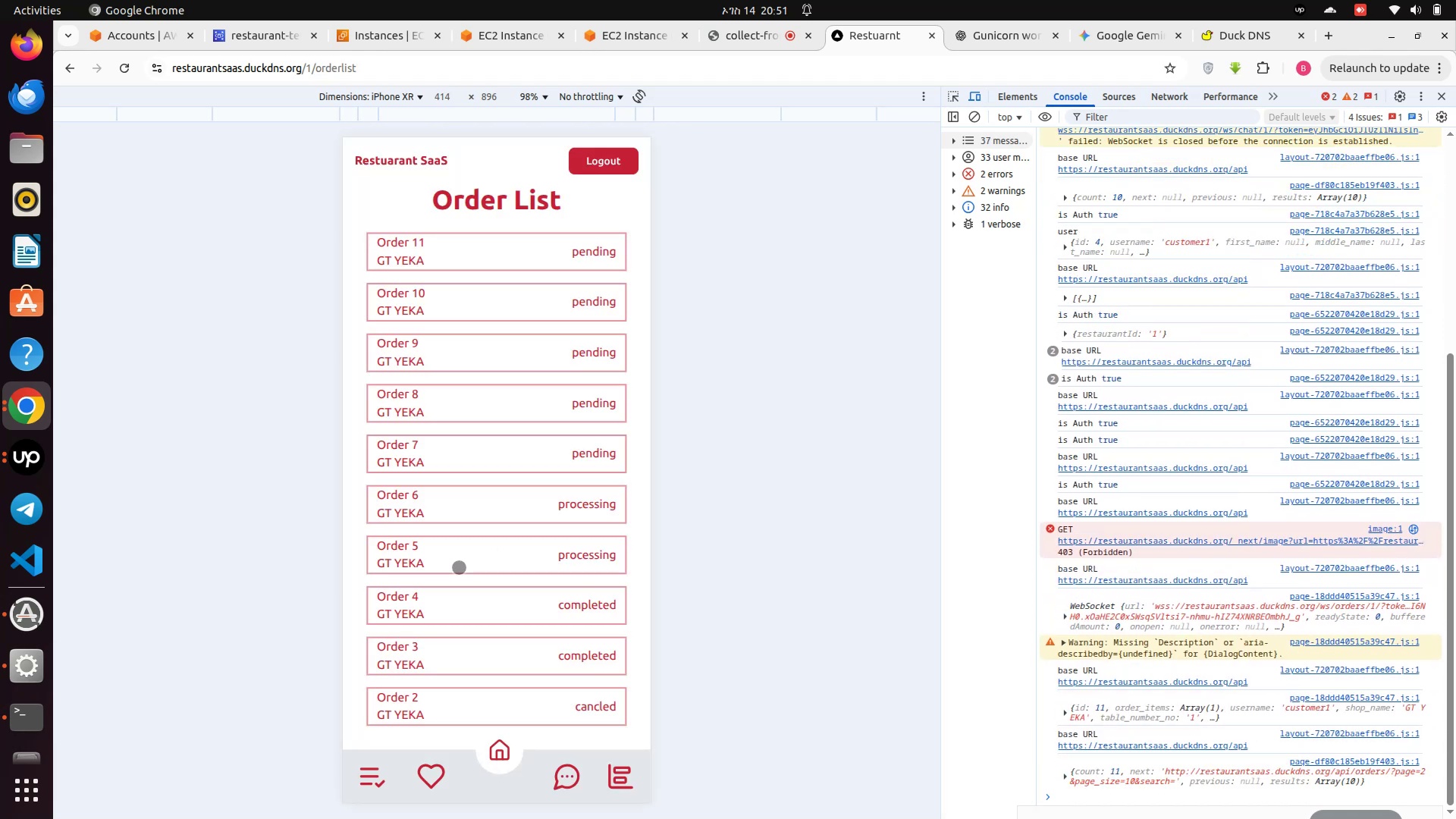 
left_click([966, 31])
 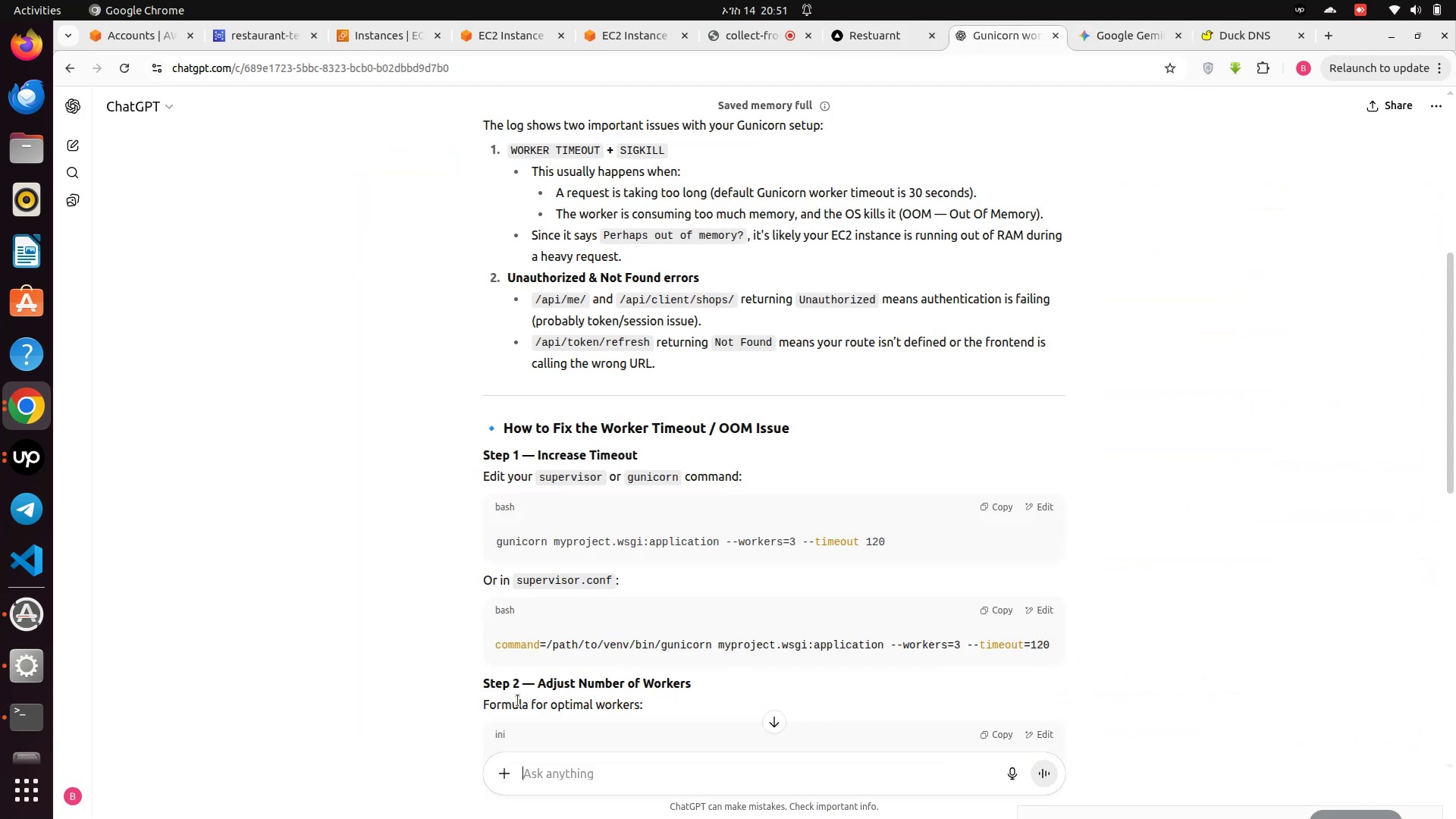 
scroll: coordinate [764, 739], scroll_direction: down, amount: 12.0
 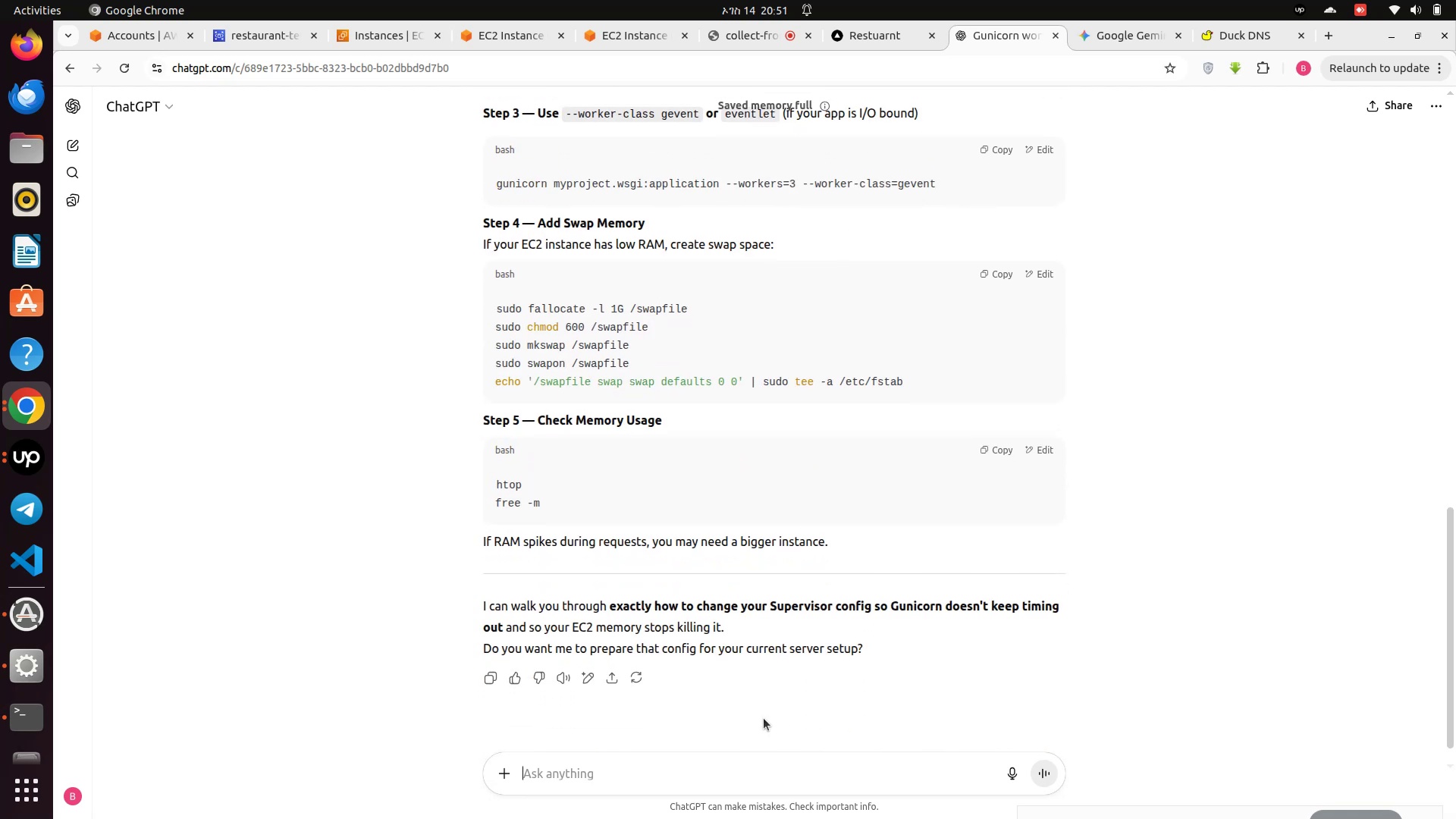 
left_click([764, 718])
 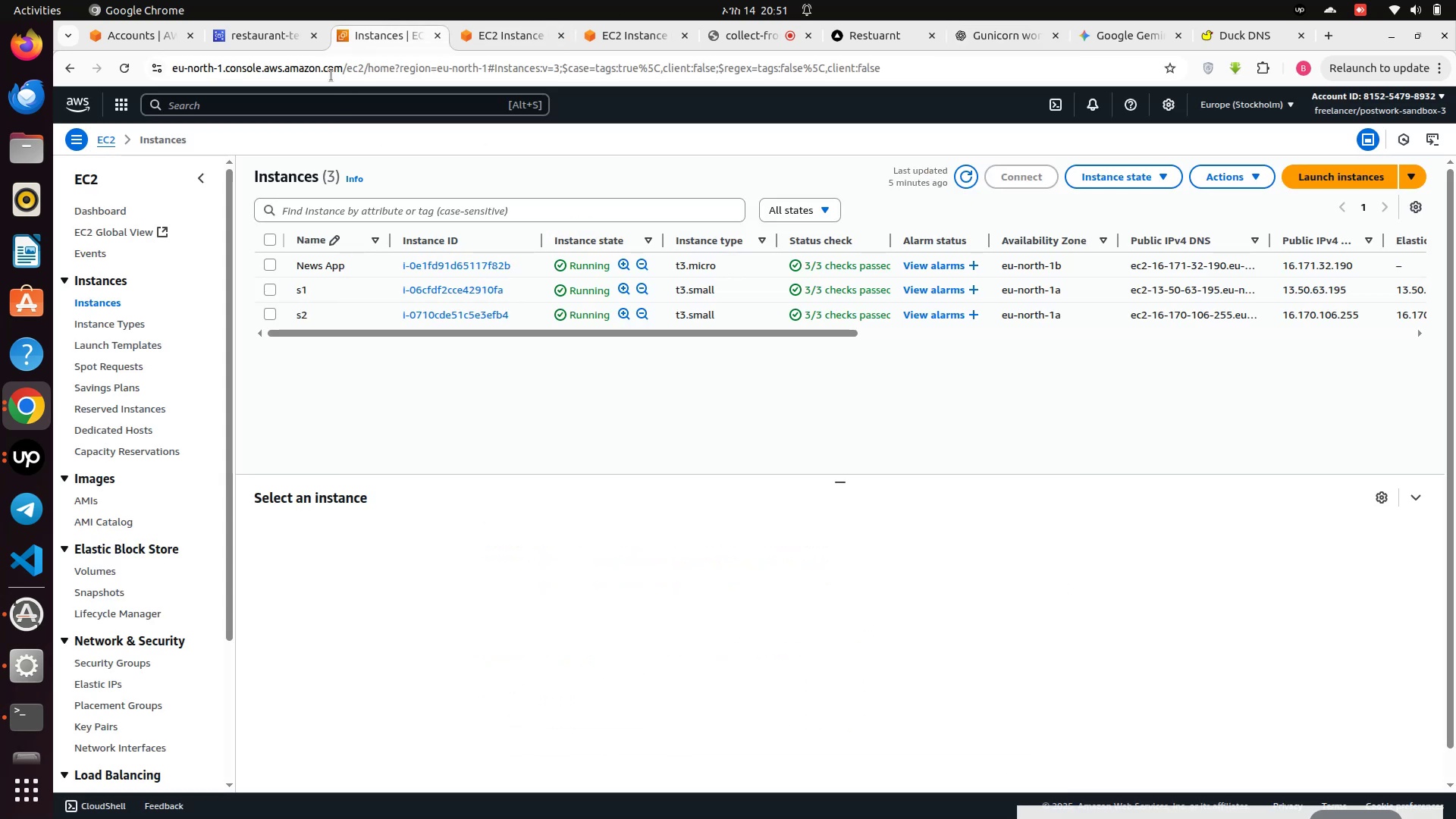 
left_click([245, 42])
 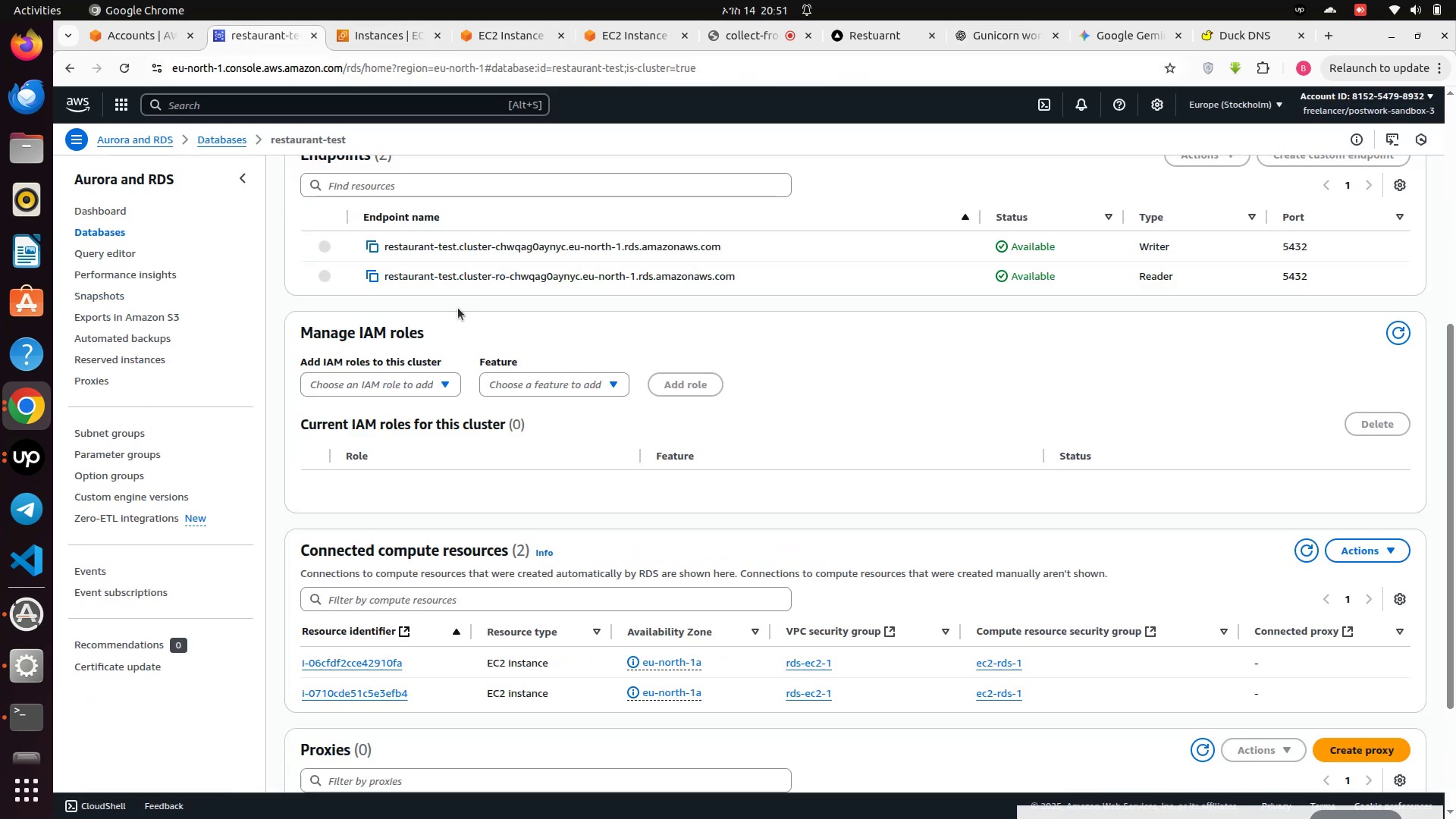 
scroll: coordinate [466, 322], scroll_direction: up, amount: 4.0
 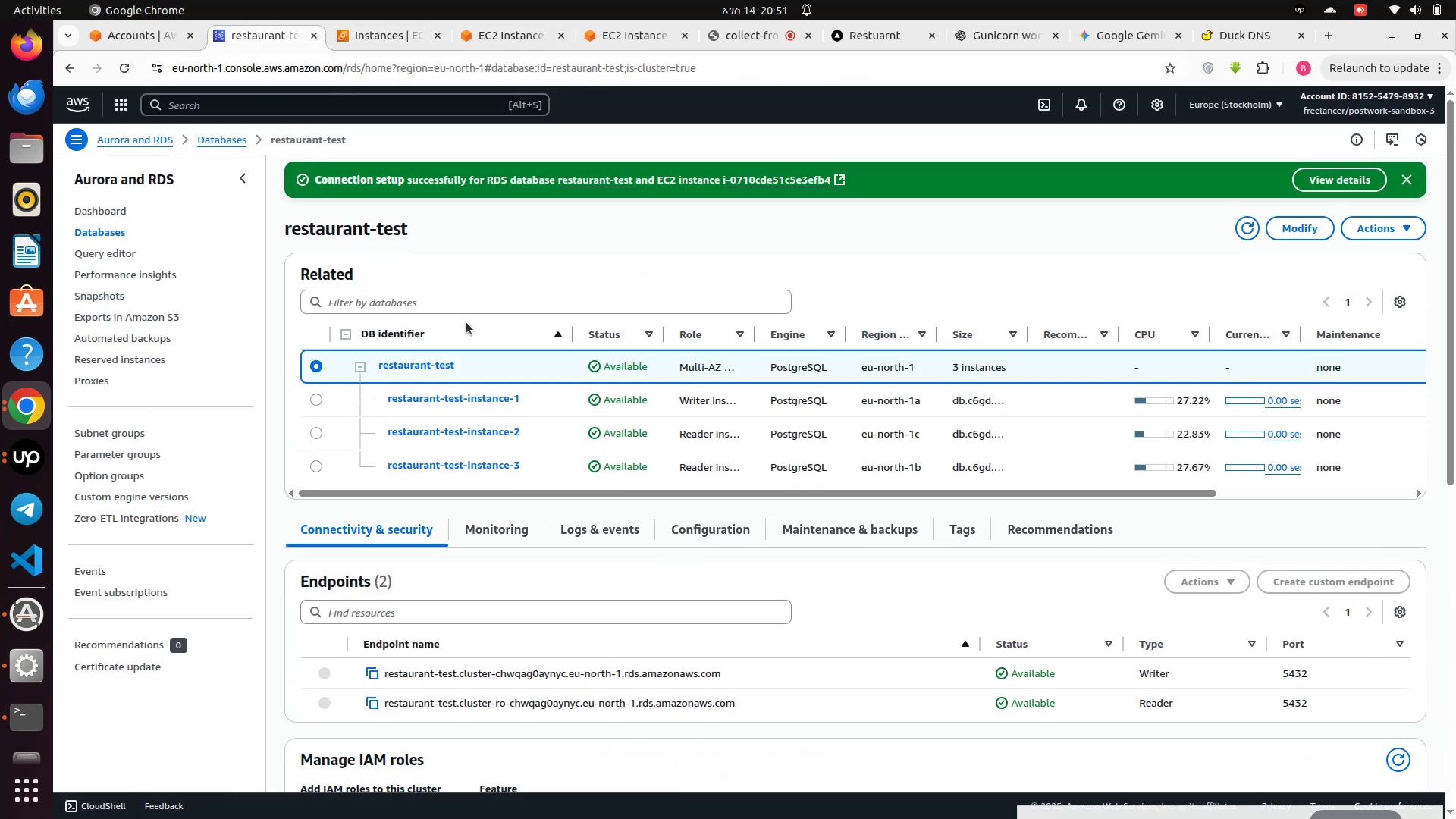 
scroll: coordinate [456, 325], scroll_direction: down, amount: 6.0
 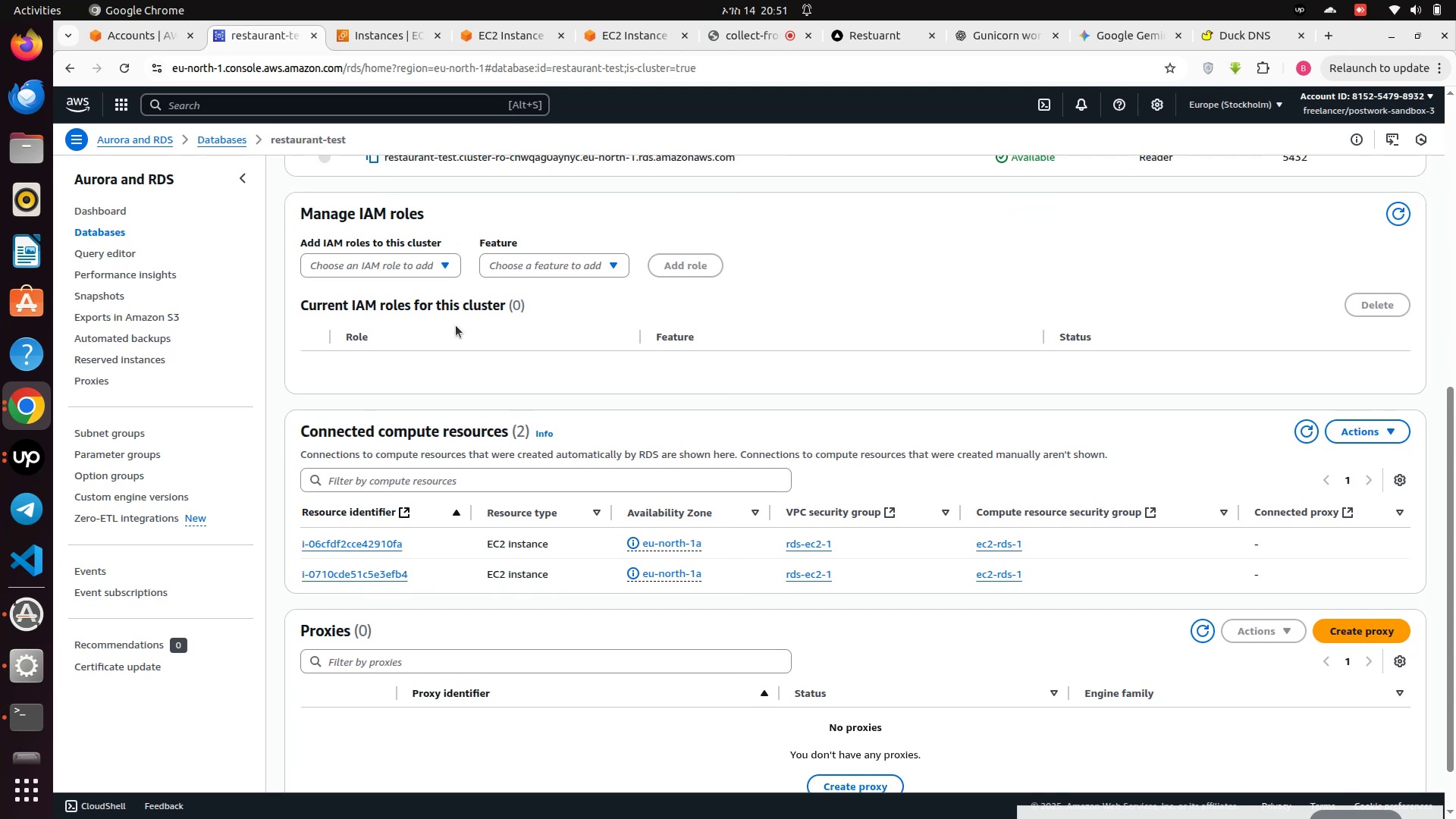 
scroll: coordinate [712, 400], scroll_direction: up, amount: 7.0
 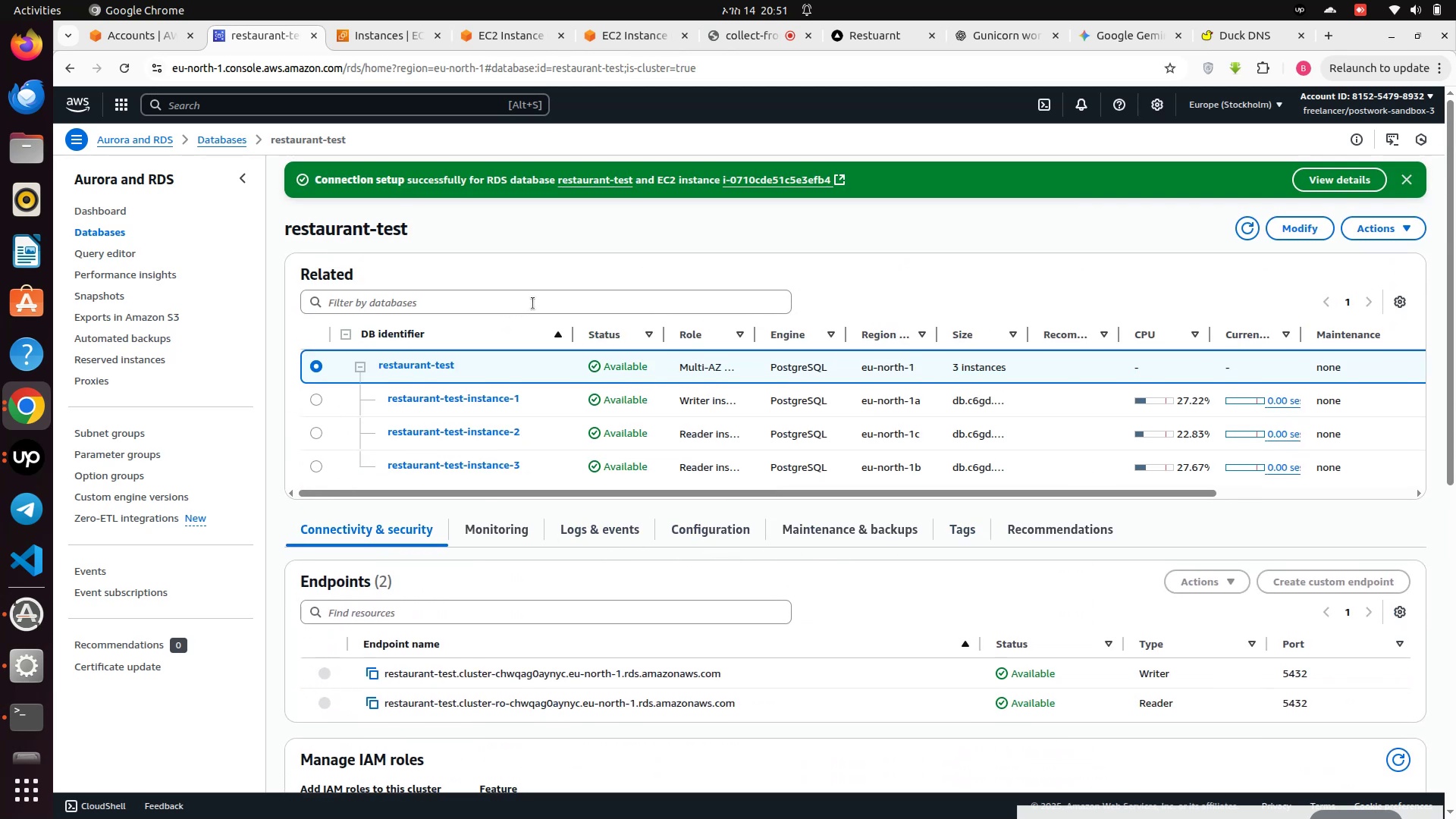 
scroll: coordinate [535, 315], scroll_direction: down, amount: 8.0
 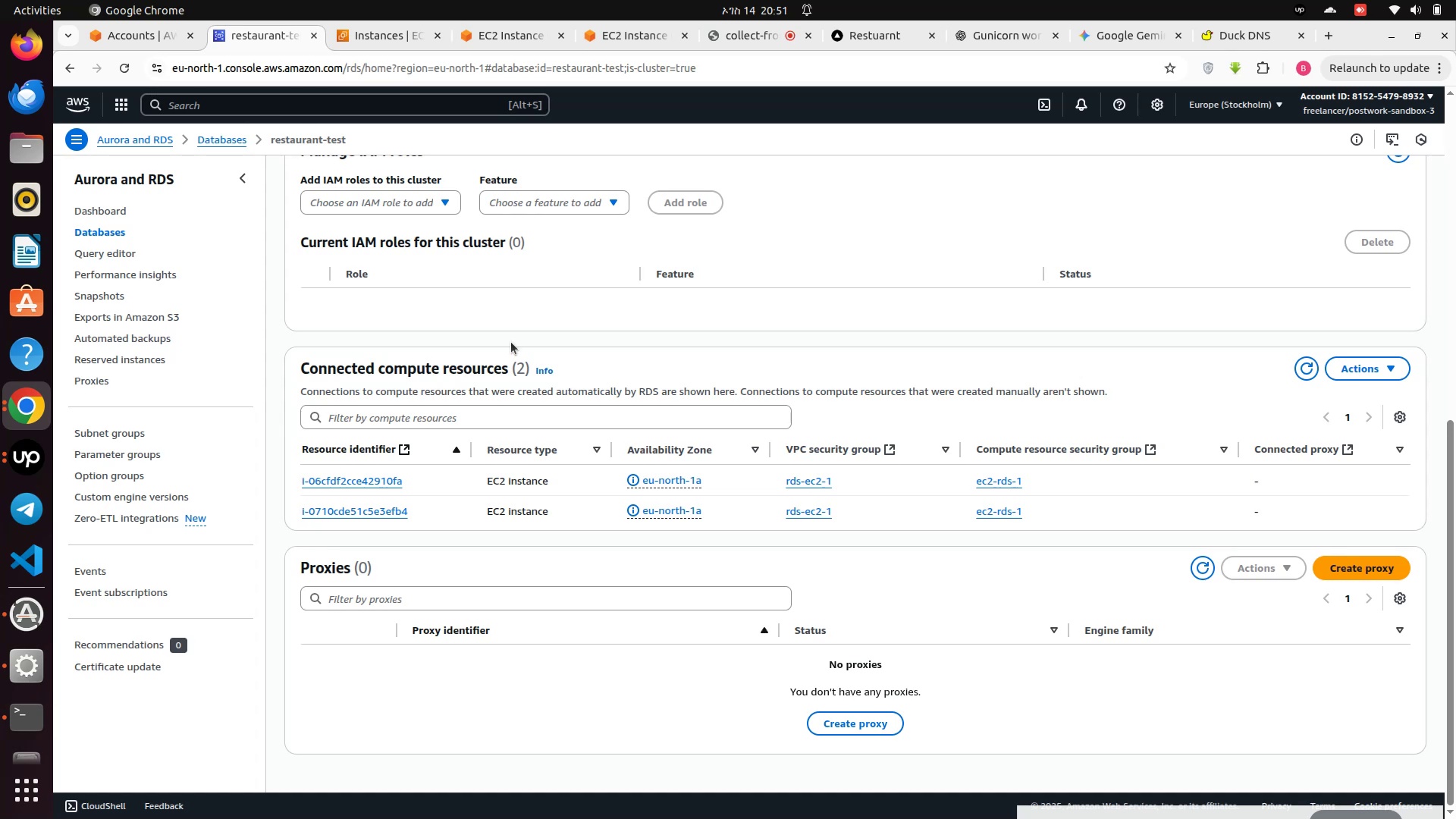 
wait(14.18)
 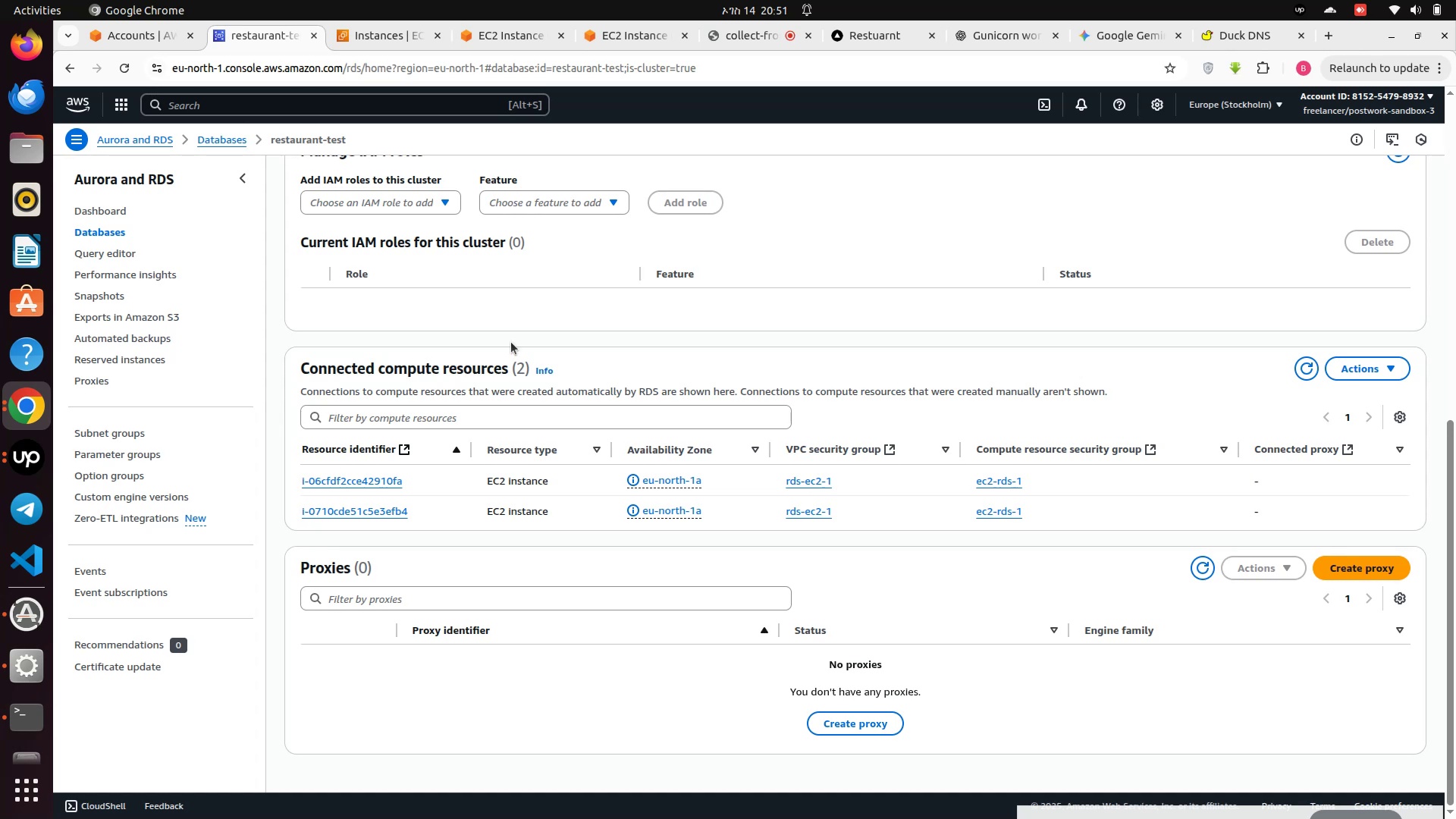 
scroll: coordinate [496, 334], scroll_direction: up, amount: 5.0
 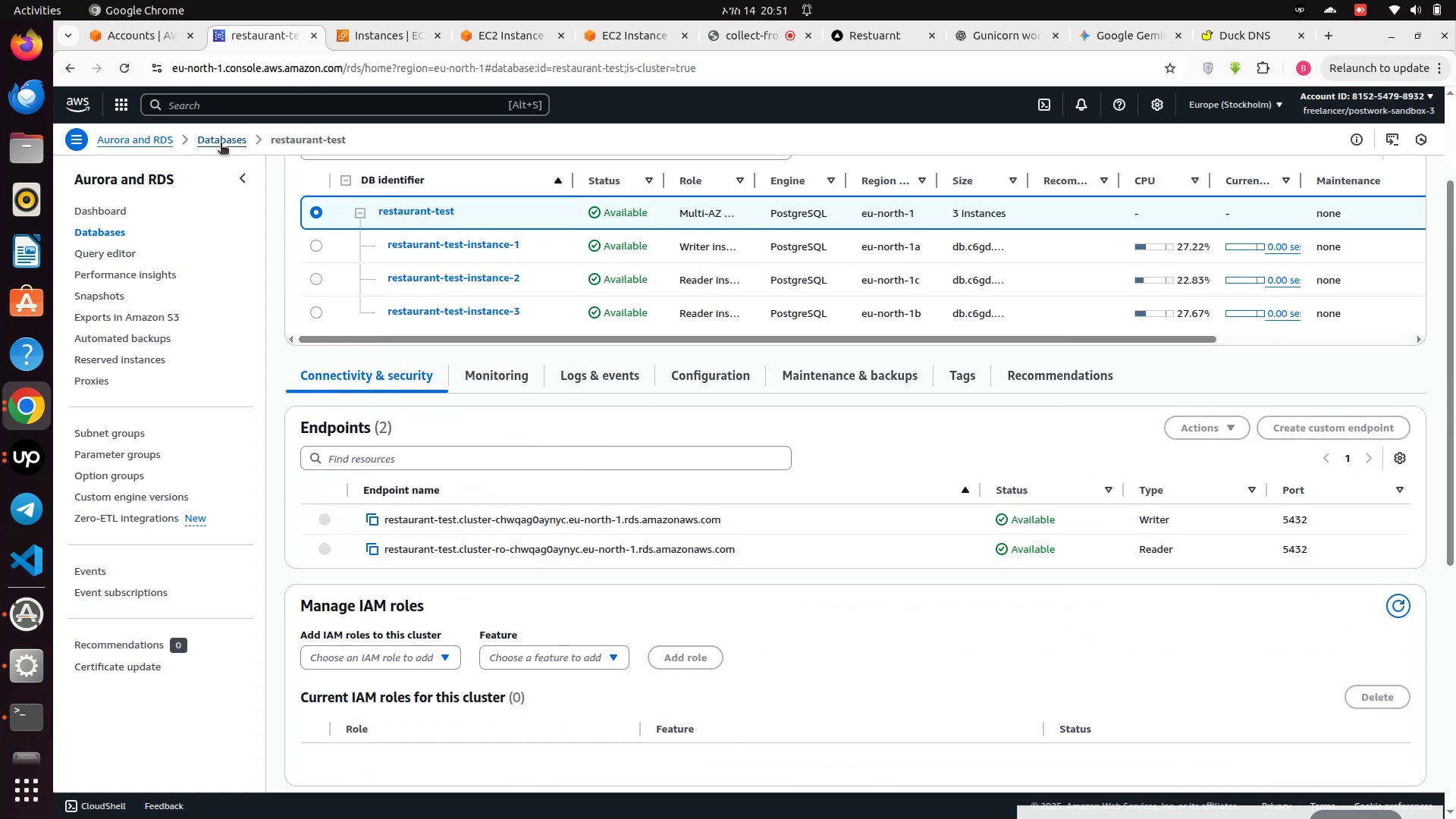 
left_click([219, 144])
 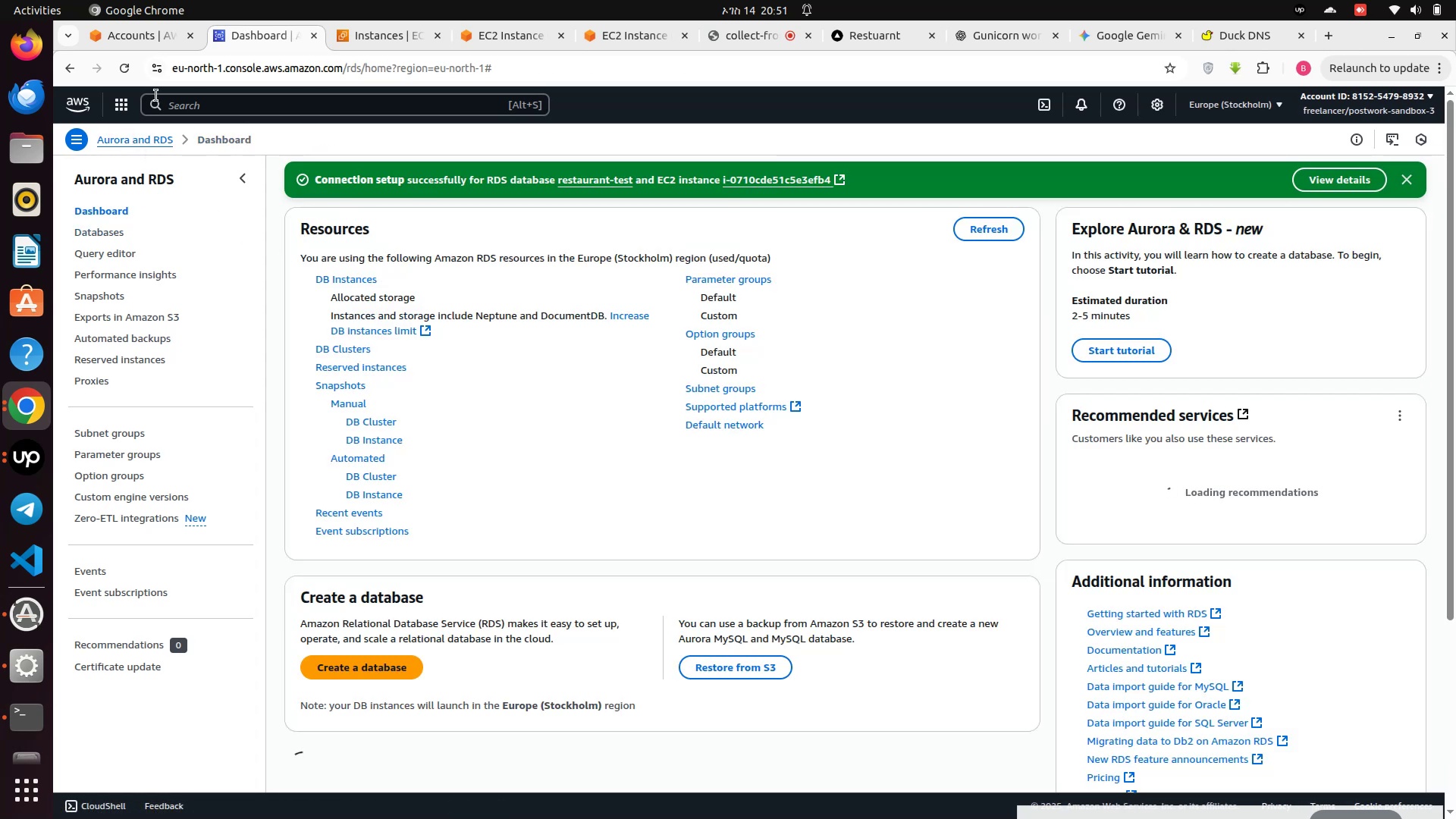 
left_click([114, 108])
 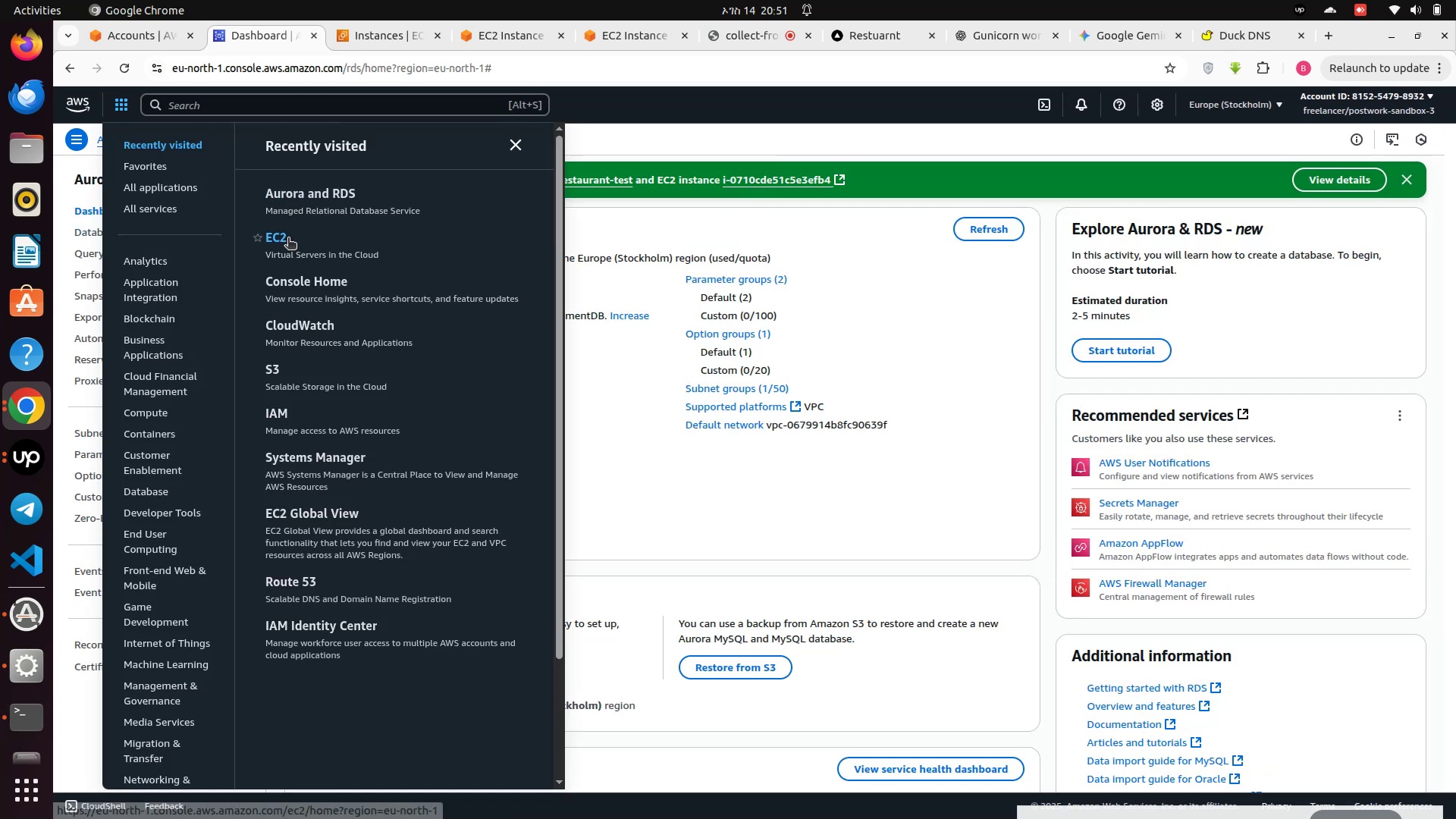 
left_click([286, 239])
 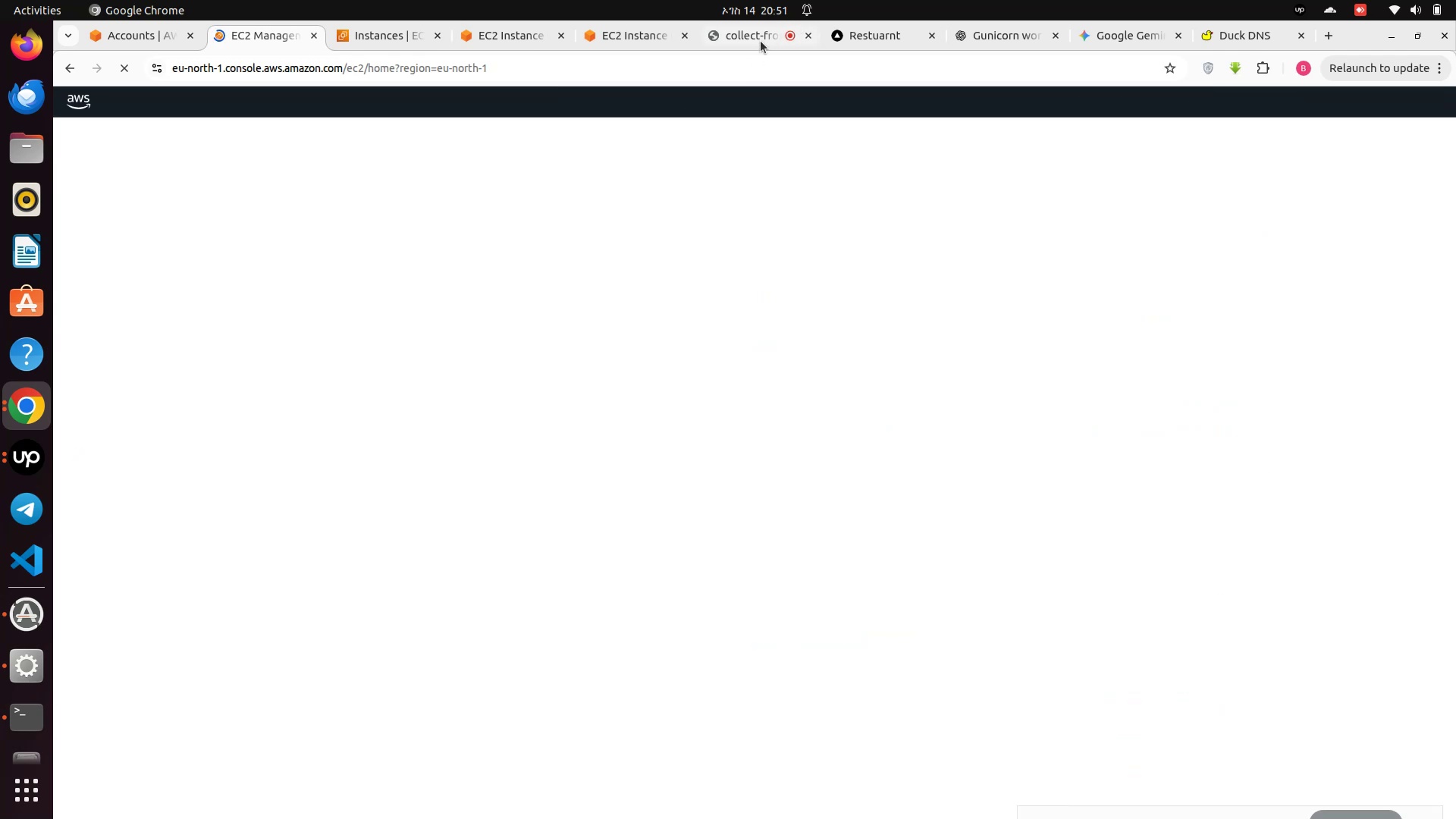 
left_click([735, 31])
 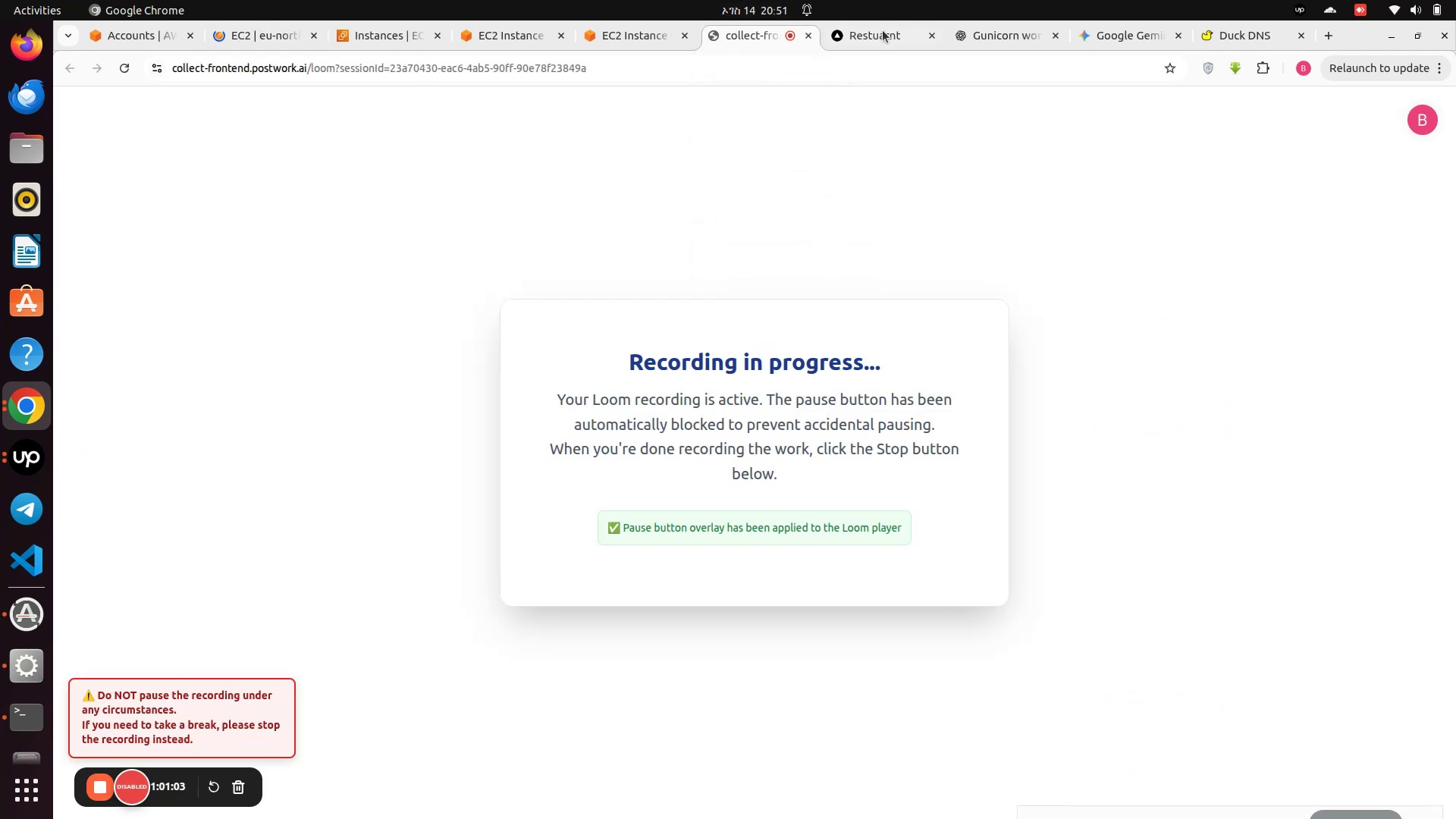 
left_click([875, 35])
 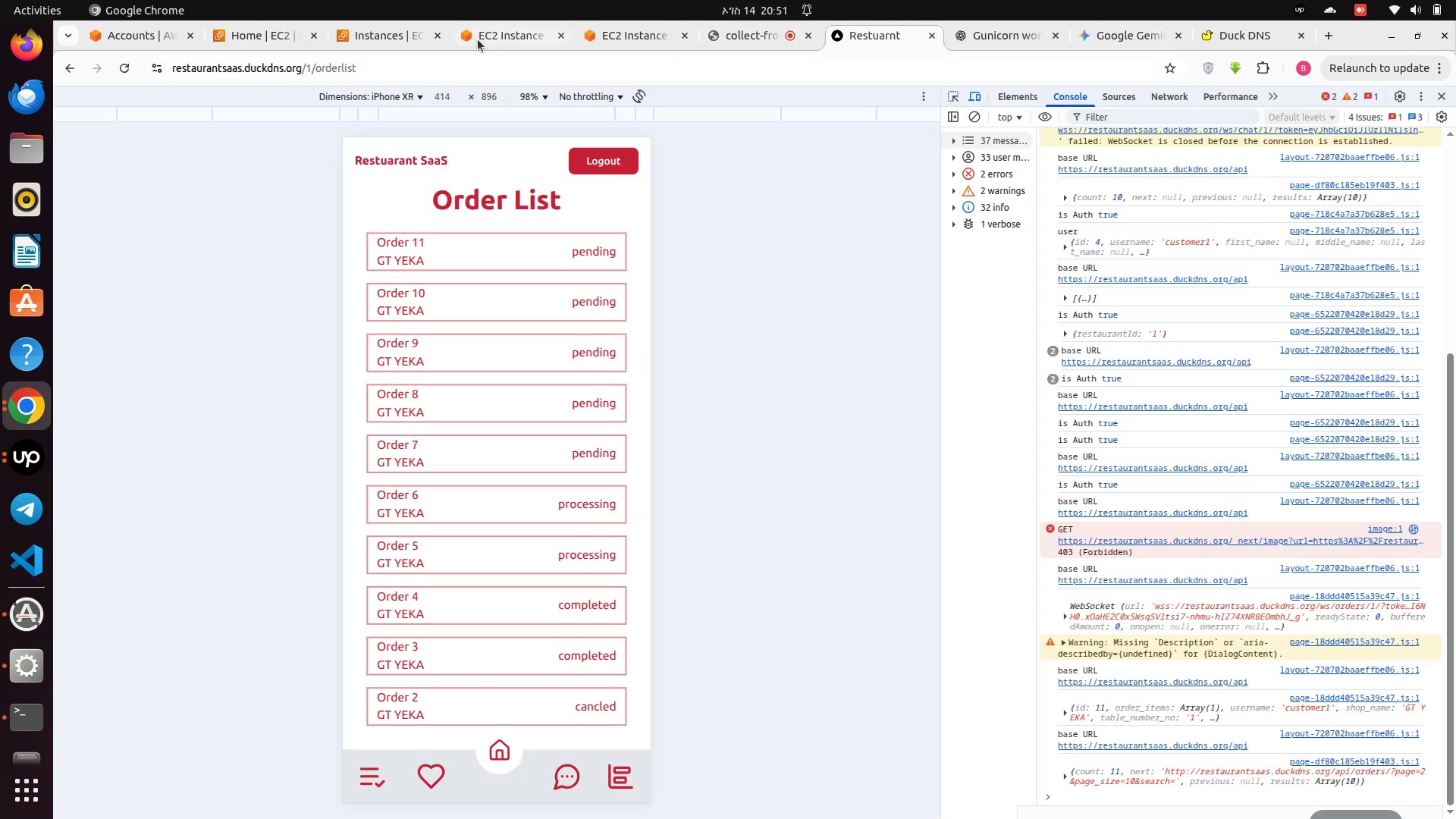 
left_click([354, 33])
 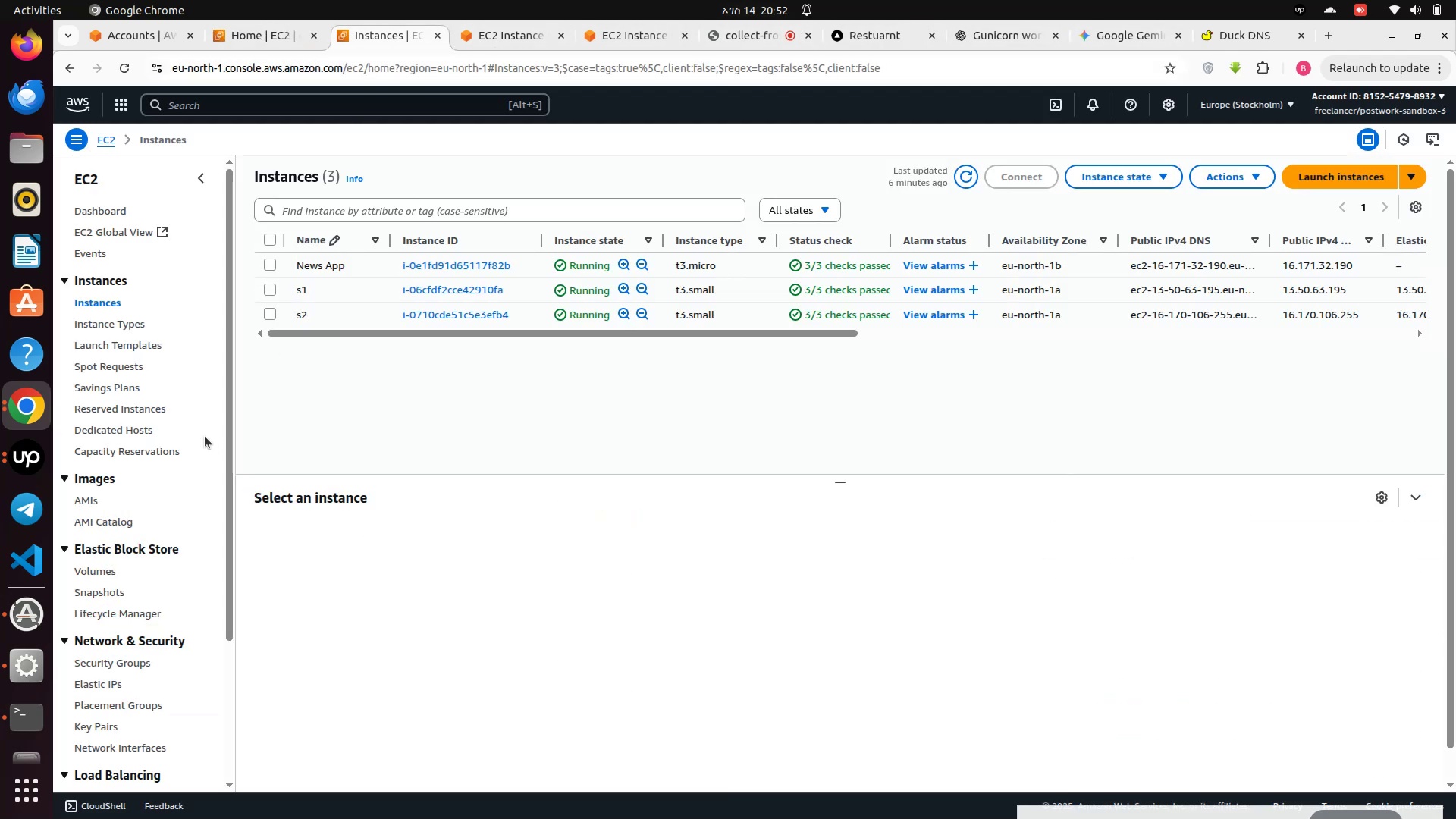 
scroll: coordinate [152, 510], scroll_direction: down, amount: 4.0
 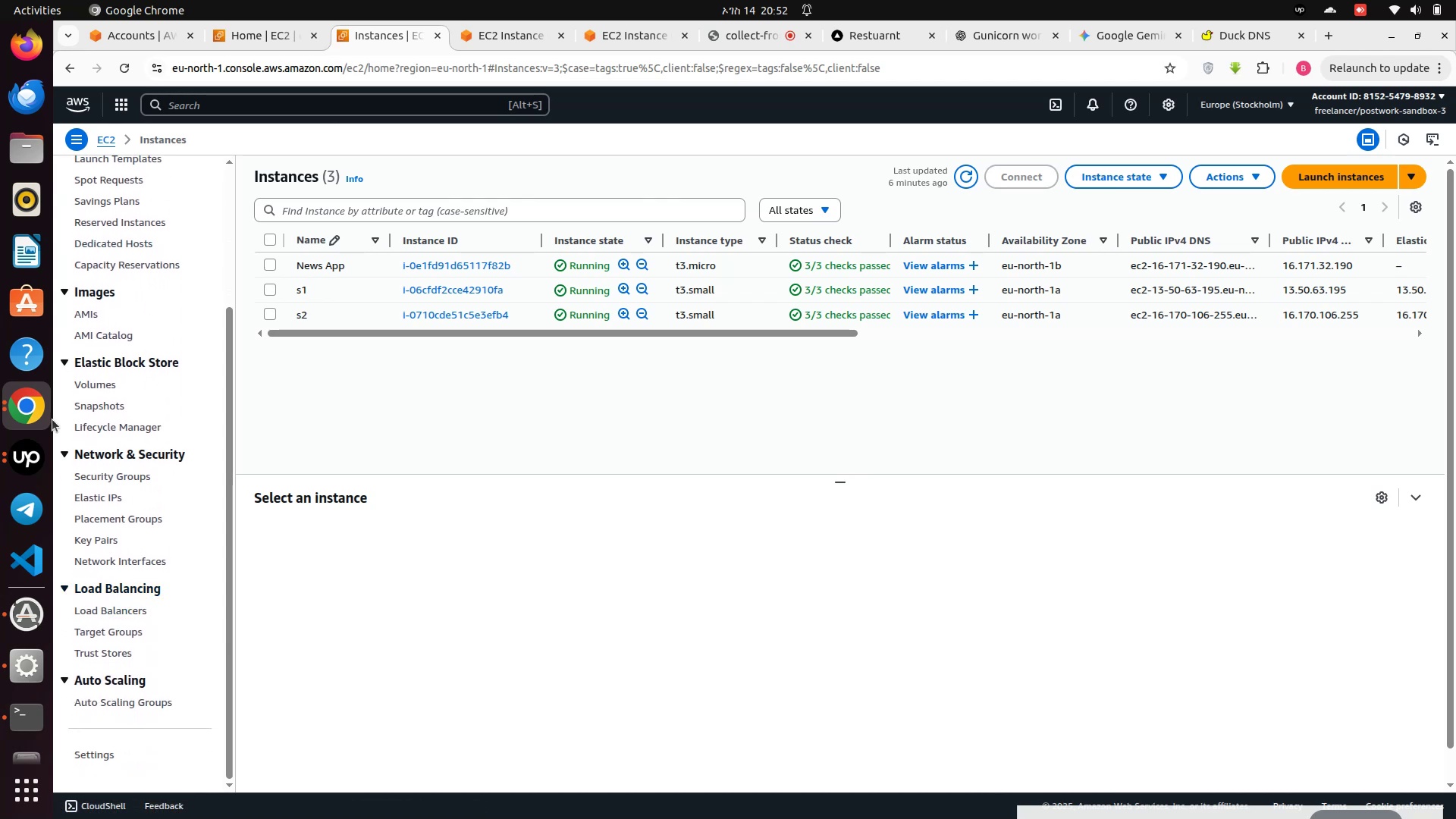 
scroll: coordinate [108, 262], scroll_direction: up, amount: 3.0
 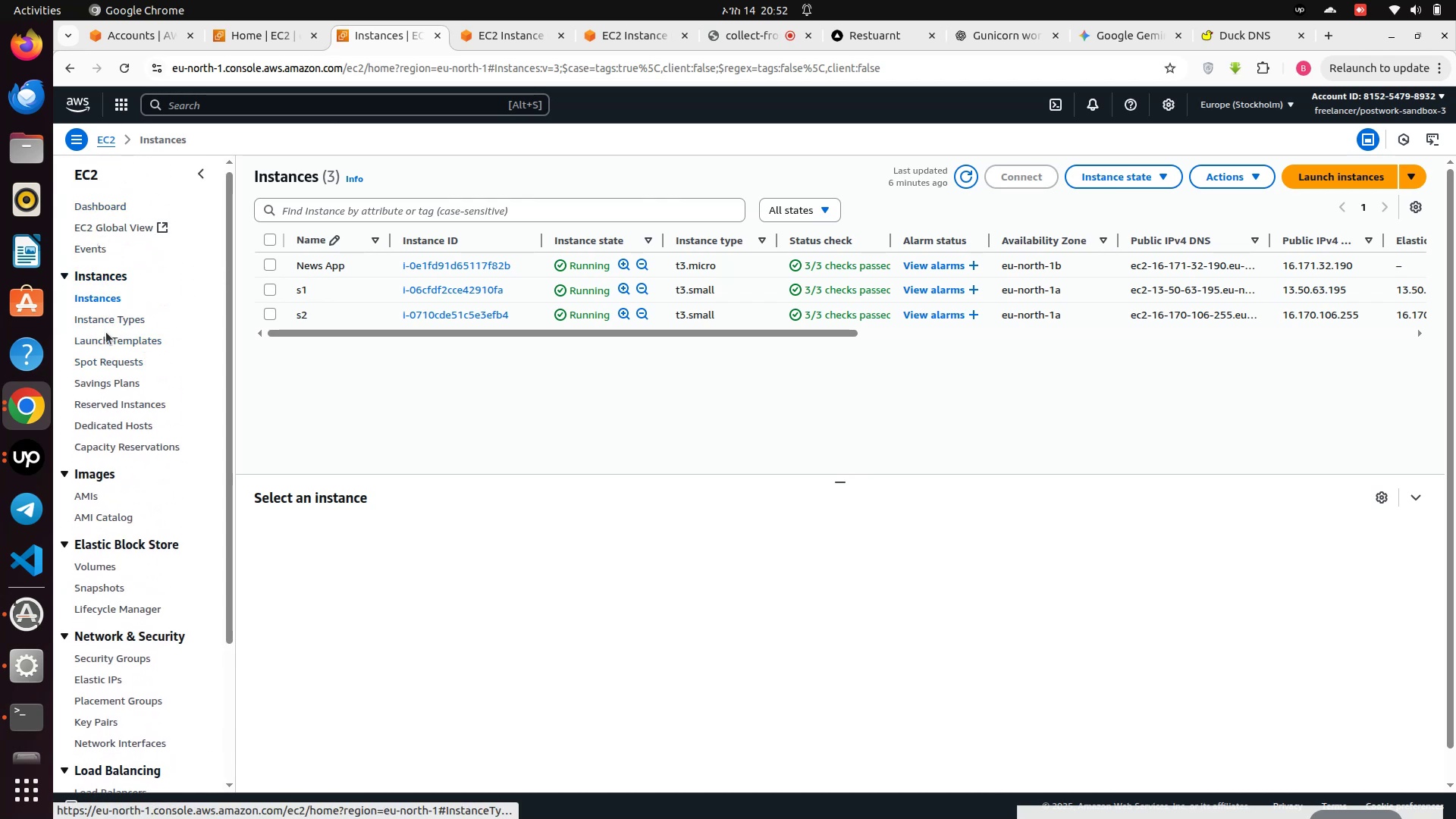 
wait(9.46)
 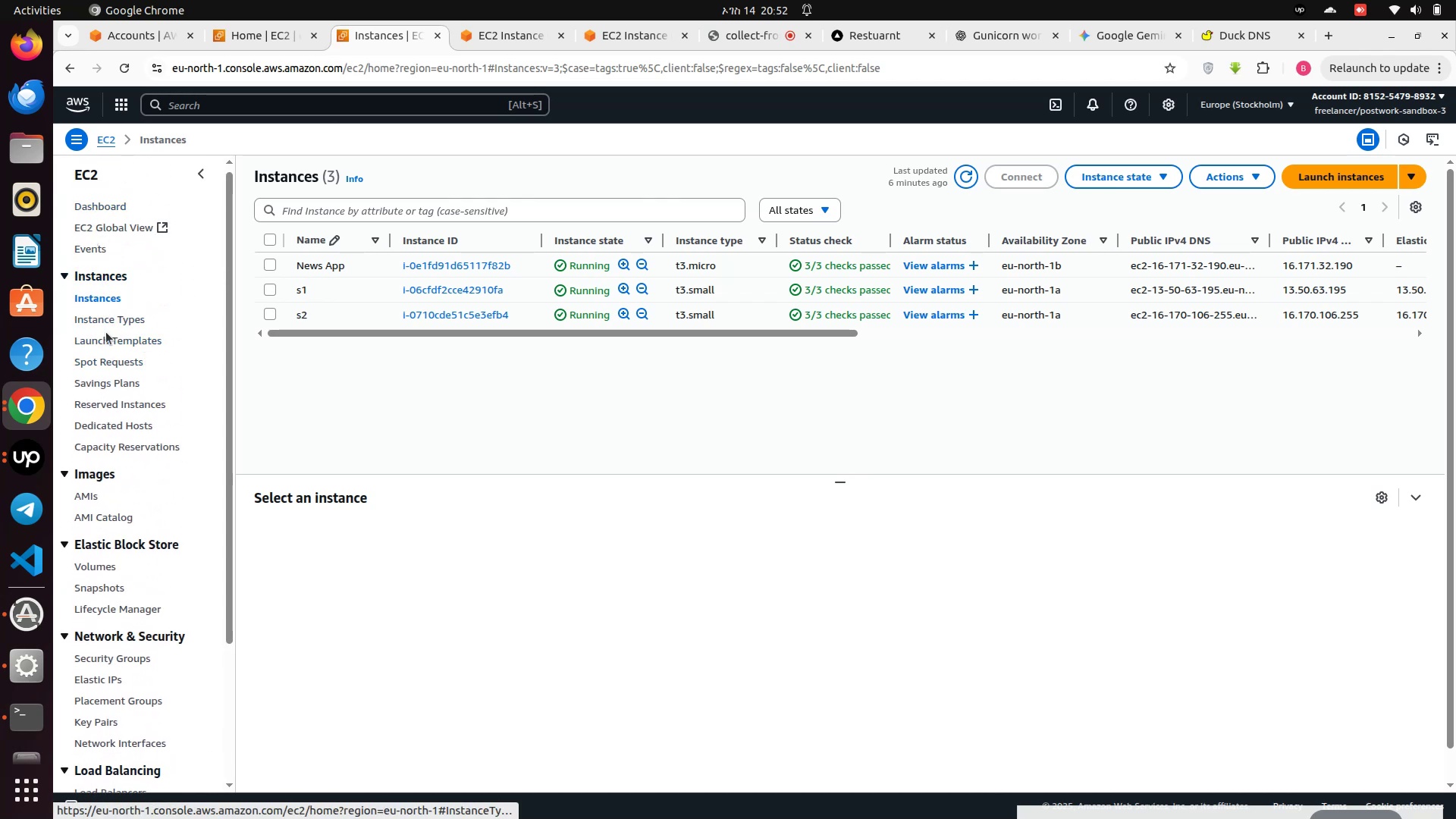 
left_click([424, 315])
 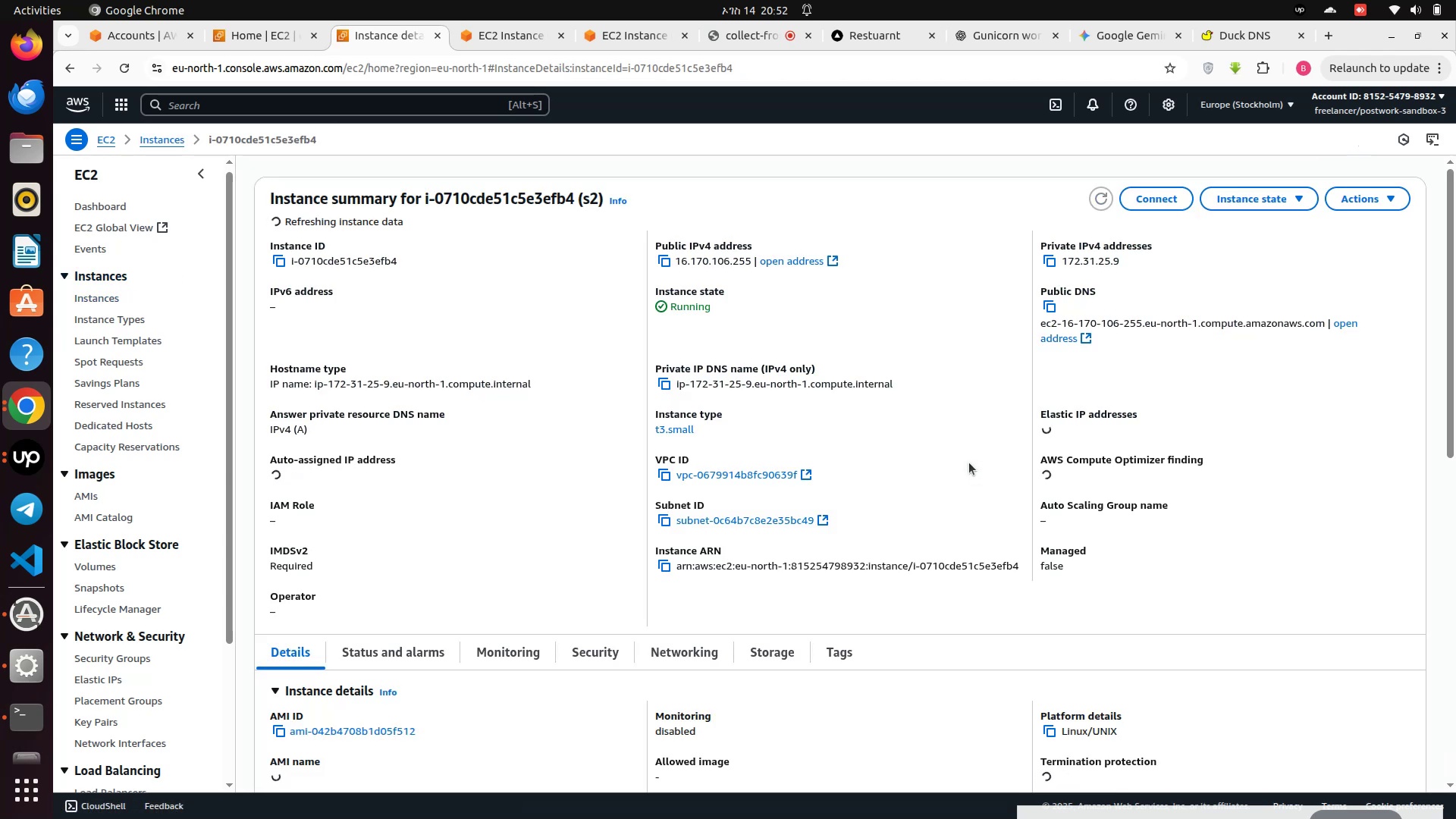 
scroll: coordinate [964, 462], scroll_direction: down, amount: 2.0
 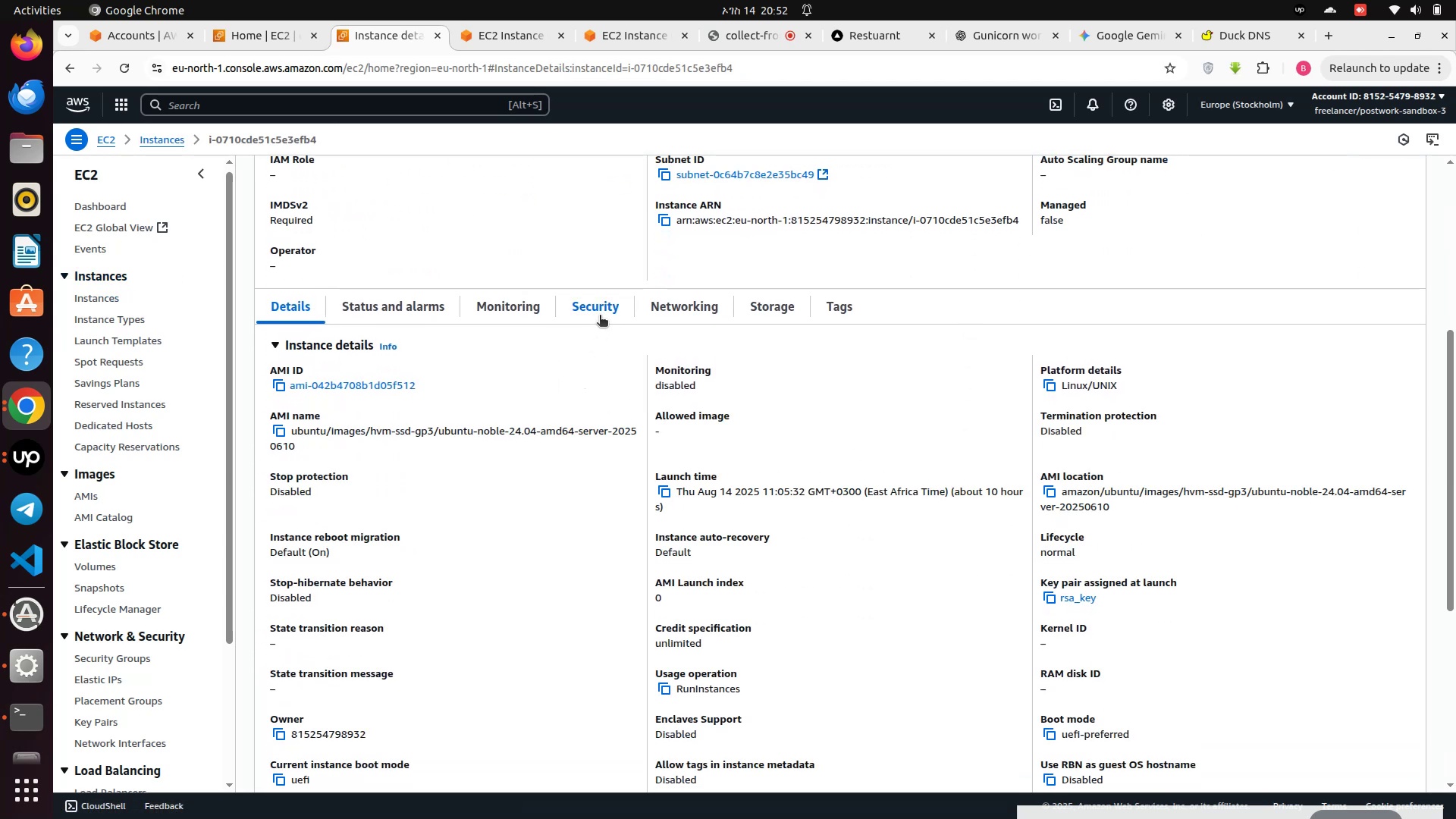 
left_click([599, 314])
 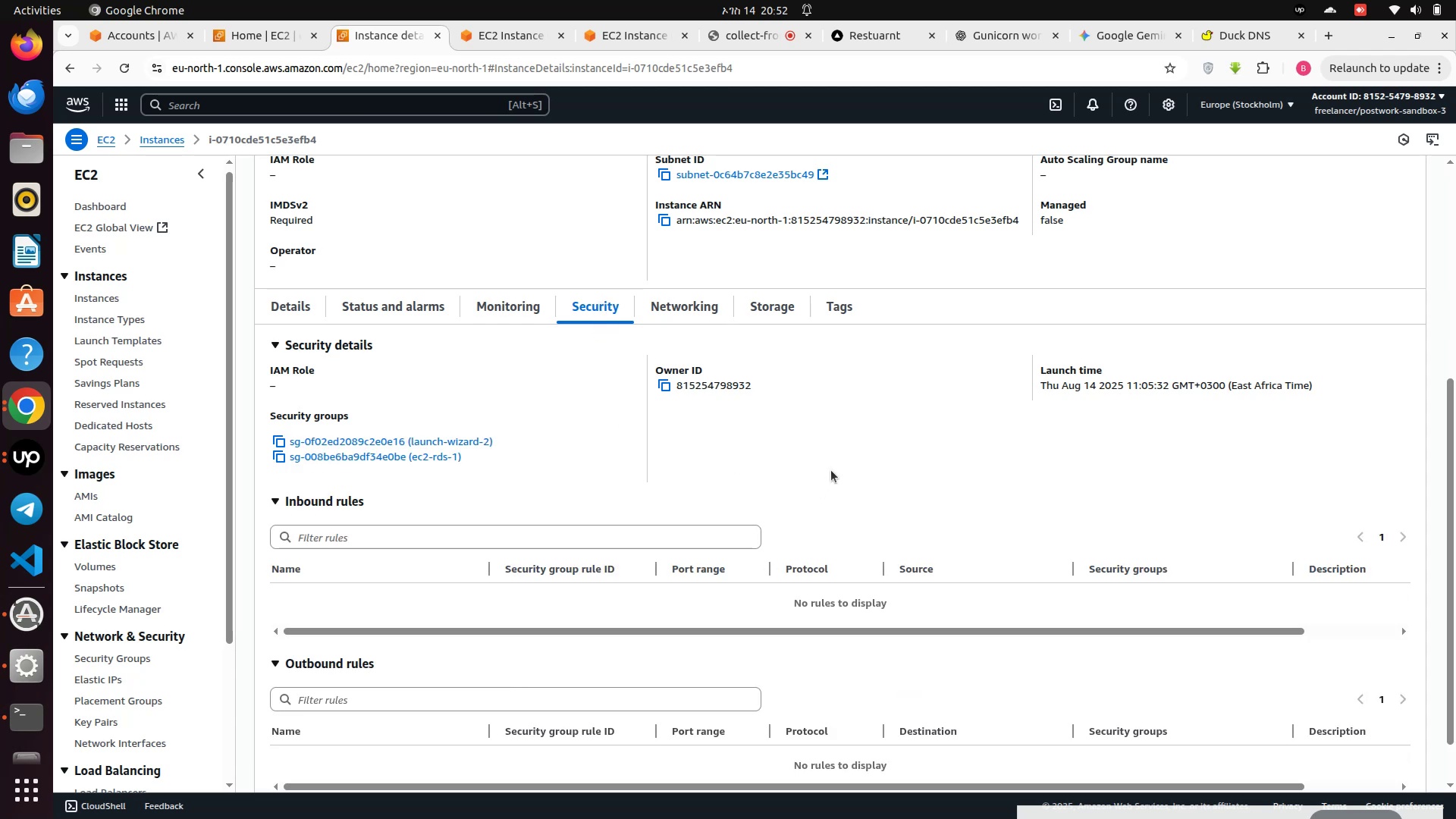 
scroll: coordinate [512, 511], scroll_direction: down, amount: 5.0
 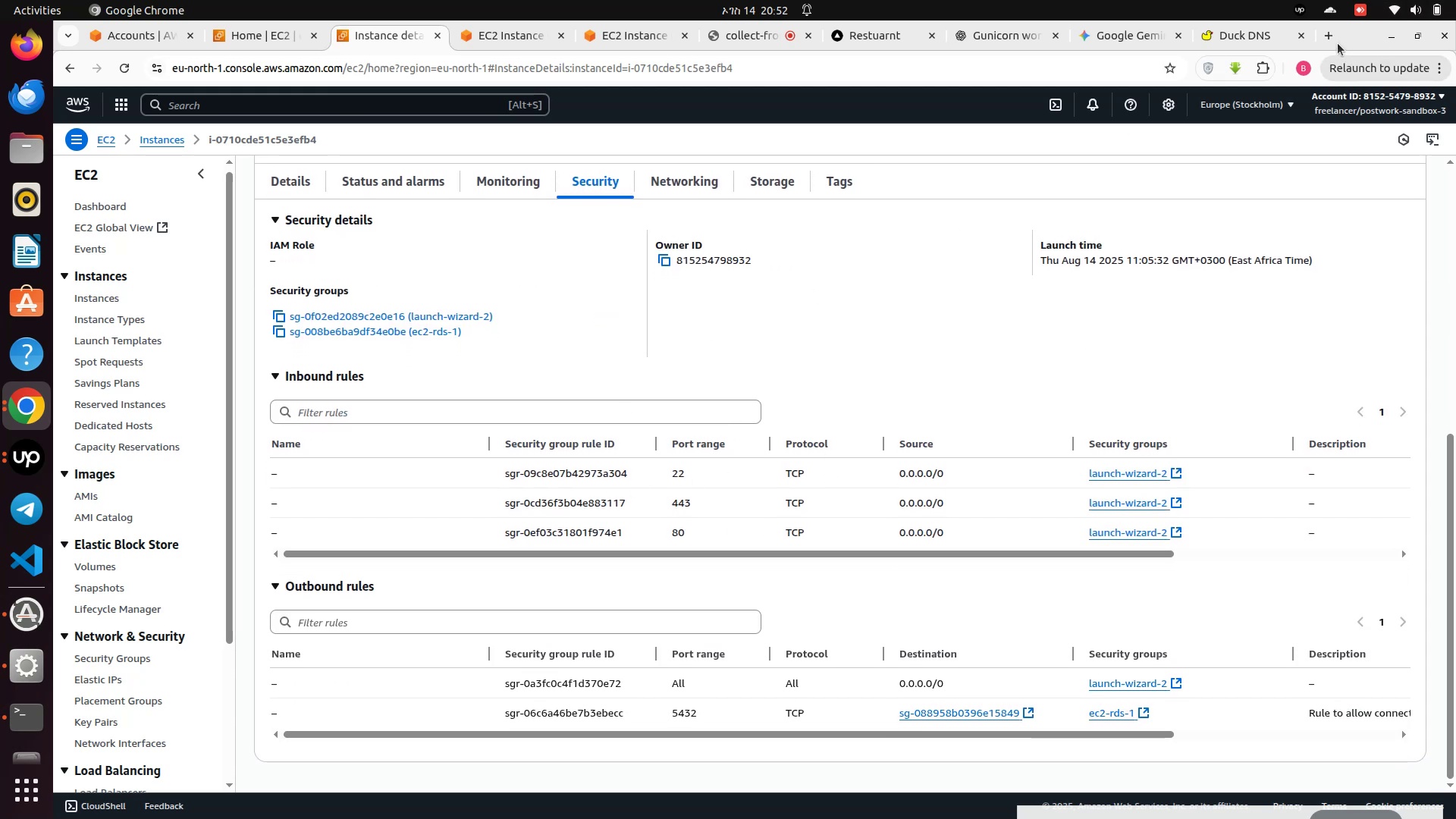 
left_click([1326, 35])
 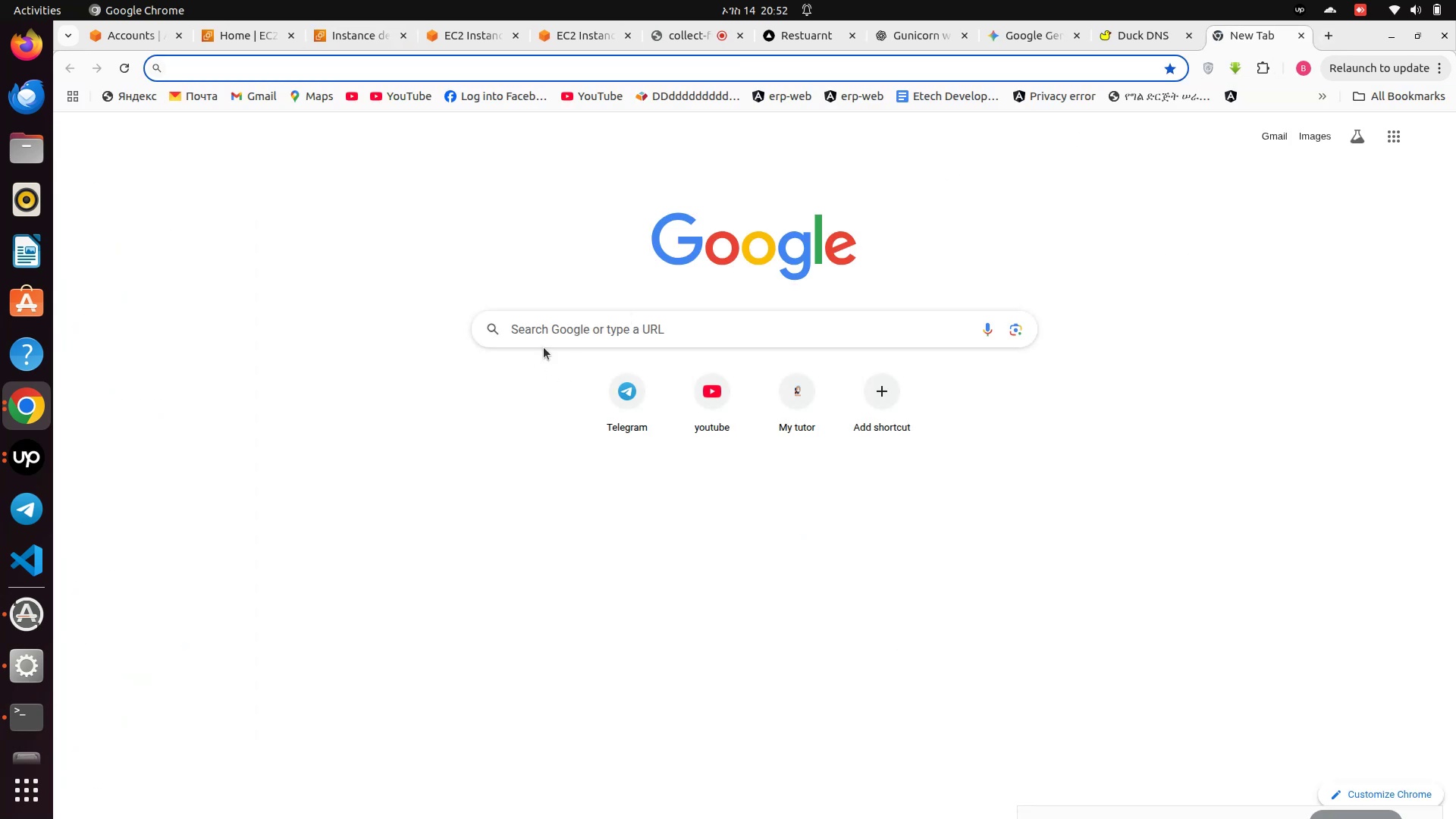 
left_click([544, 347])
 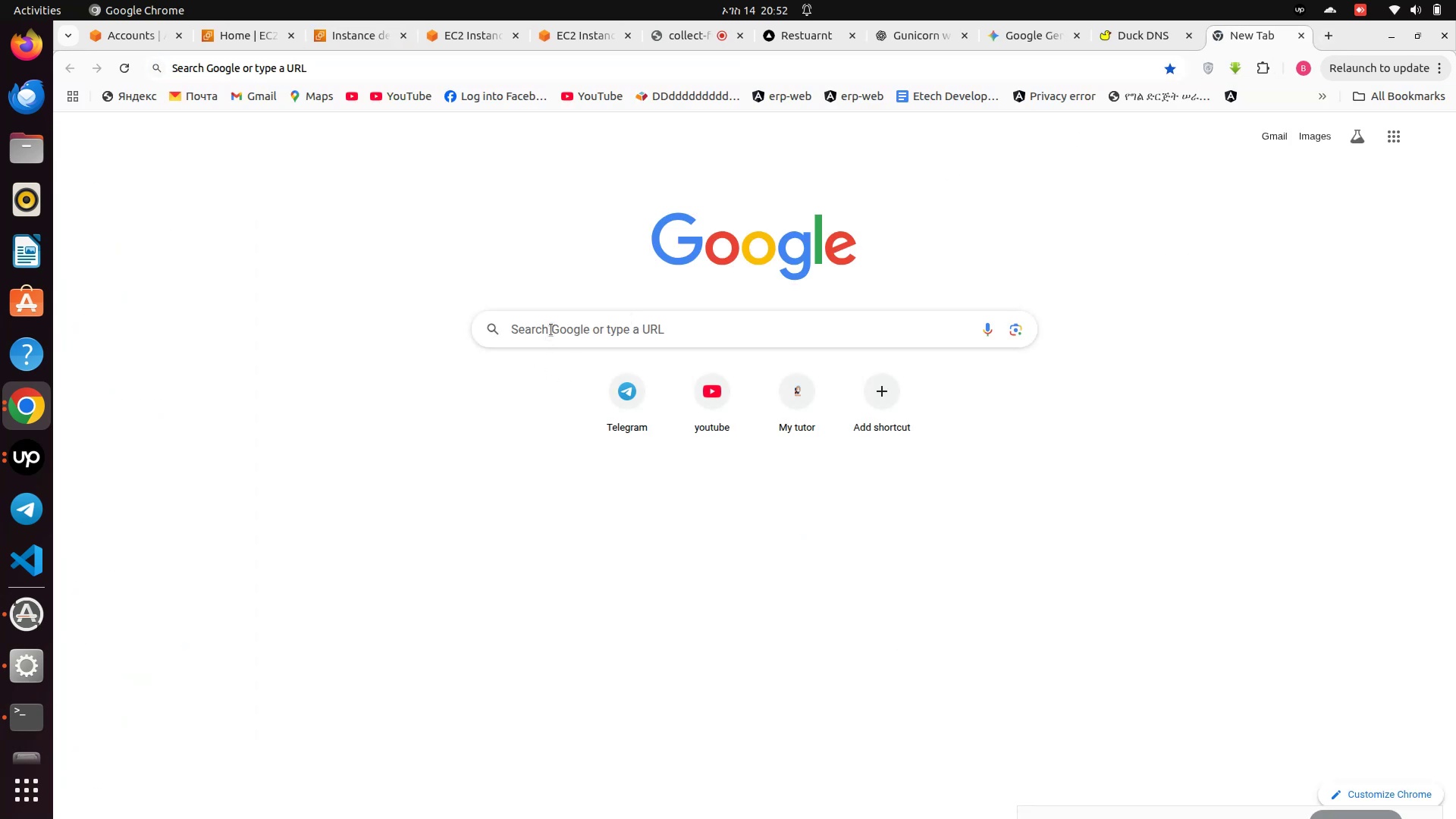 
left_click([551, 330])
 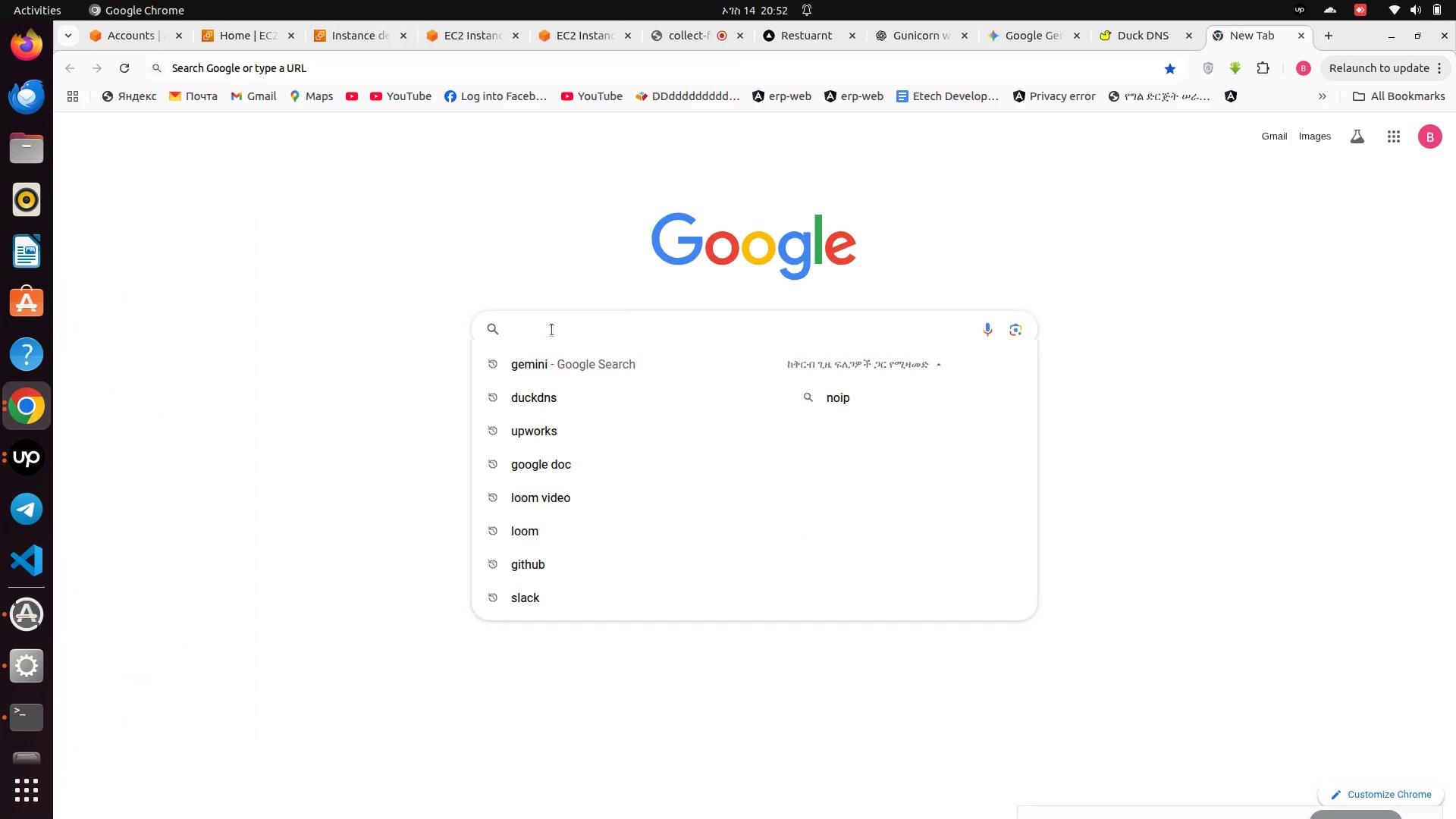 
type(inbound and outbound rules in ex)
key(Backspace)
type(c2)
 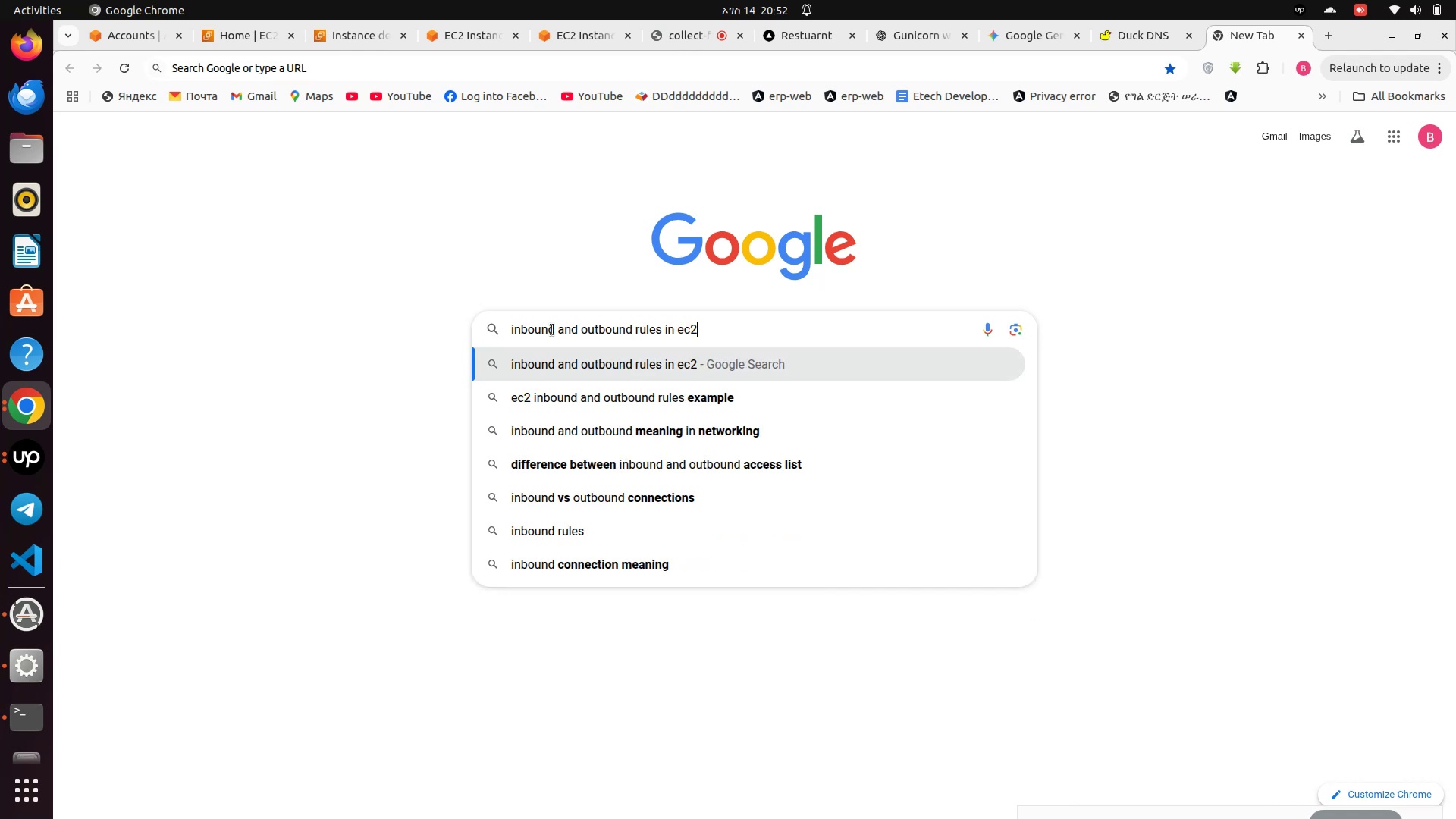 
key(Enter)
 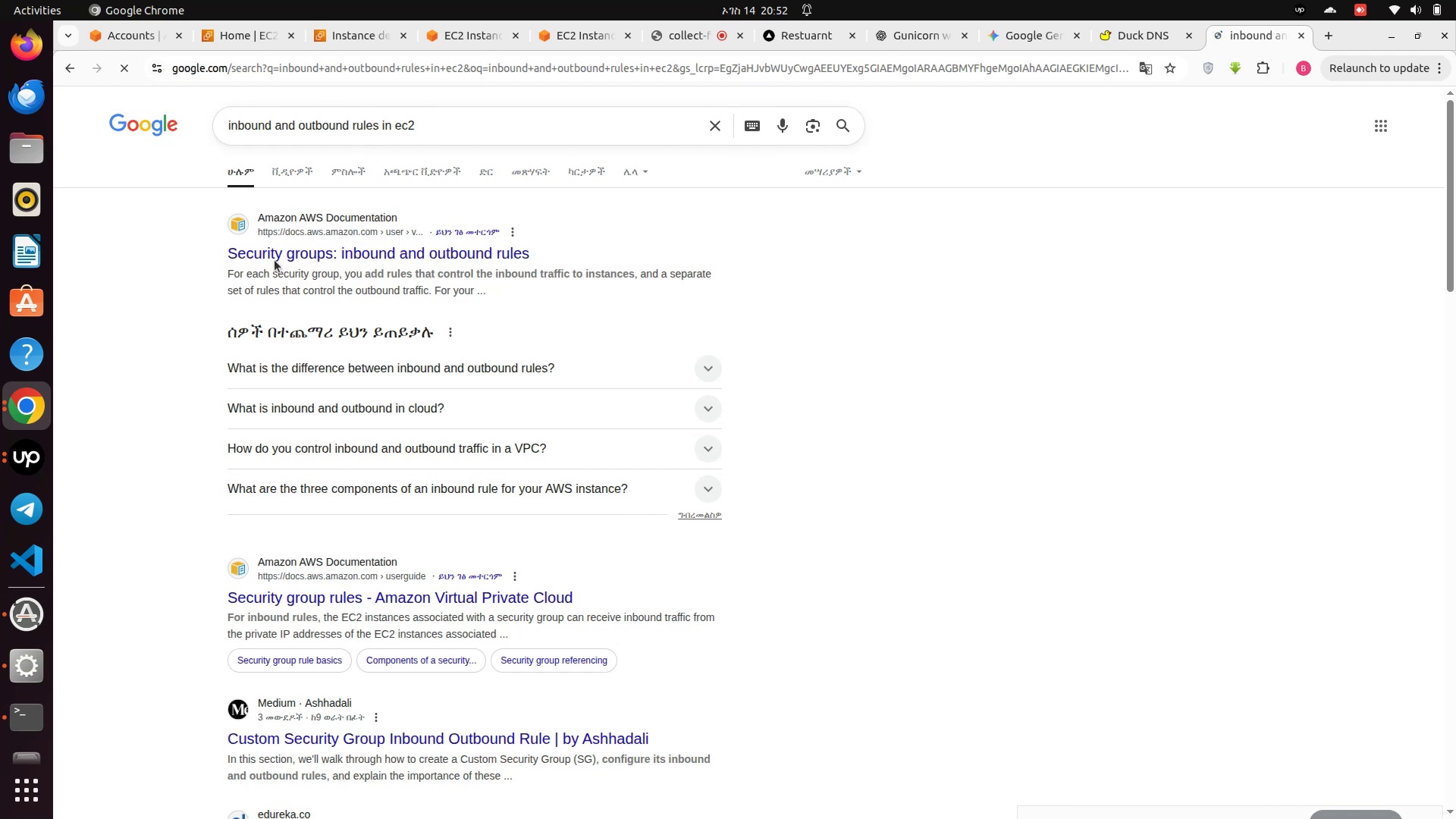 
left_click([296, 245])
 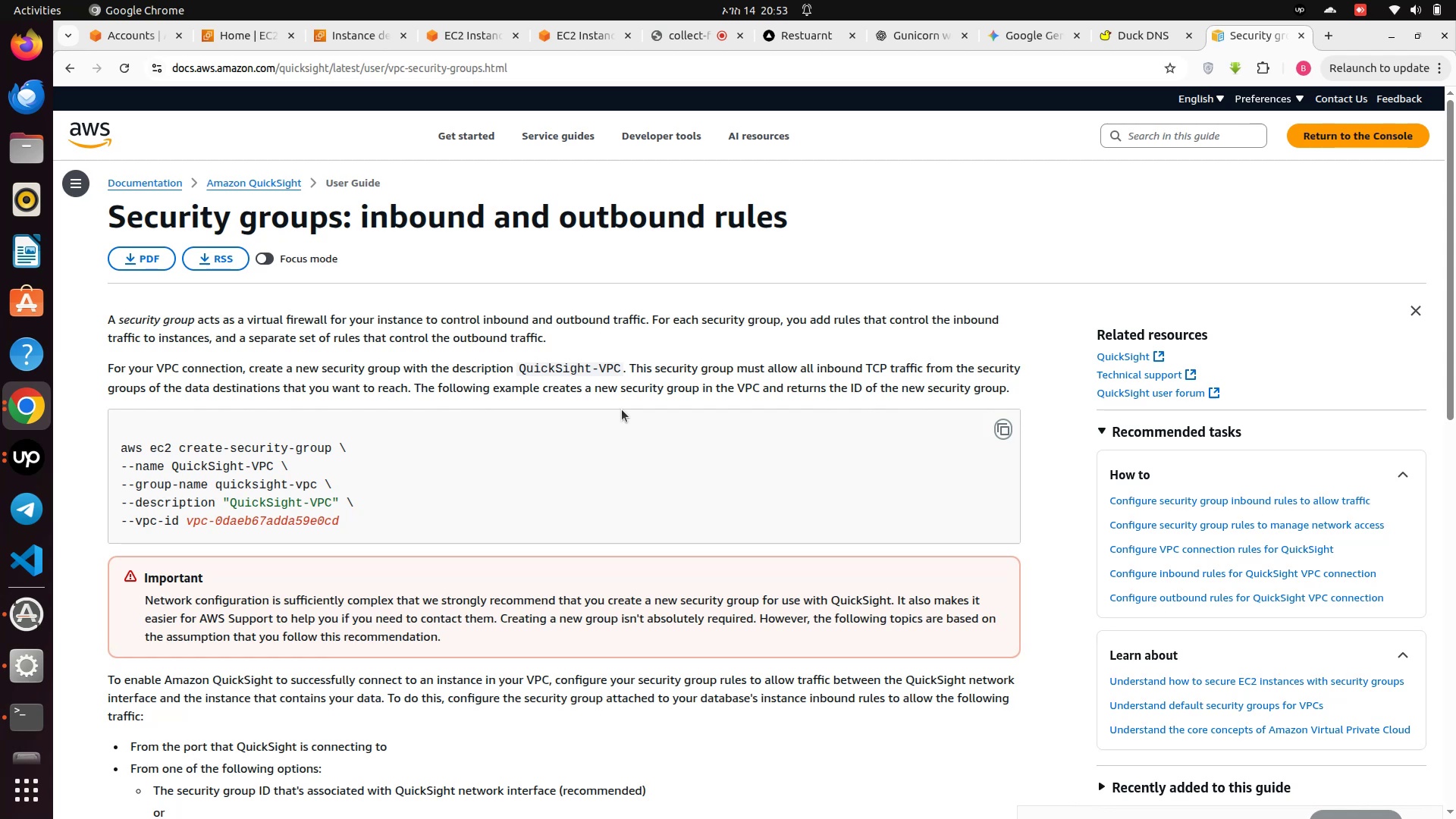 
wait(56.99)
 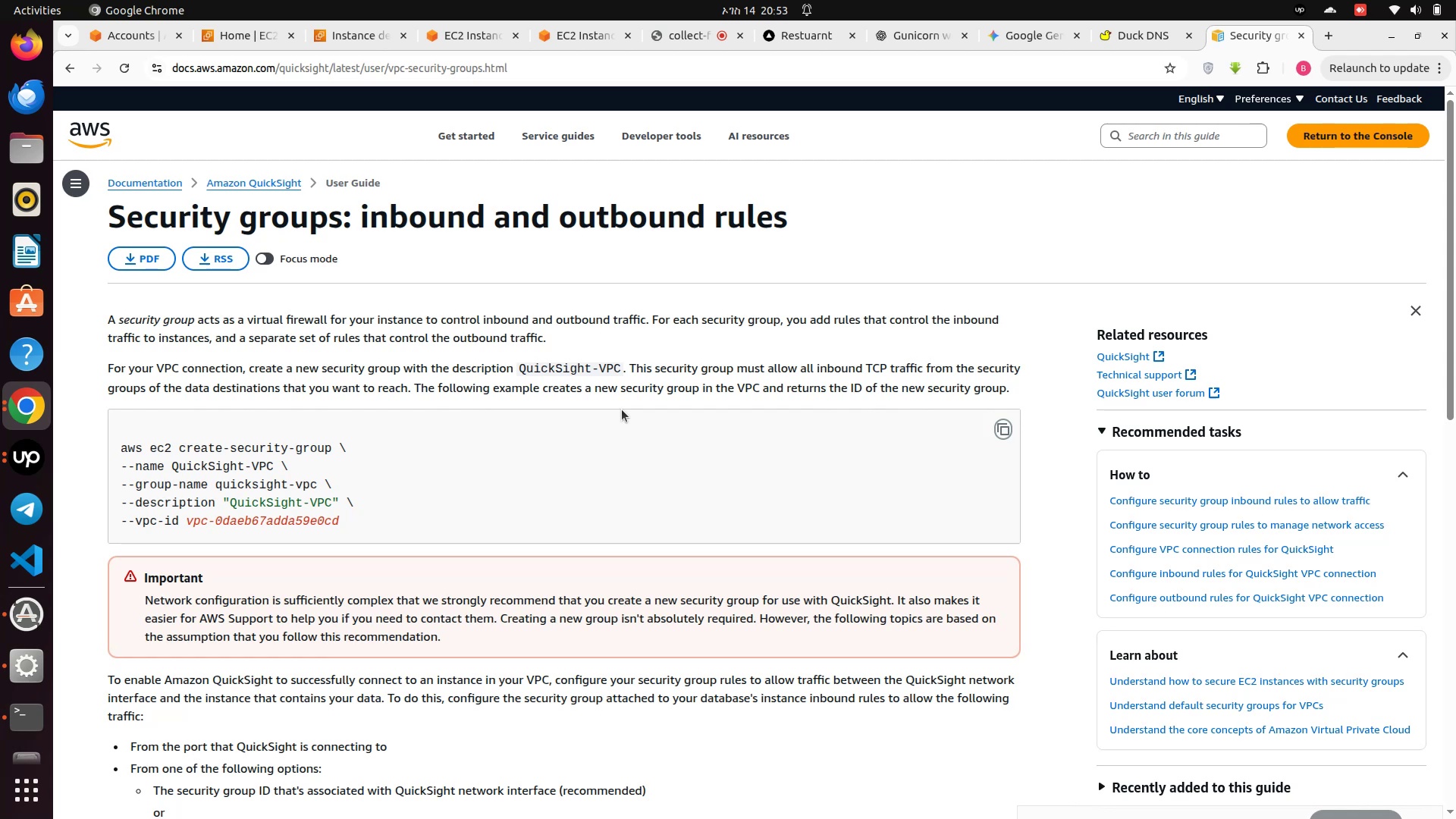 
scroll: coordinate [622, 410], scroll_direction: down, amount: 1.0
 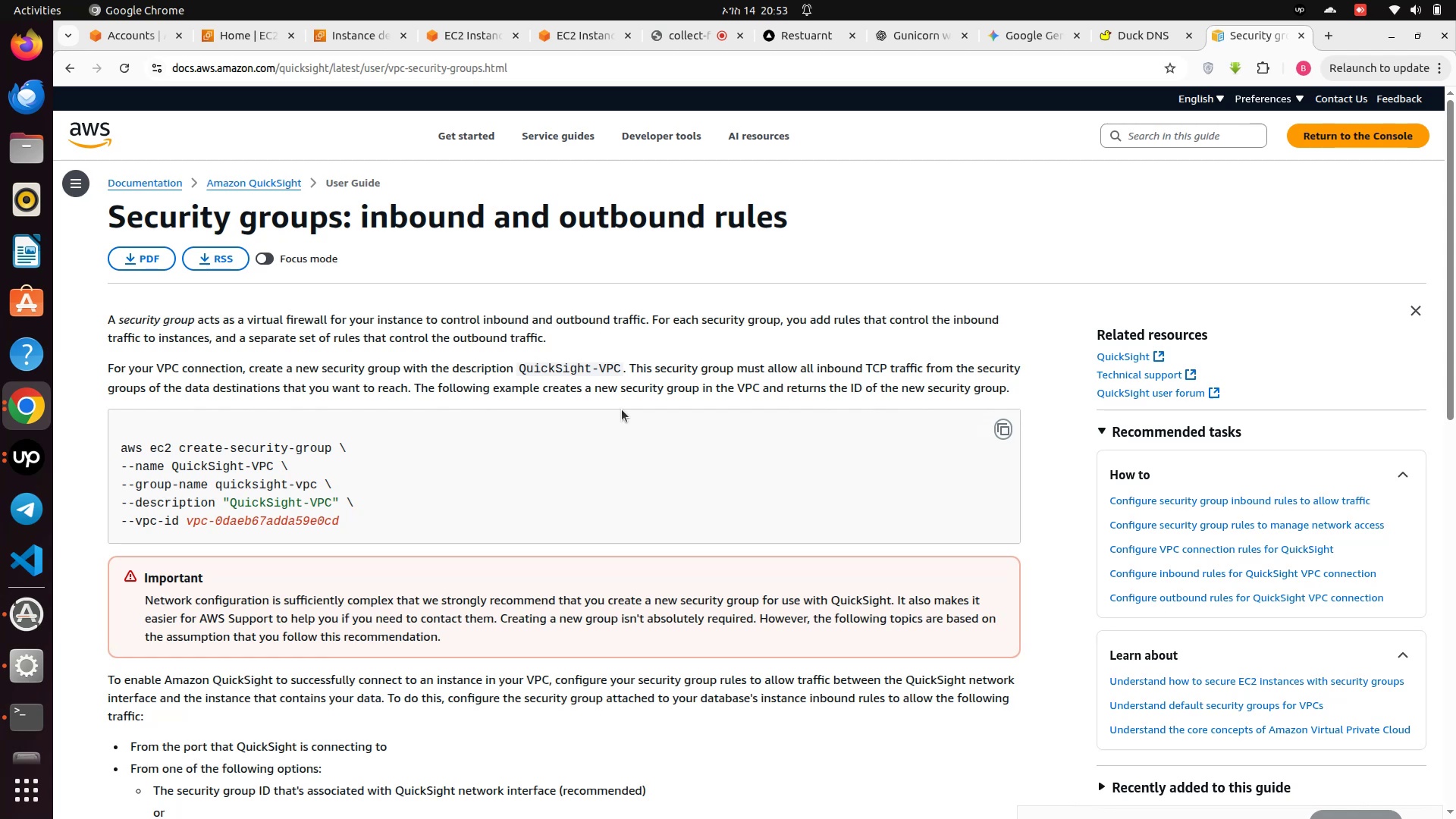 
wait(9.62)
 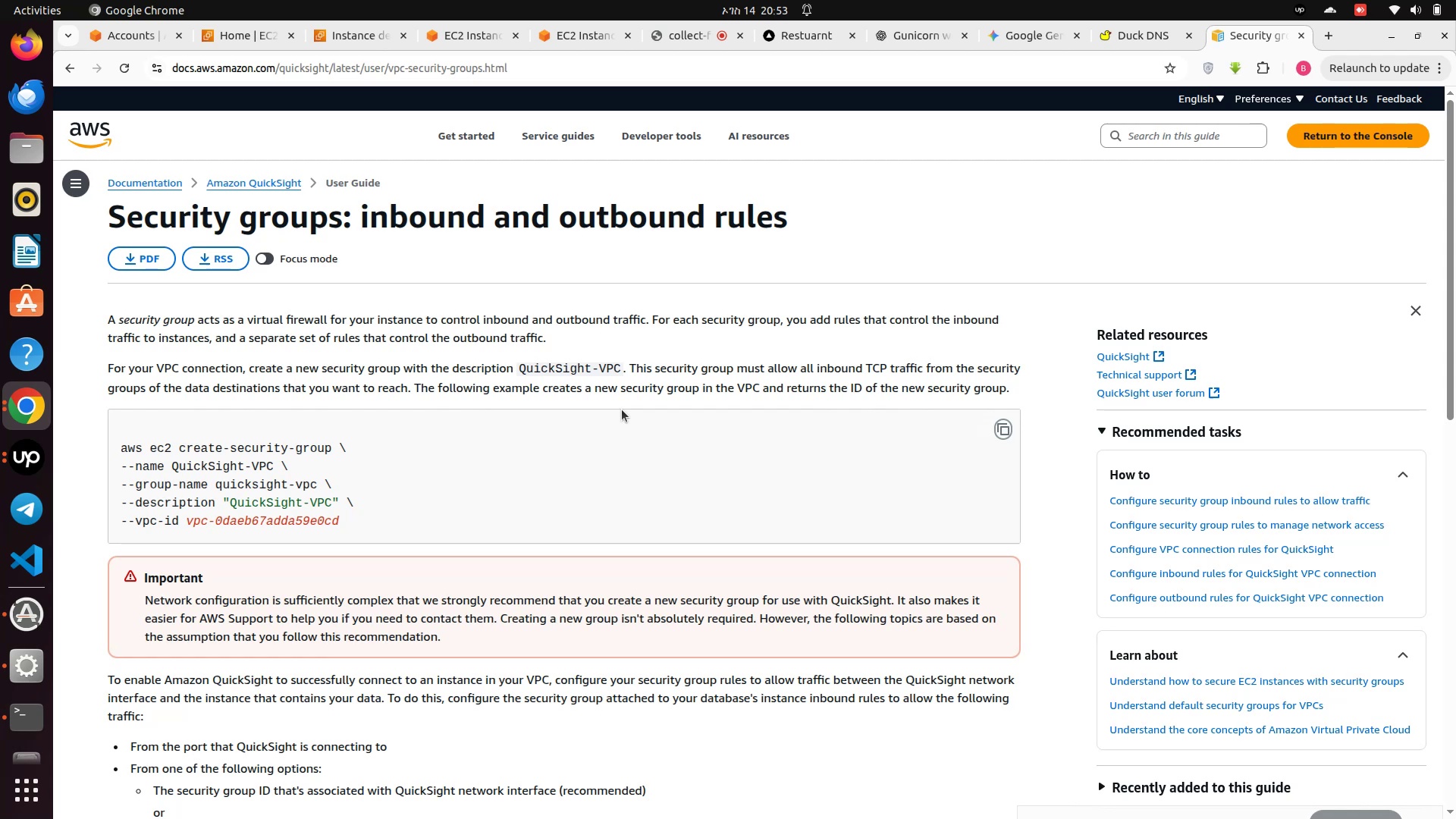 
scroll: coordinate [622, 410], scroll_direction: down, amount: 3.0
 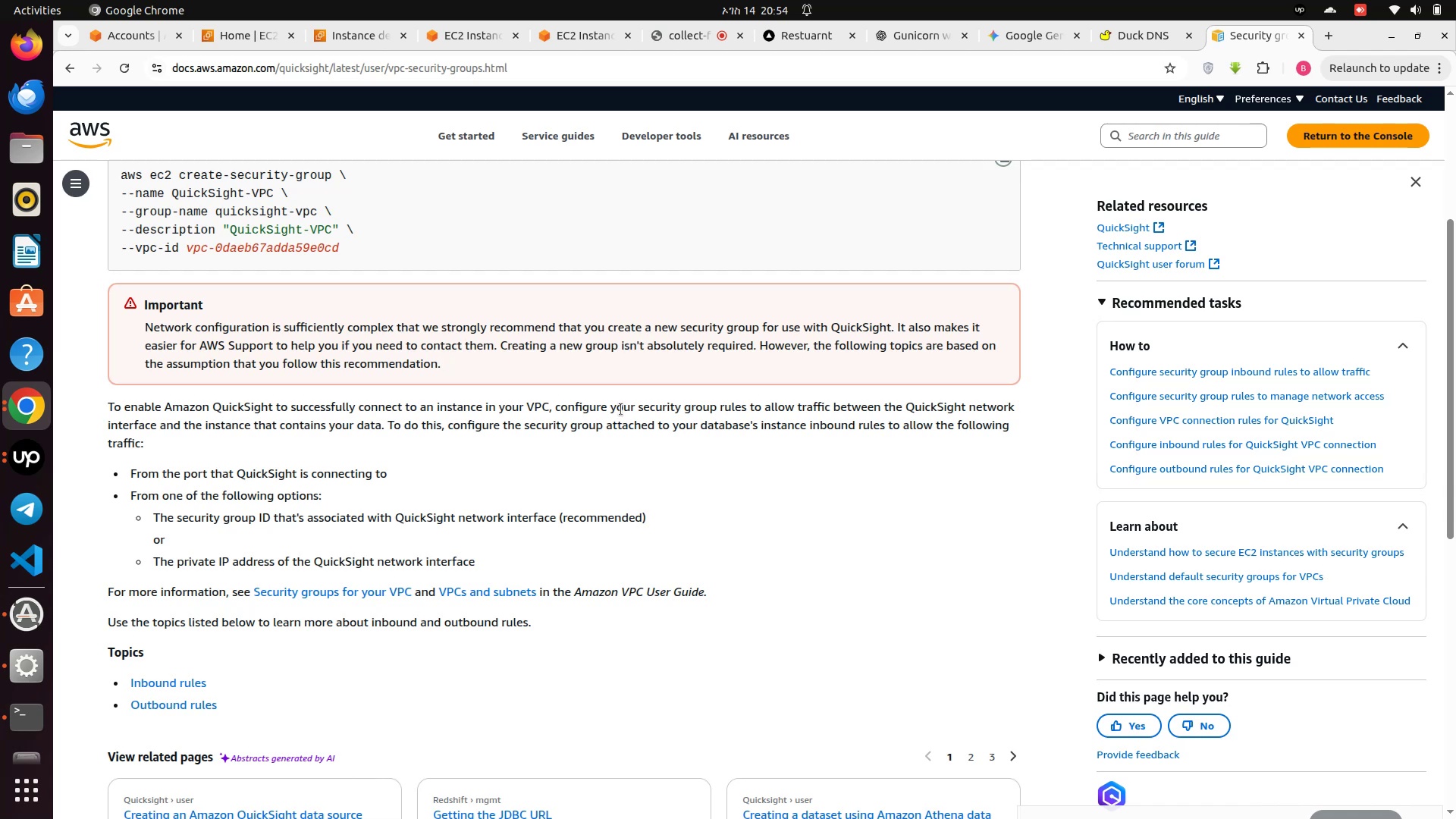 
wait(20.2)
 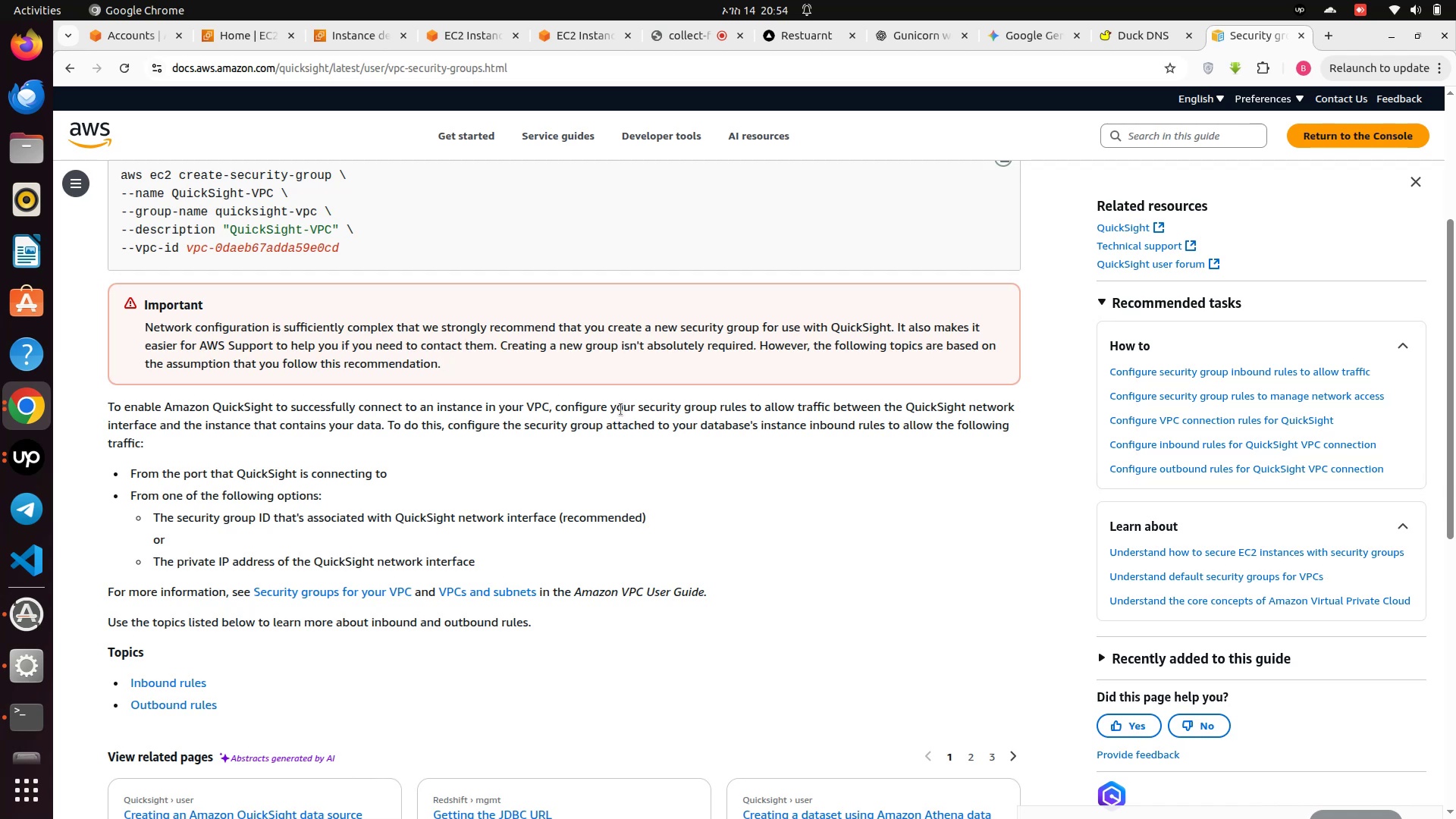 
scroll: coordinate [621, 410], scroll_direction: down, amount: 2.0
 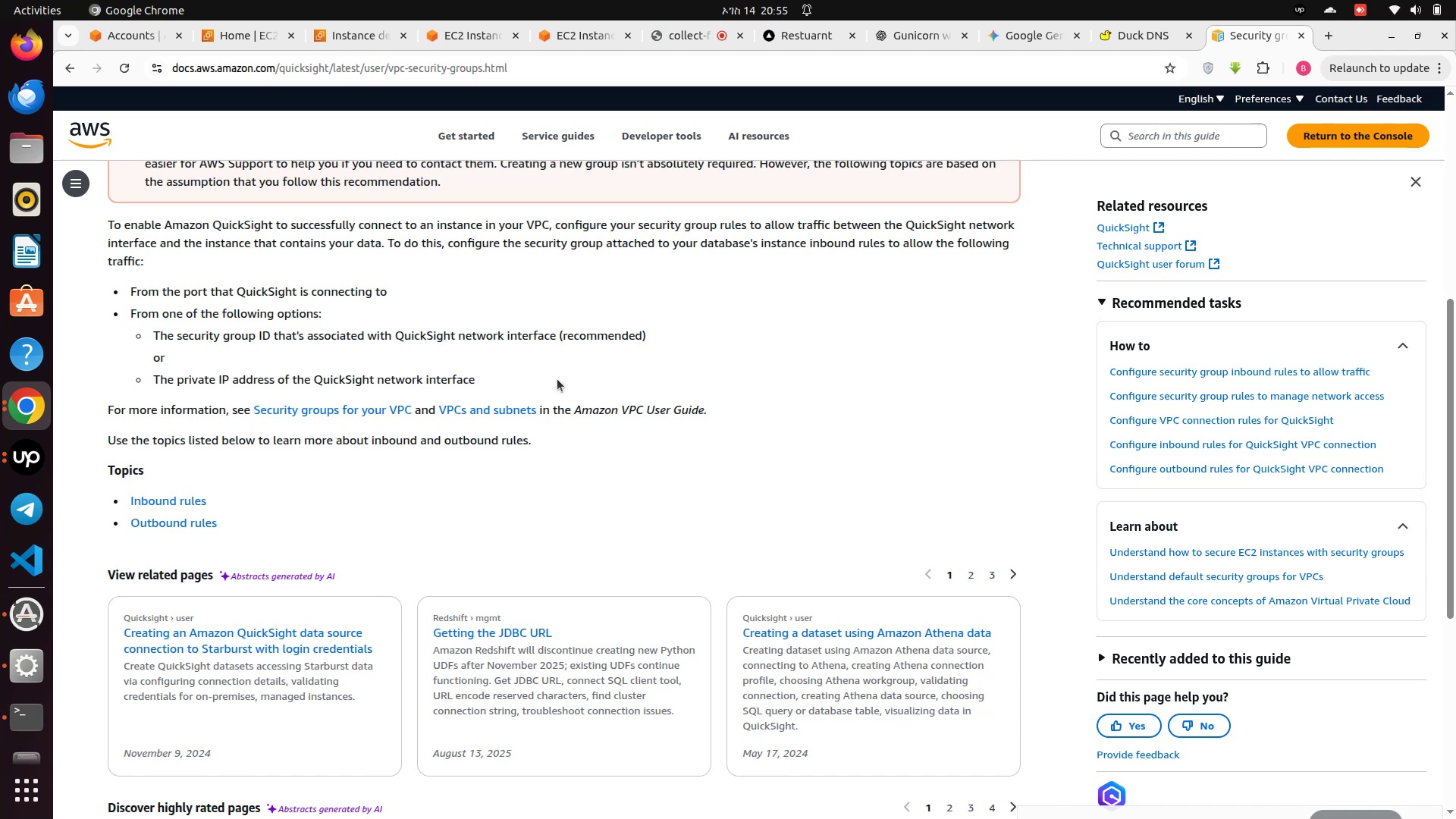 
wait(46.55)
 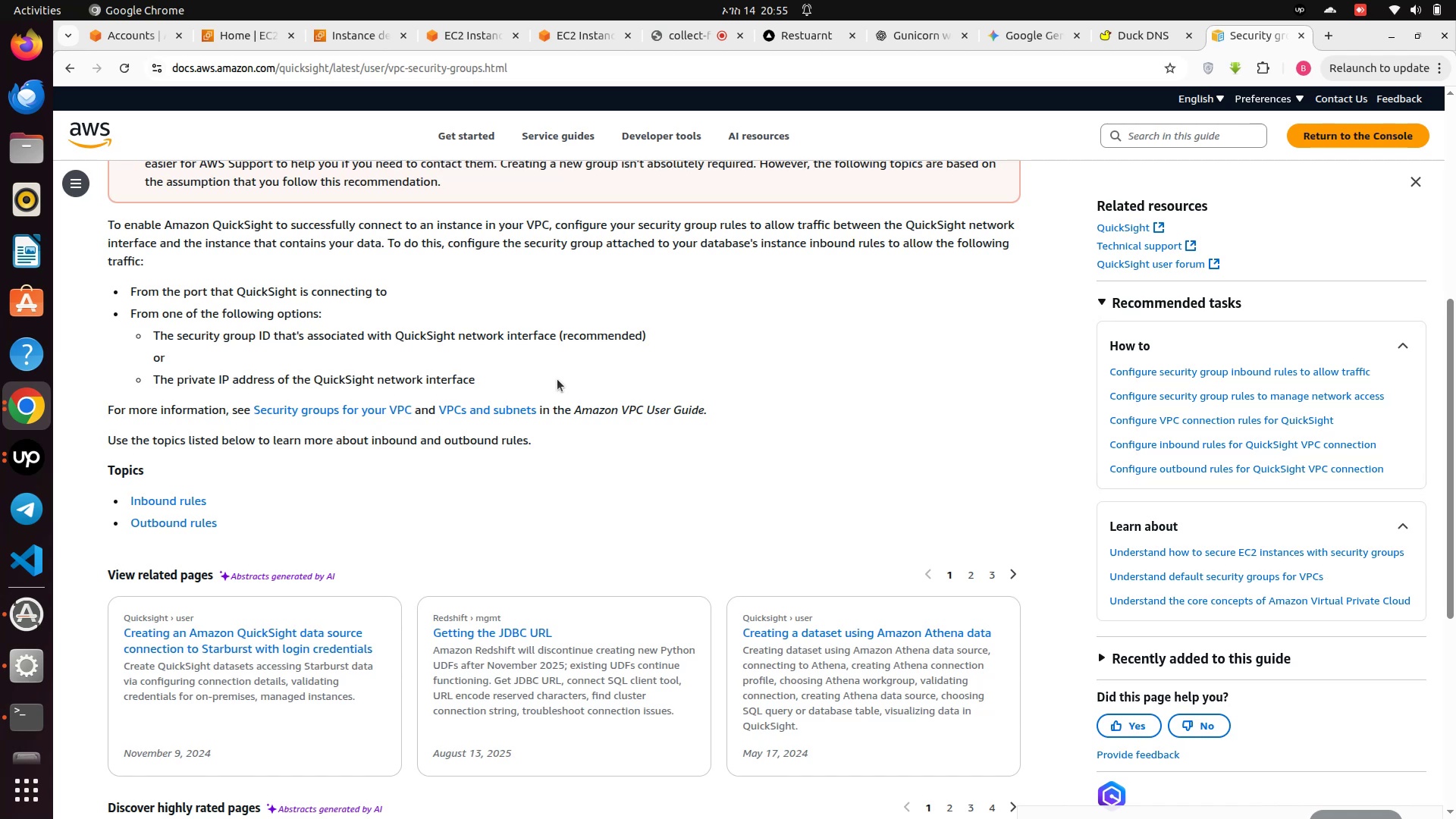 
scroll: coordinate [609, 400], scroll_direction: down, amount: 11.0
 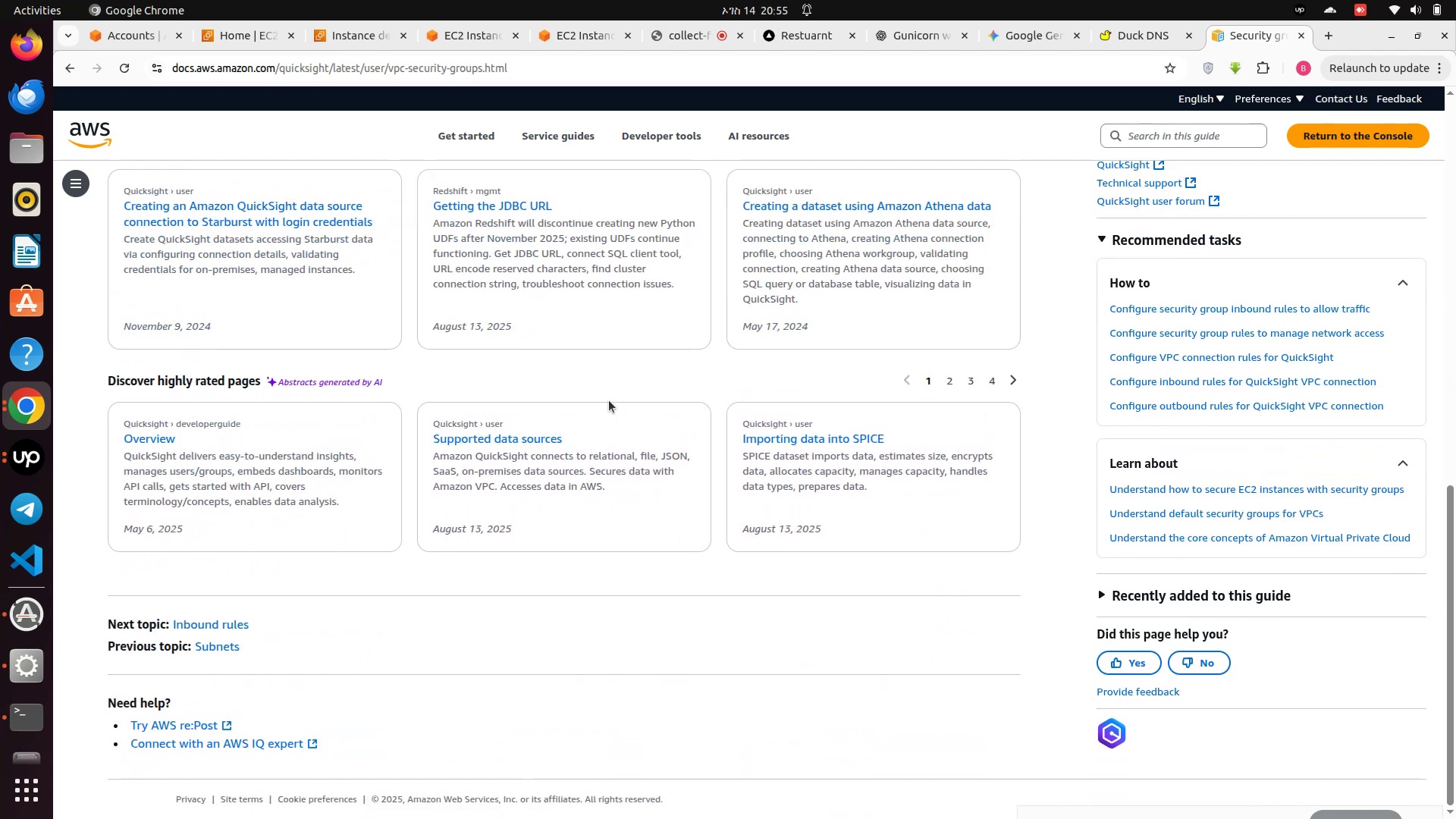 
scroll: coordinate [609, 400], scroll_direction: up, amount: 6.0
 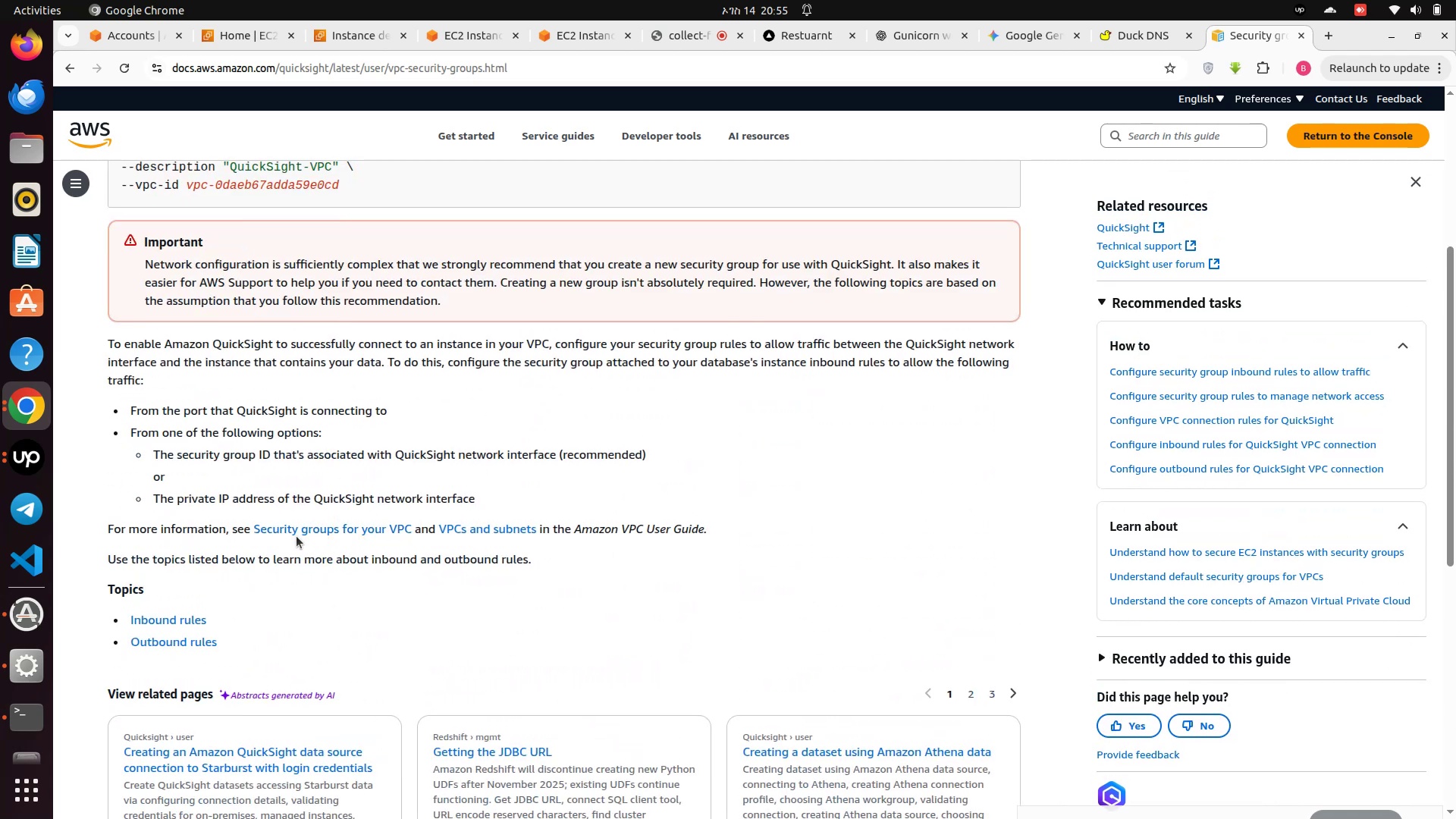 
left_click([298, 532])
 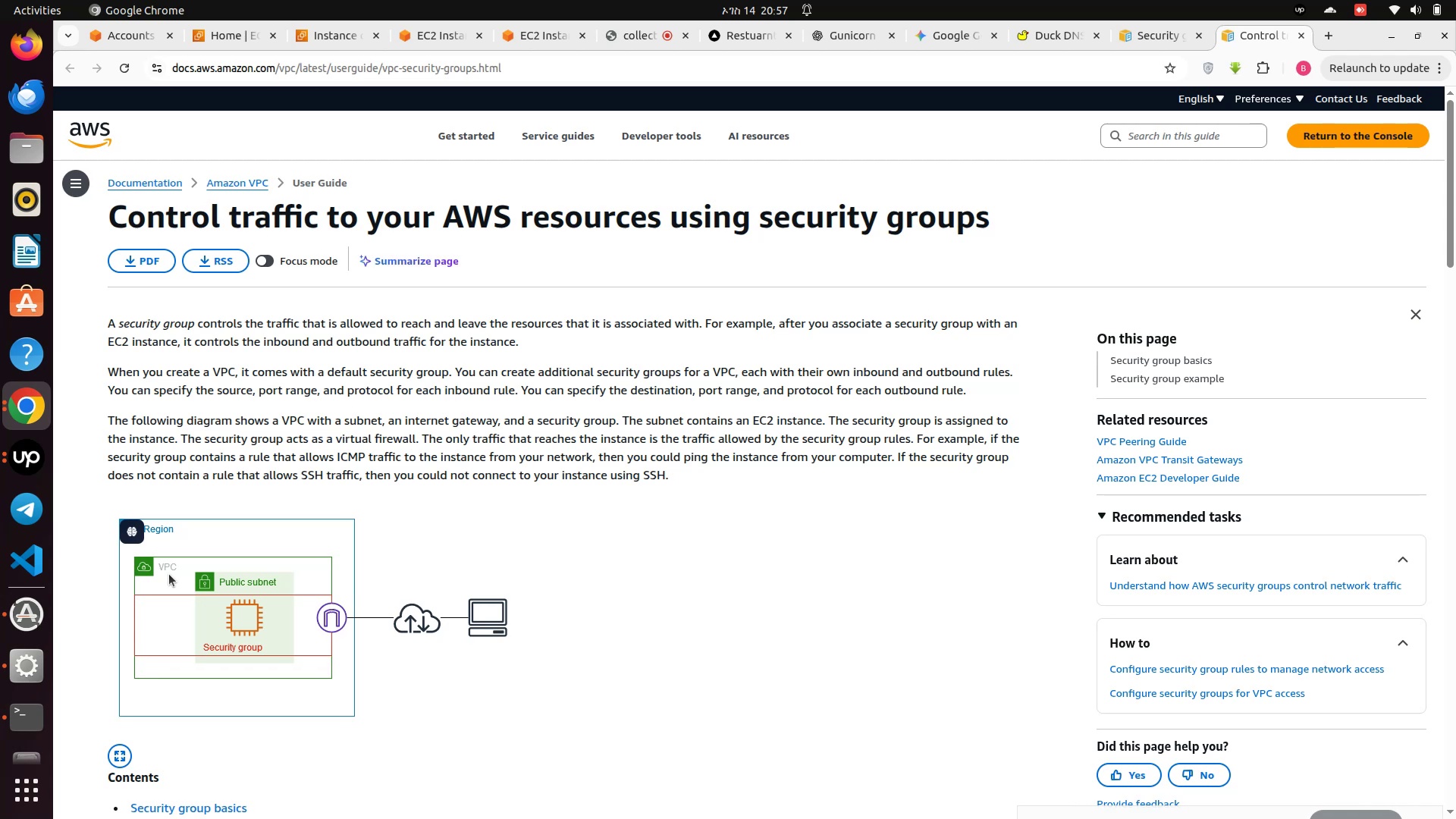 
wait(155.87)
 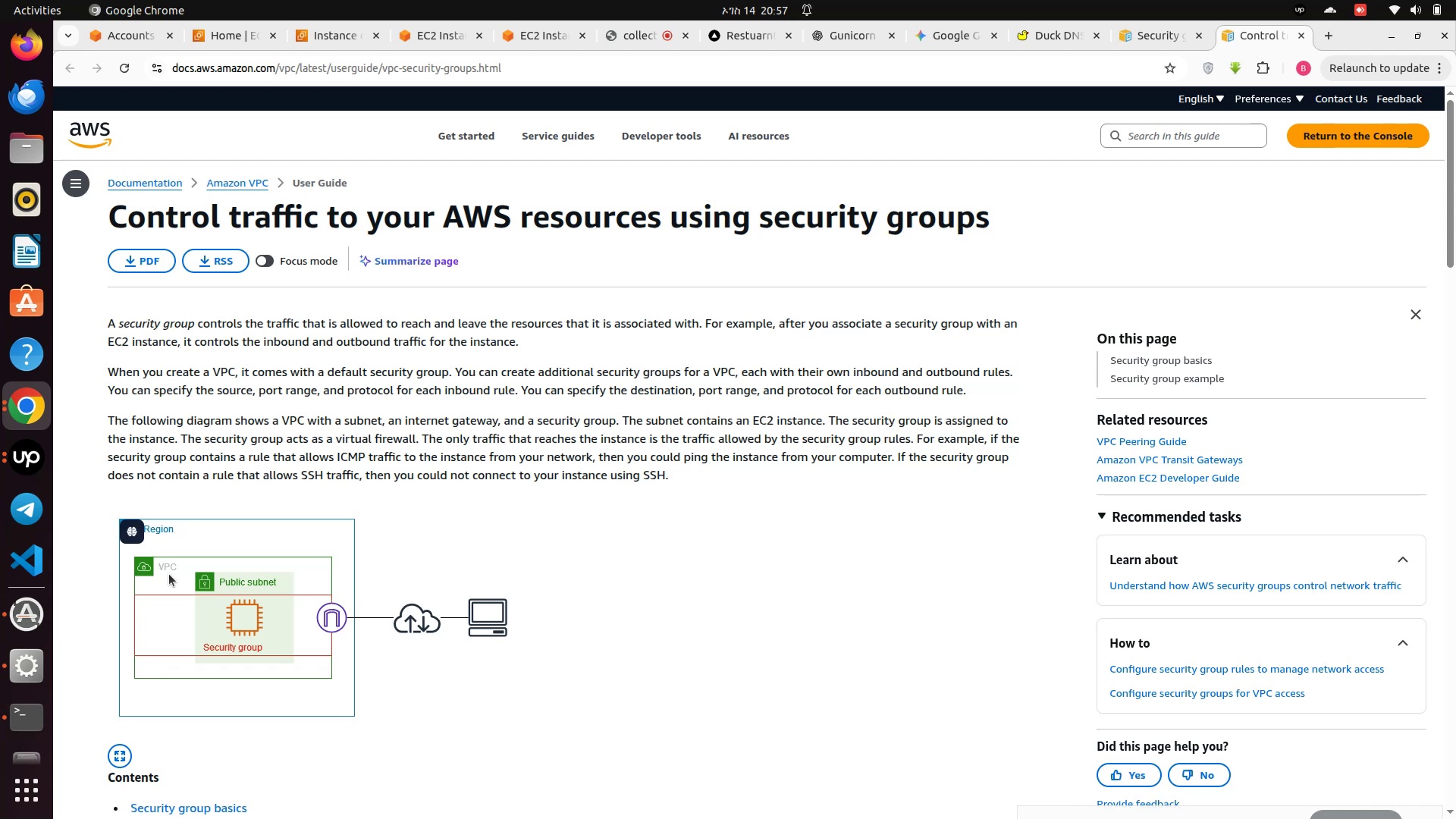 
scroll: coordinate [159, 583], scroll_direction: down, amount: 3.0
 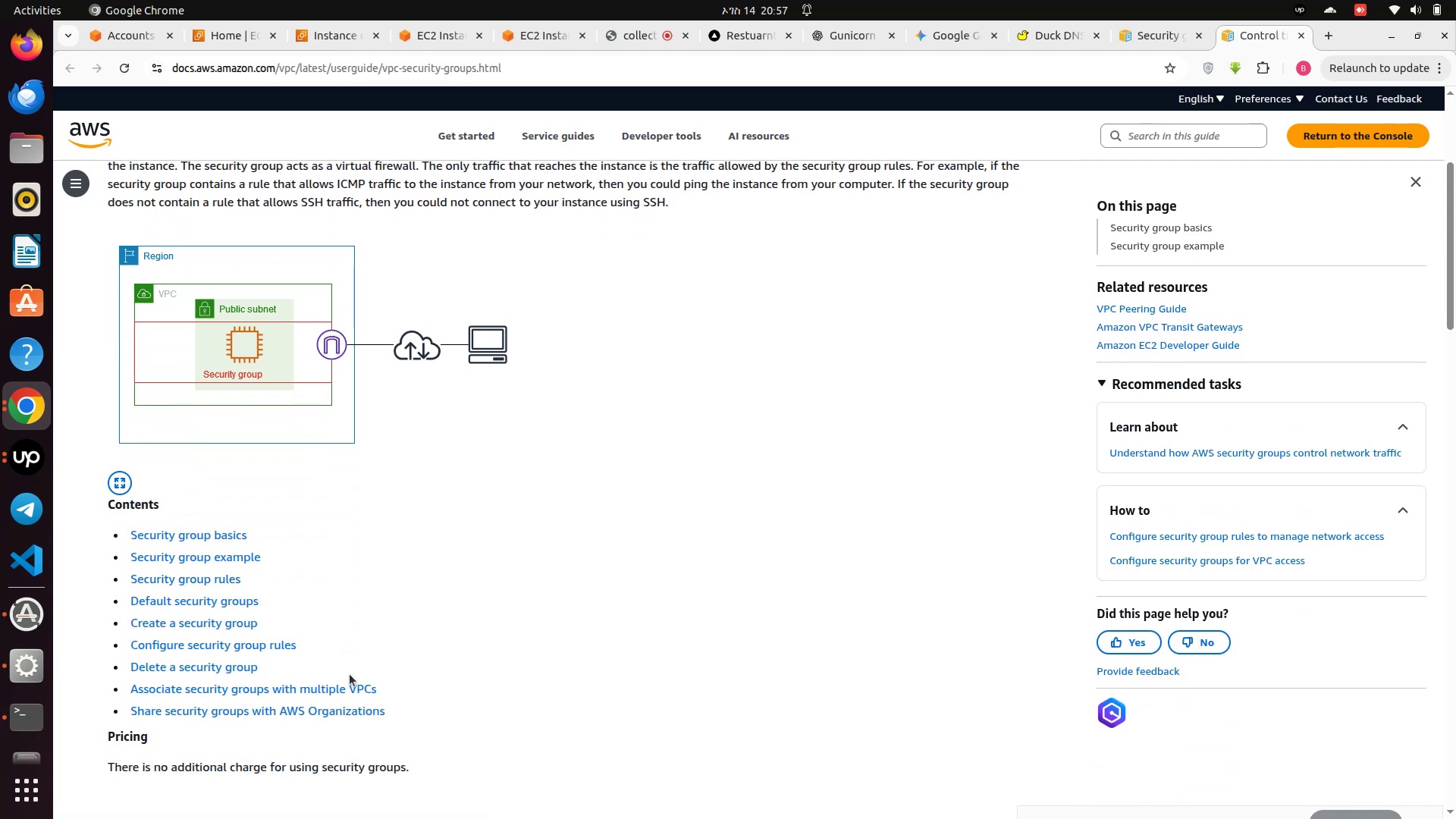 
wait(8.34)
 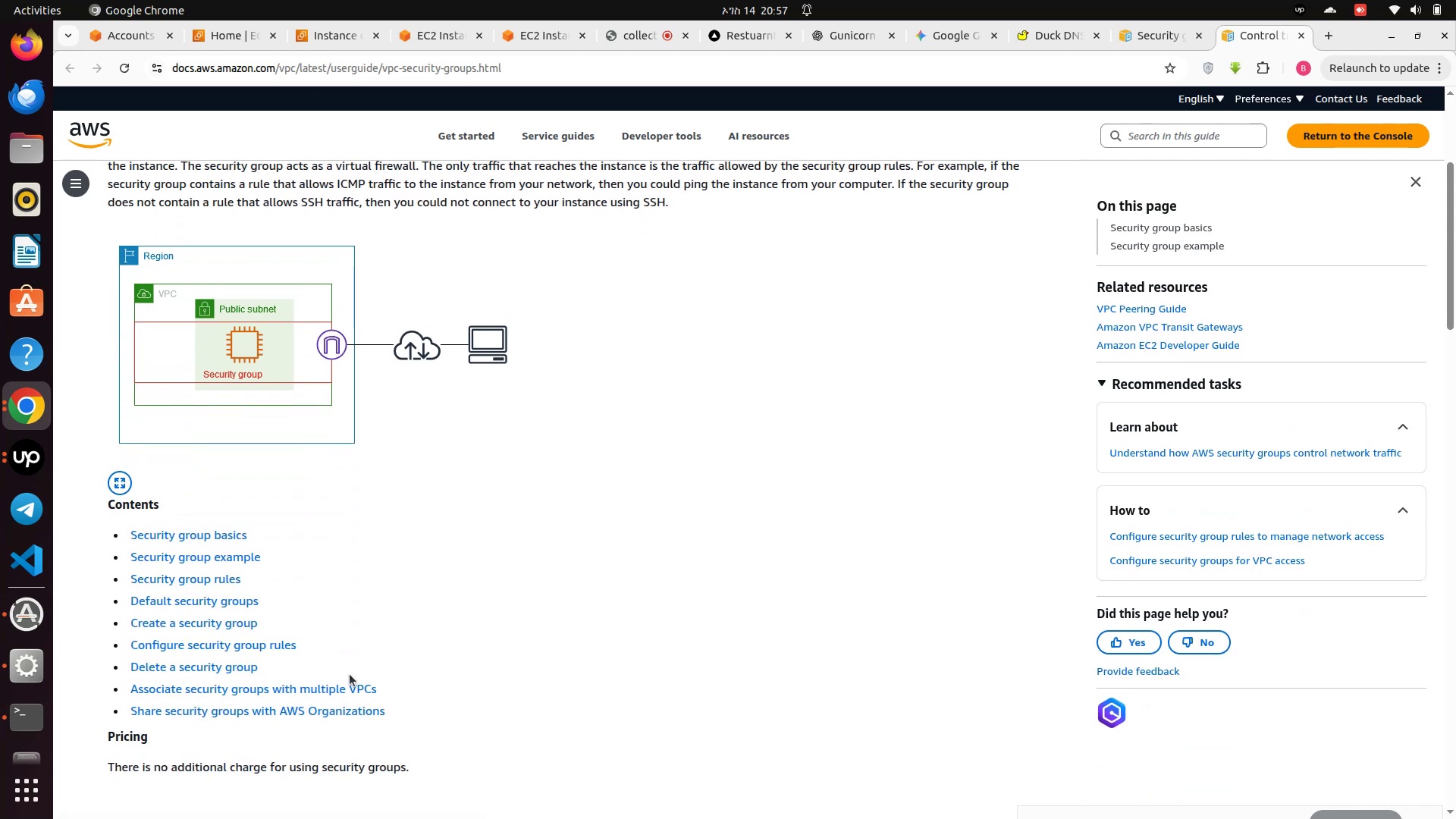 
scroll: coordinate [347, 674], scroll_direction: down, amount: 2.0
 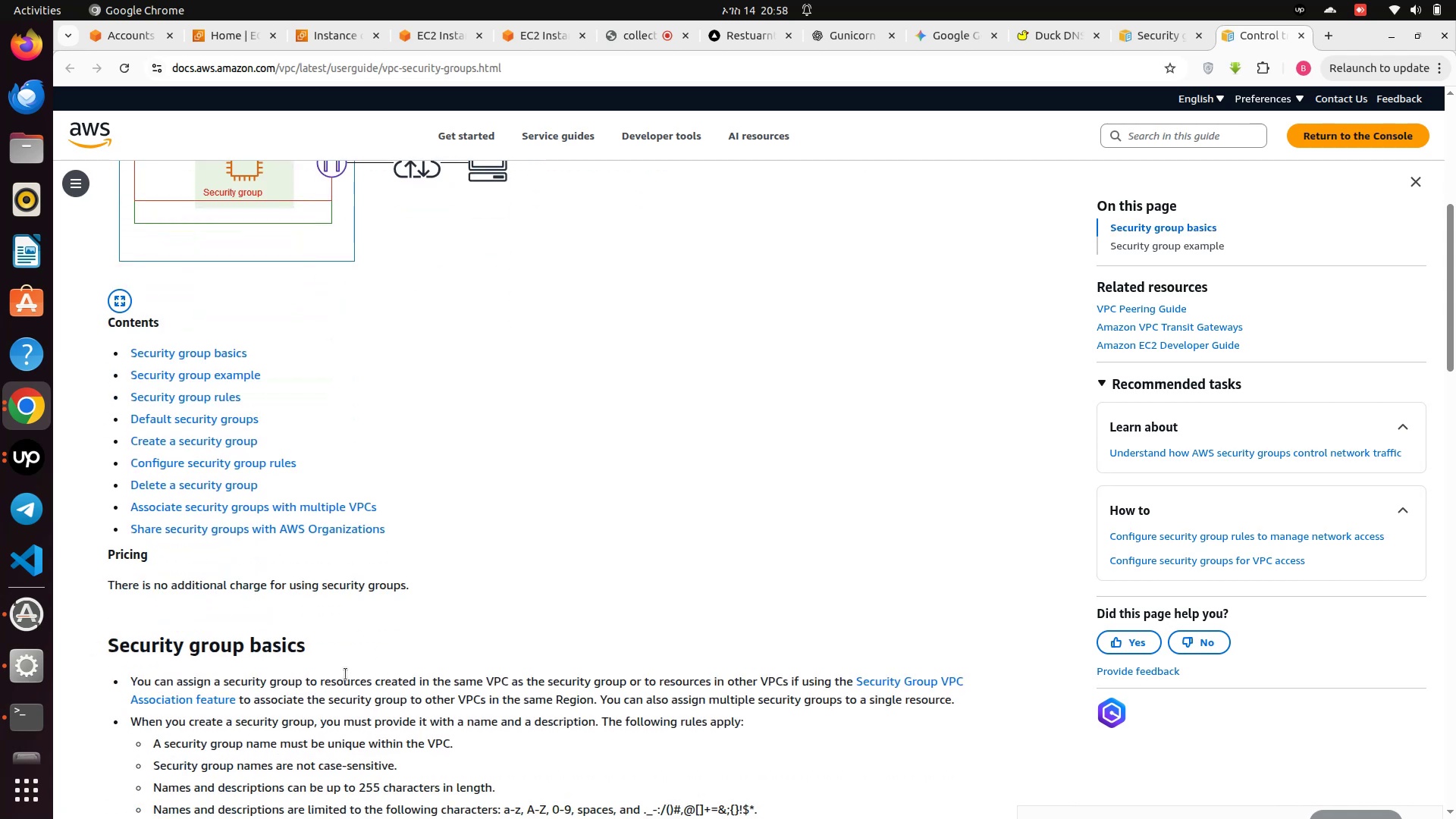 
wait(6.16)
 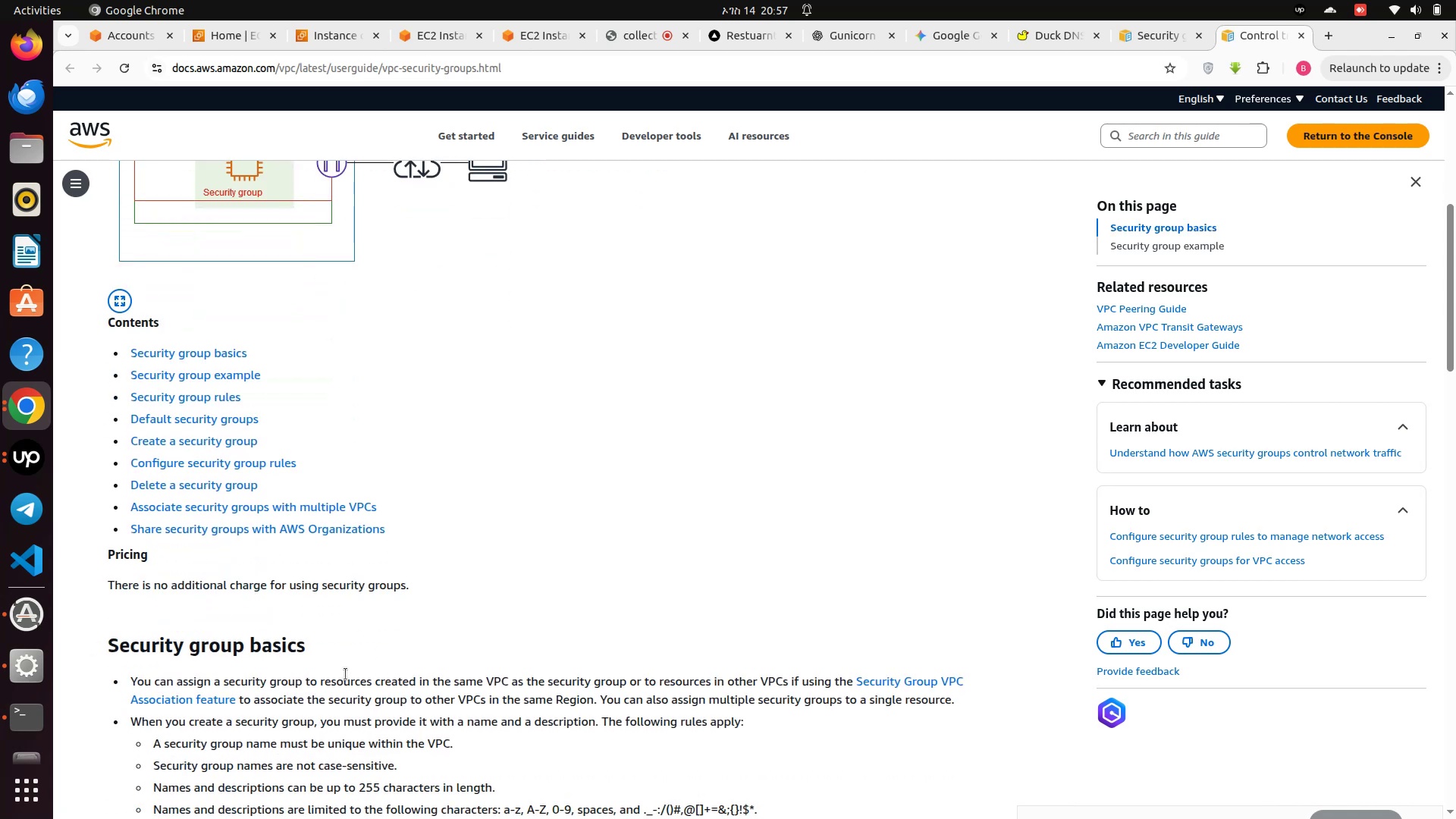 
left_click([239, 369])
 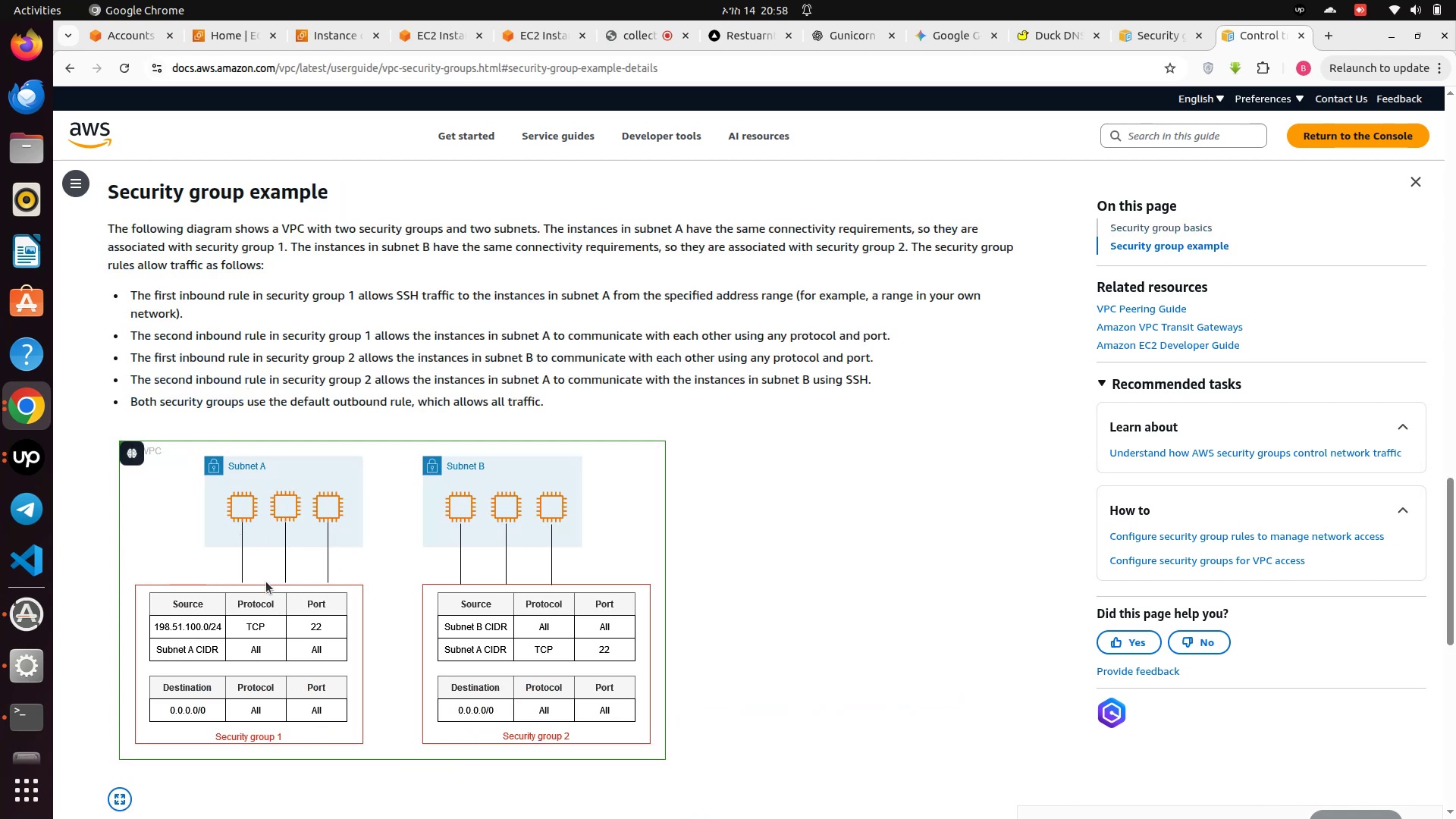 
wait(9.32)
 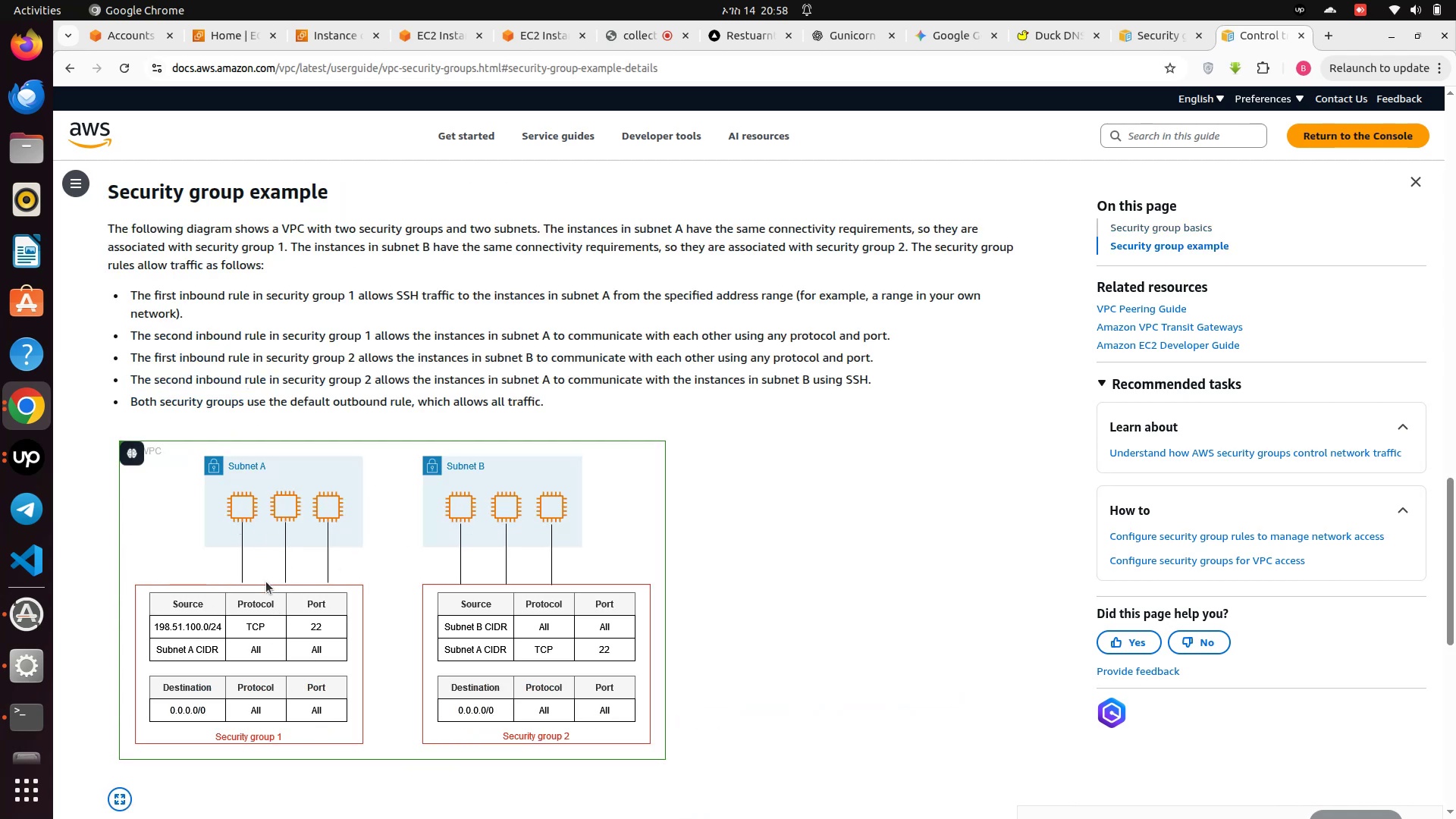 
scroll: coordinate [549, 651], scroll_direction: down, amount: 3.0
 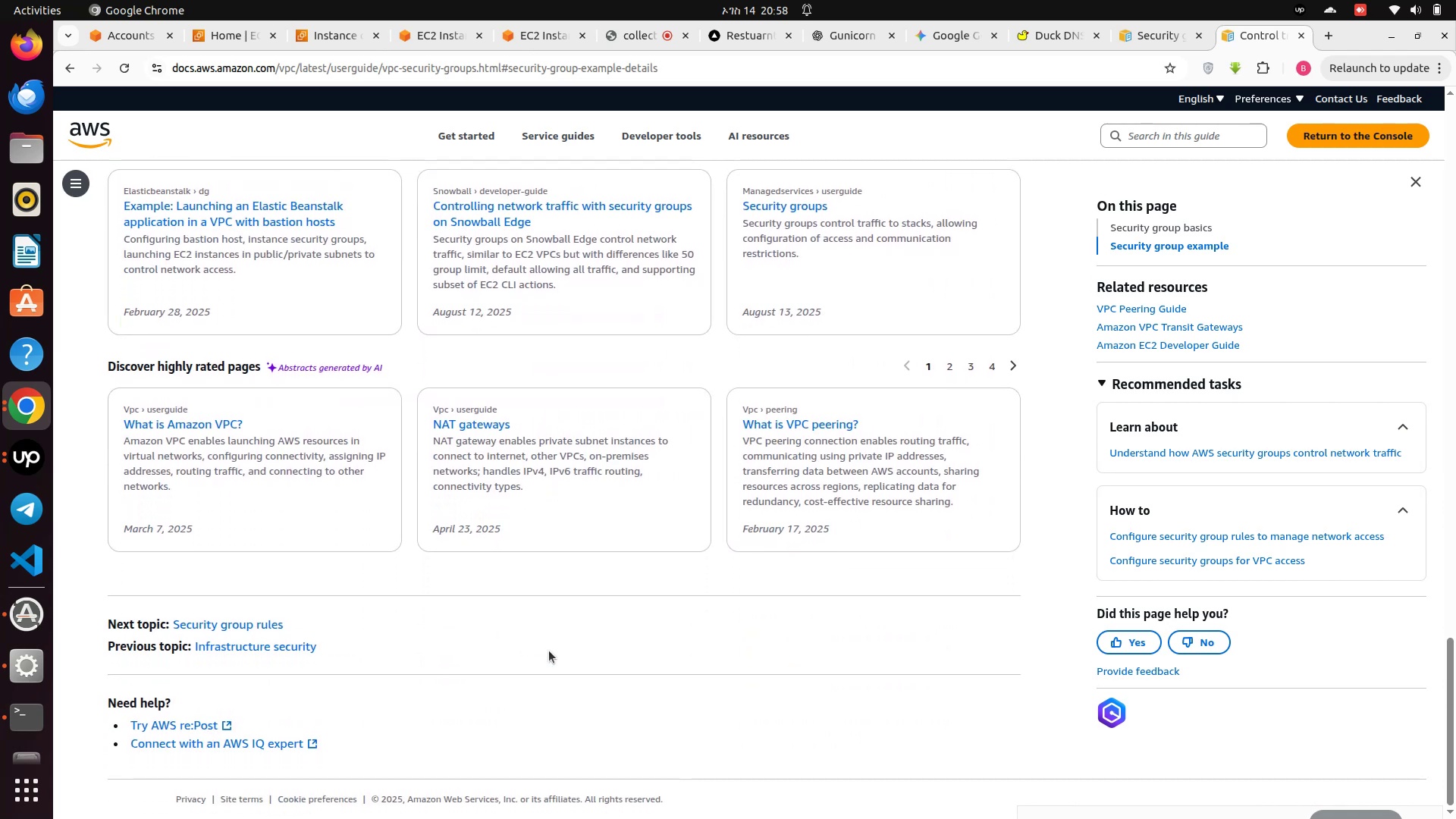 
scroll: coordinate [549, 635], scroll_direction: up, amount: 35.0
 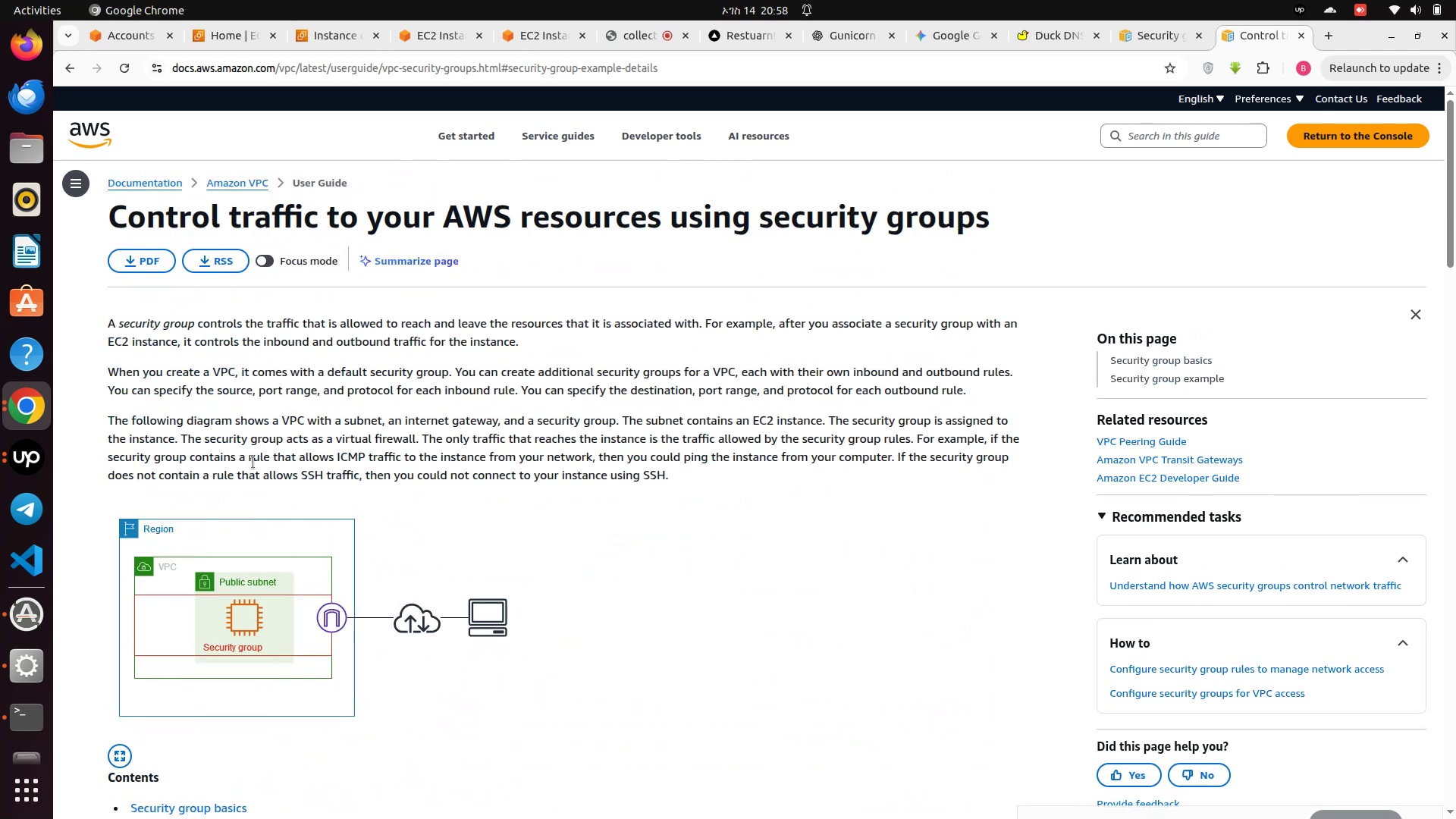 
wait(7.56)
 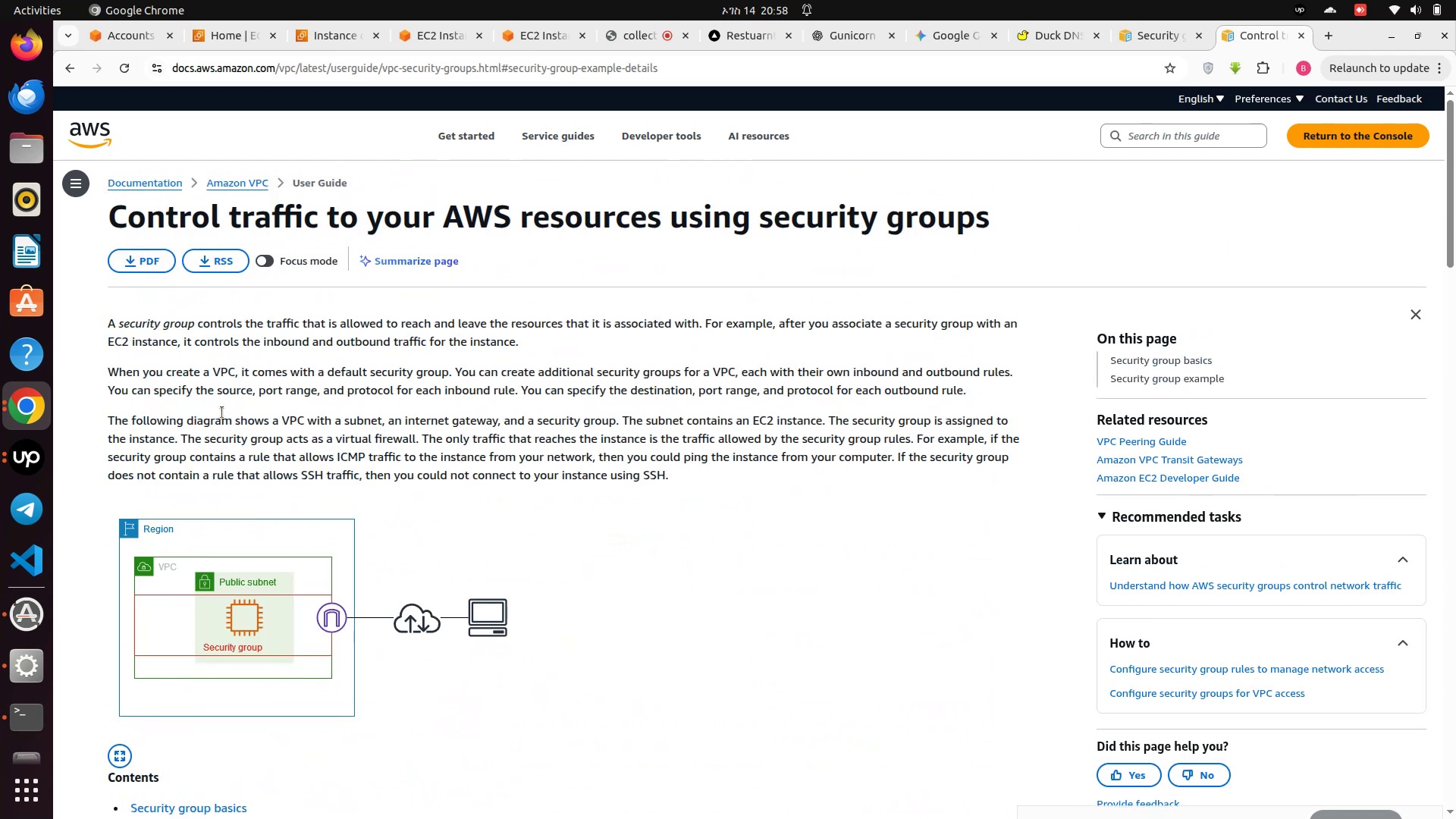 
scroll: coordinate [347, 450], scroll_direction: down, amount: 3.0
 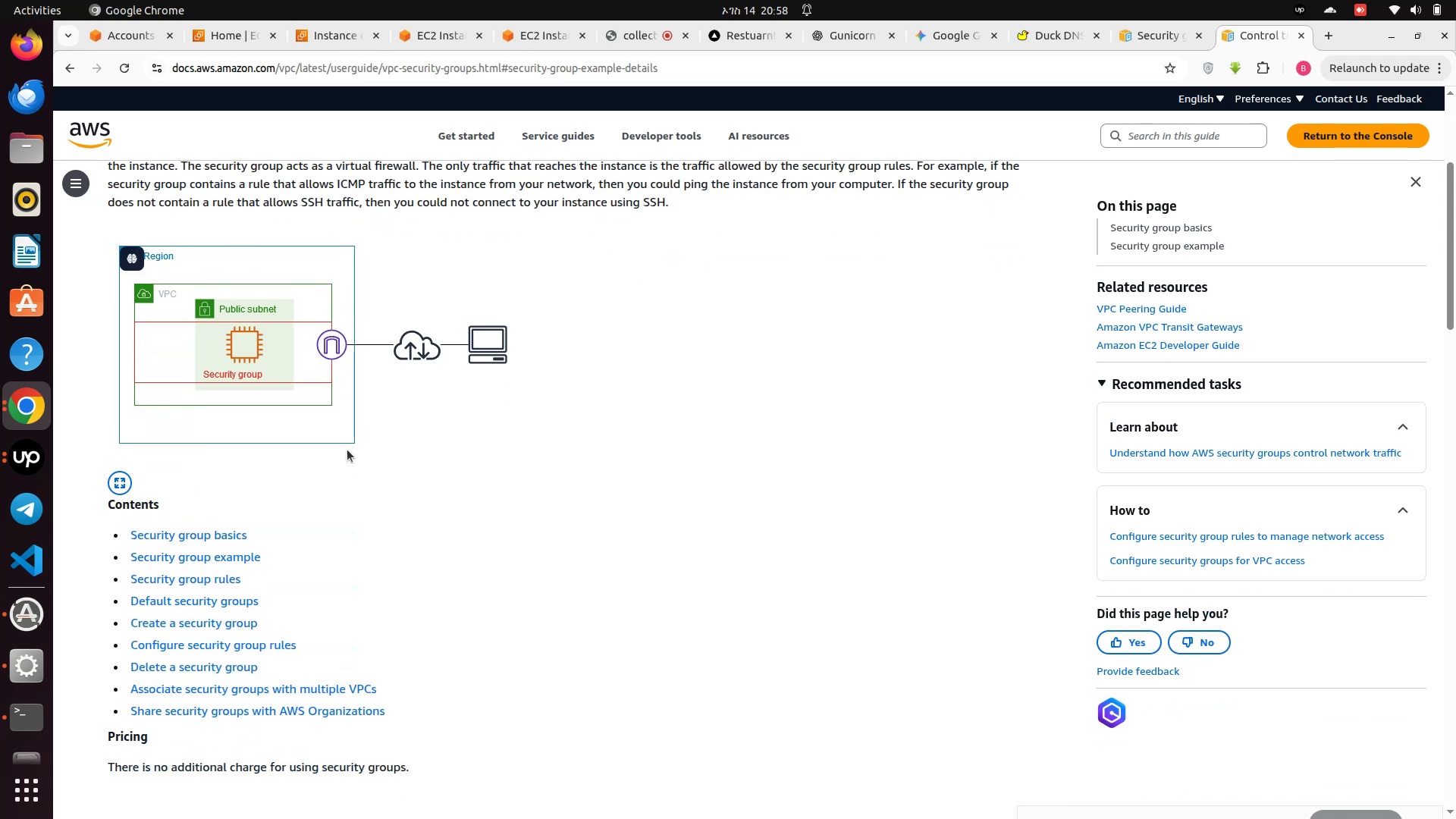 
scroll: coordinate [347, 450], scroll_direction: up, amount: 5.0
 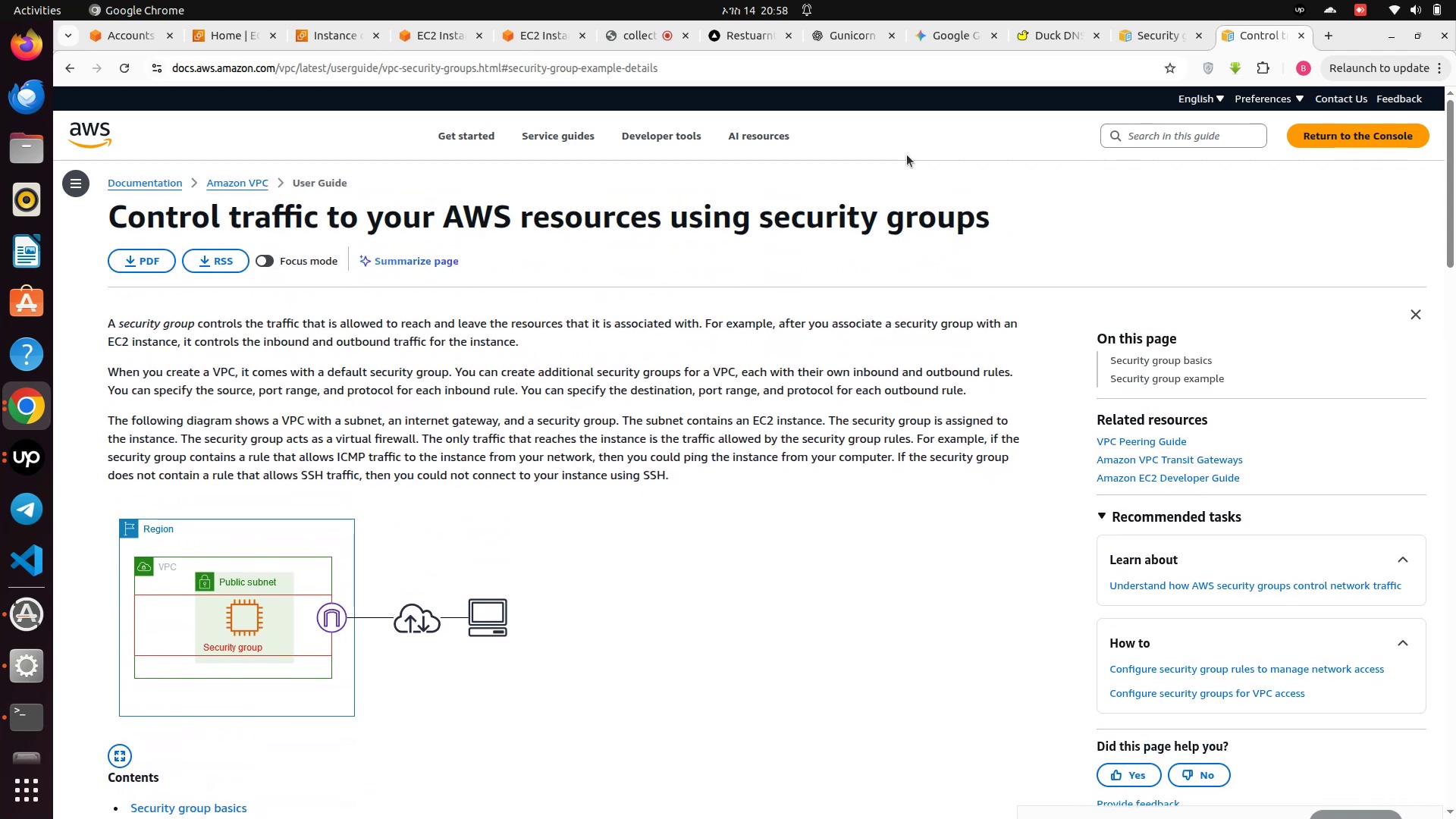 
left_click([1134, 30])
 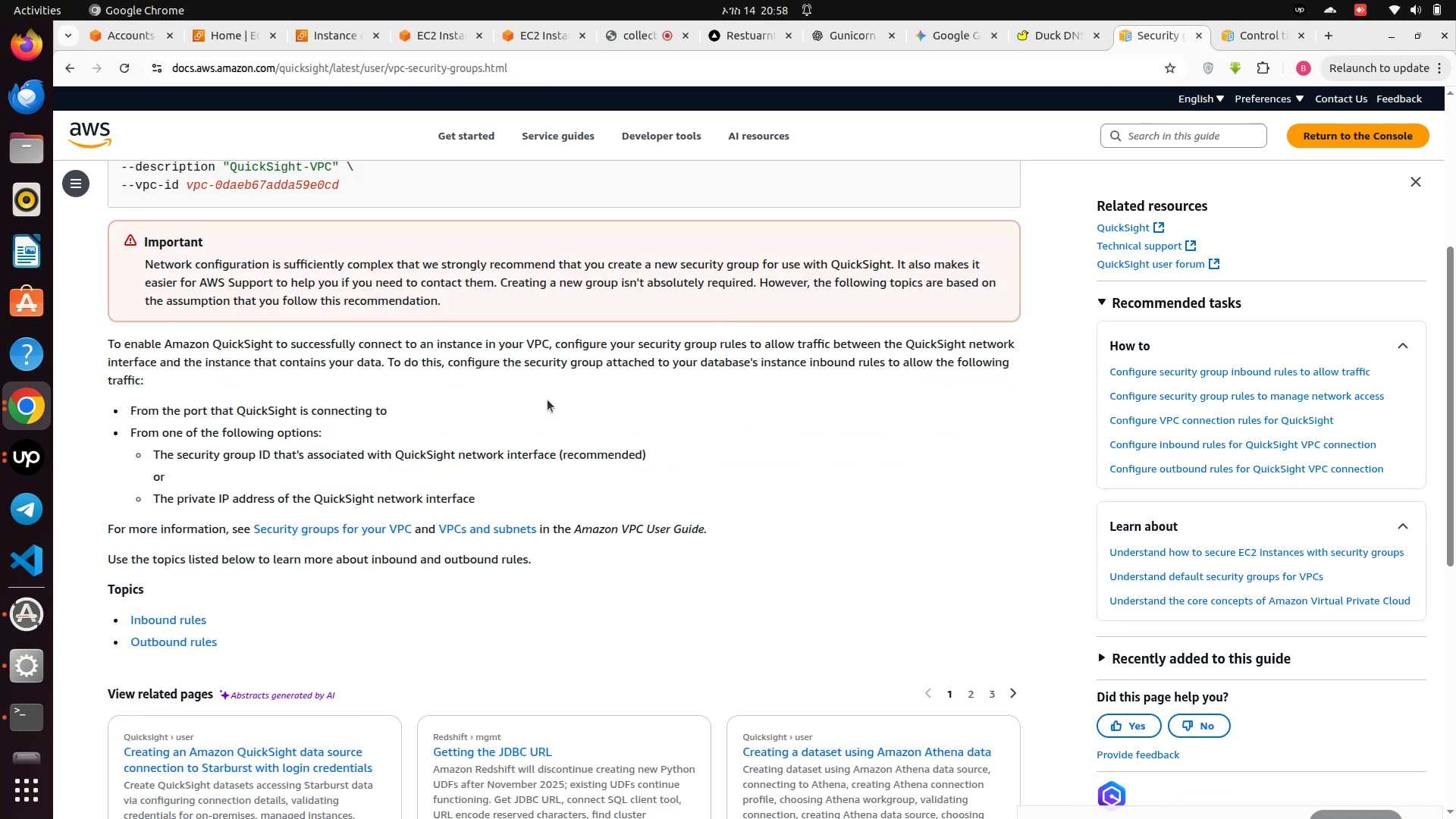 
scroll: coordinate [441, 362], scroll_direction: up, amount: 10.0
 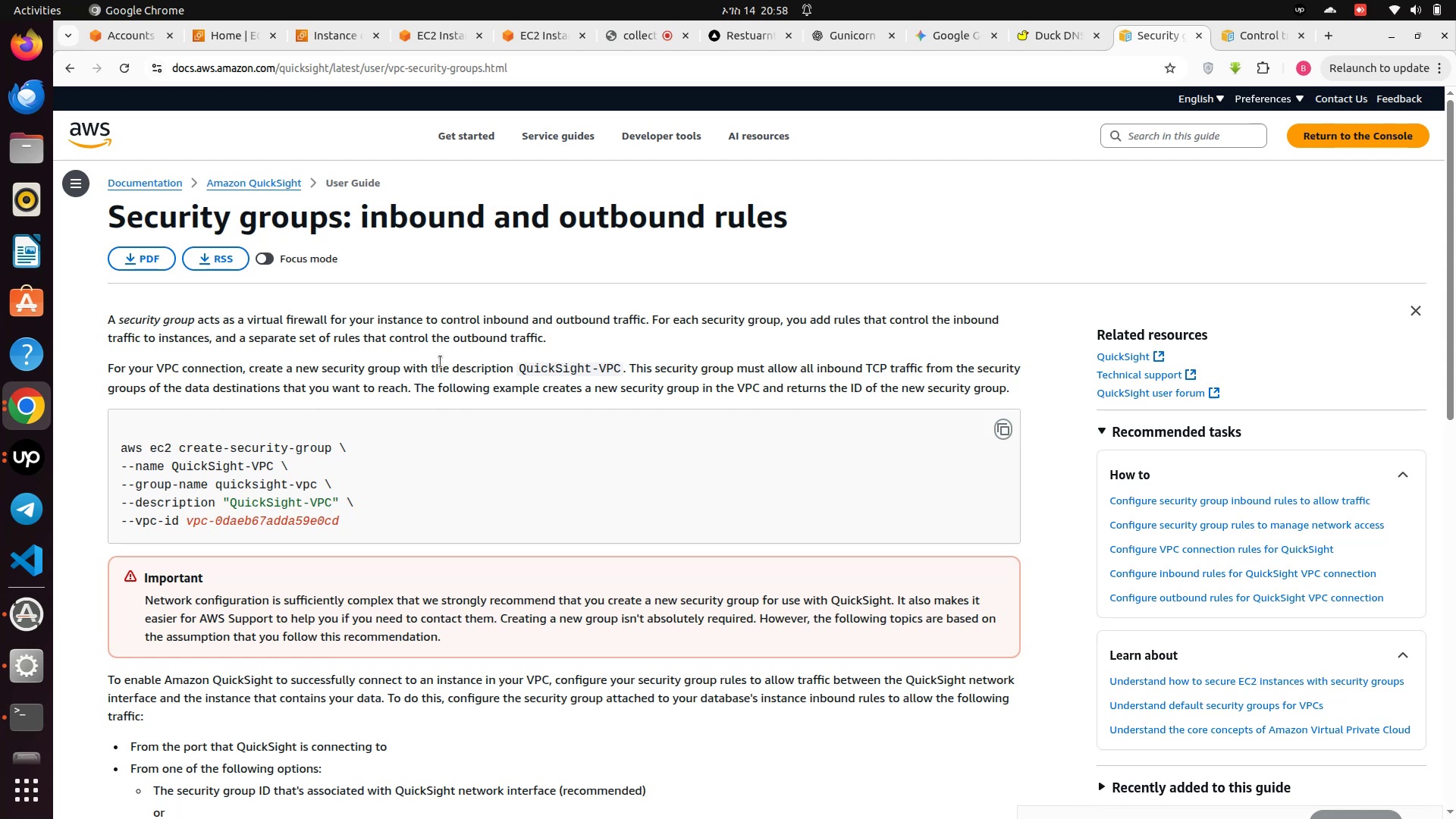 
wait(15.0)
 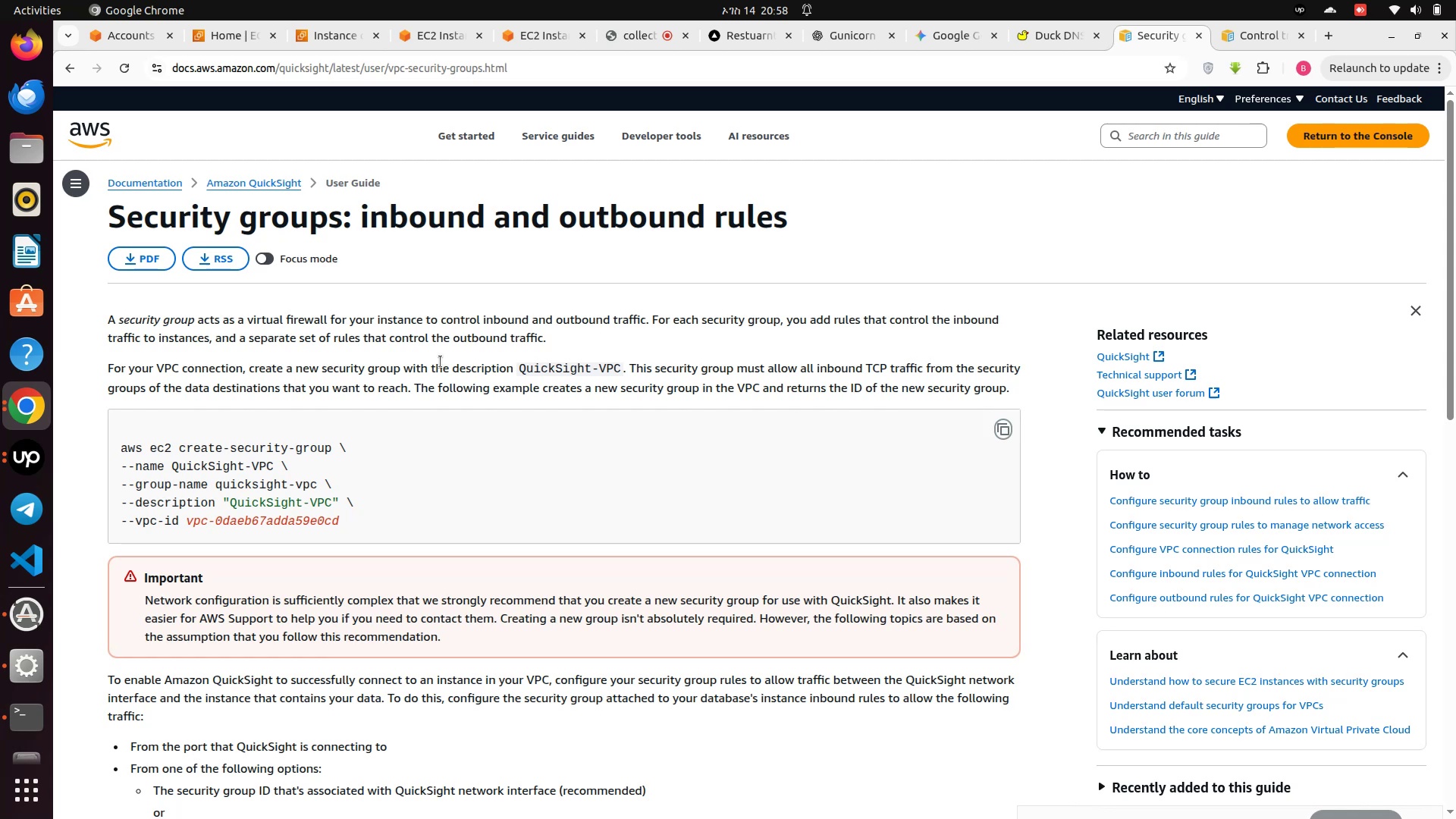 
left_click([89, 130])
 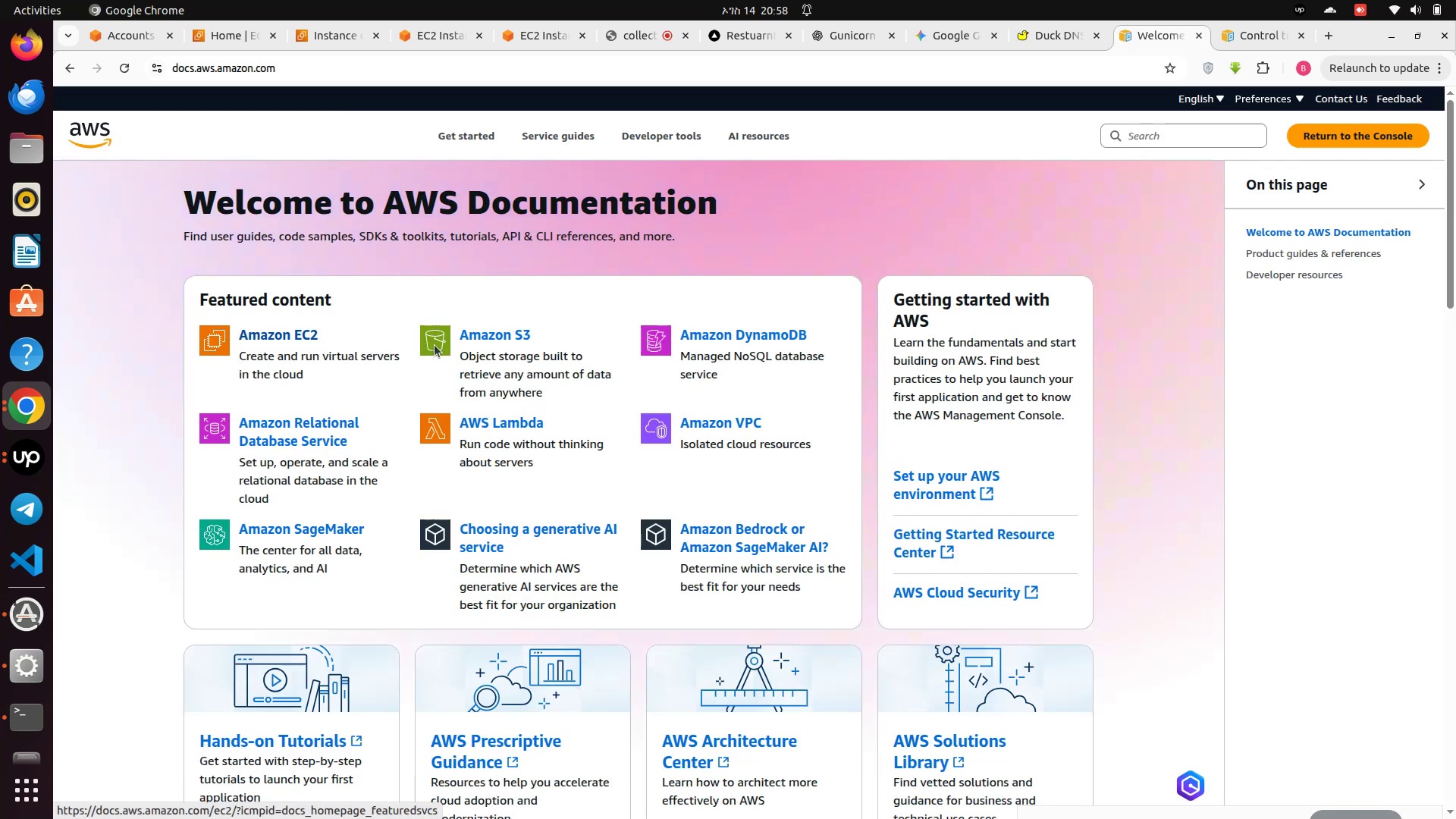 
wait(13.47)
 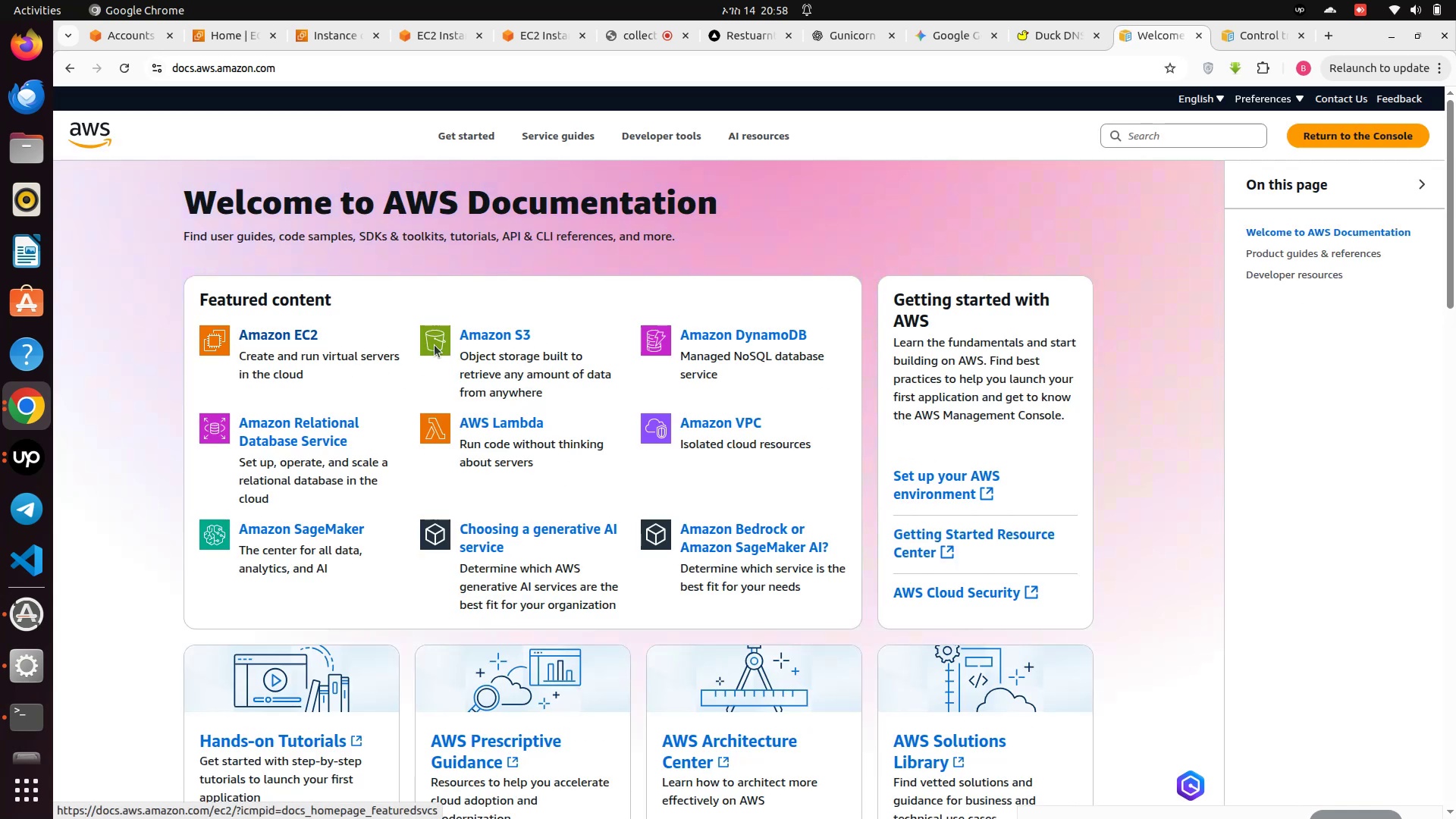 
scroll: coordinate [494, 339], scroll_direction: down, amount: 1.0
 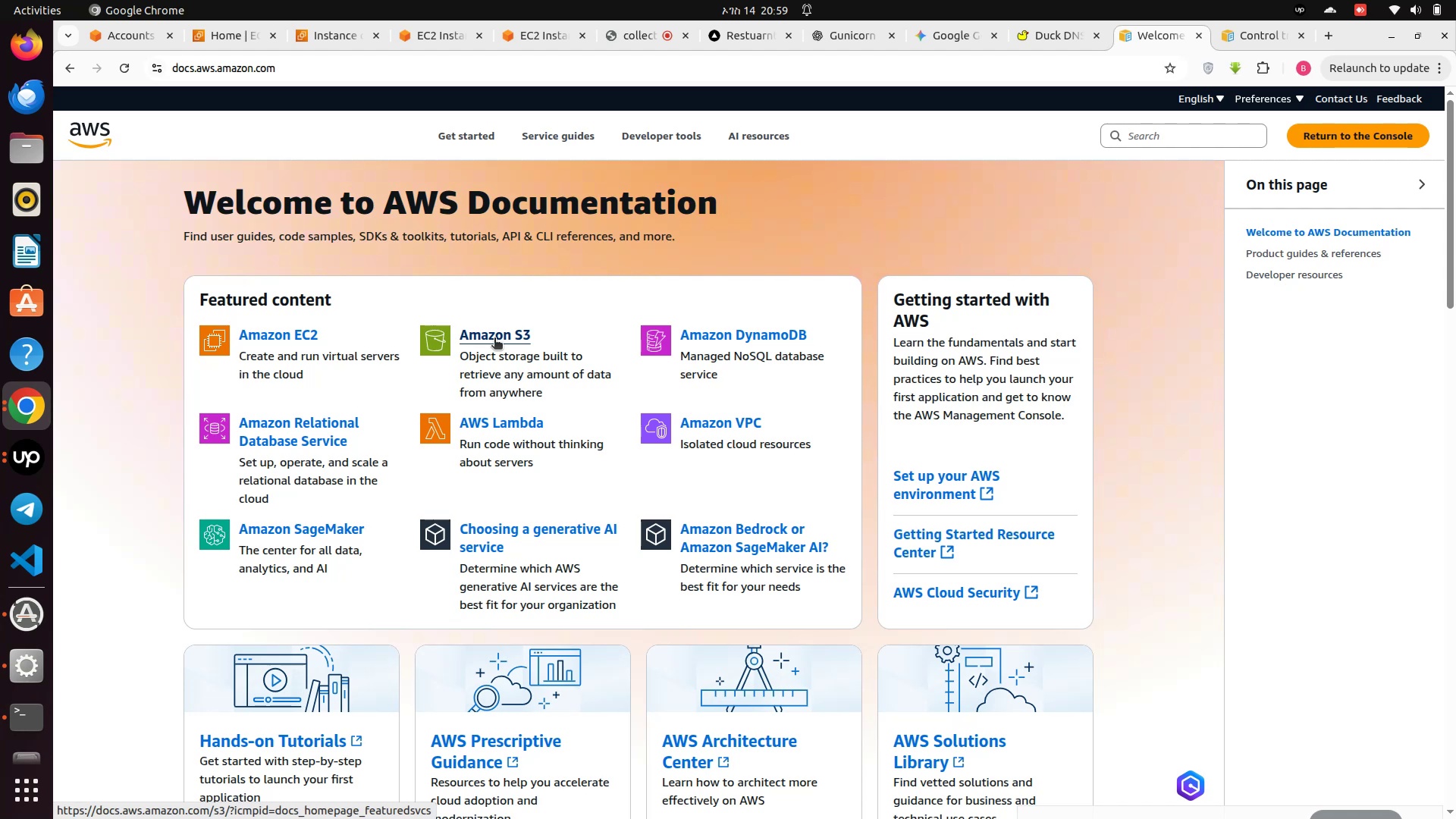 
wait(10.21)
 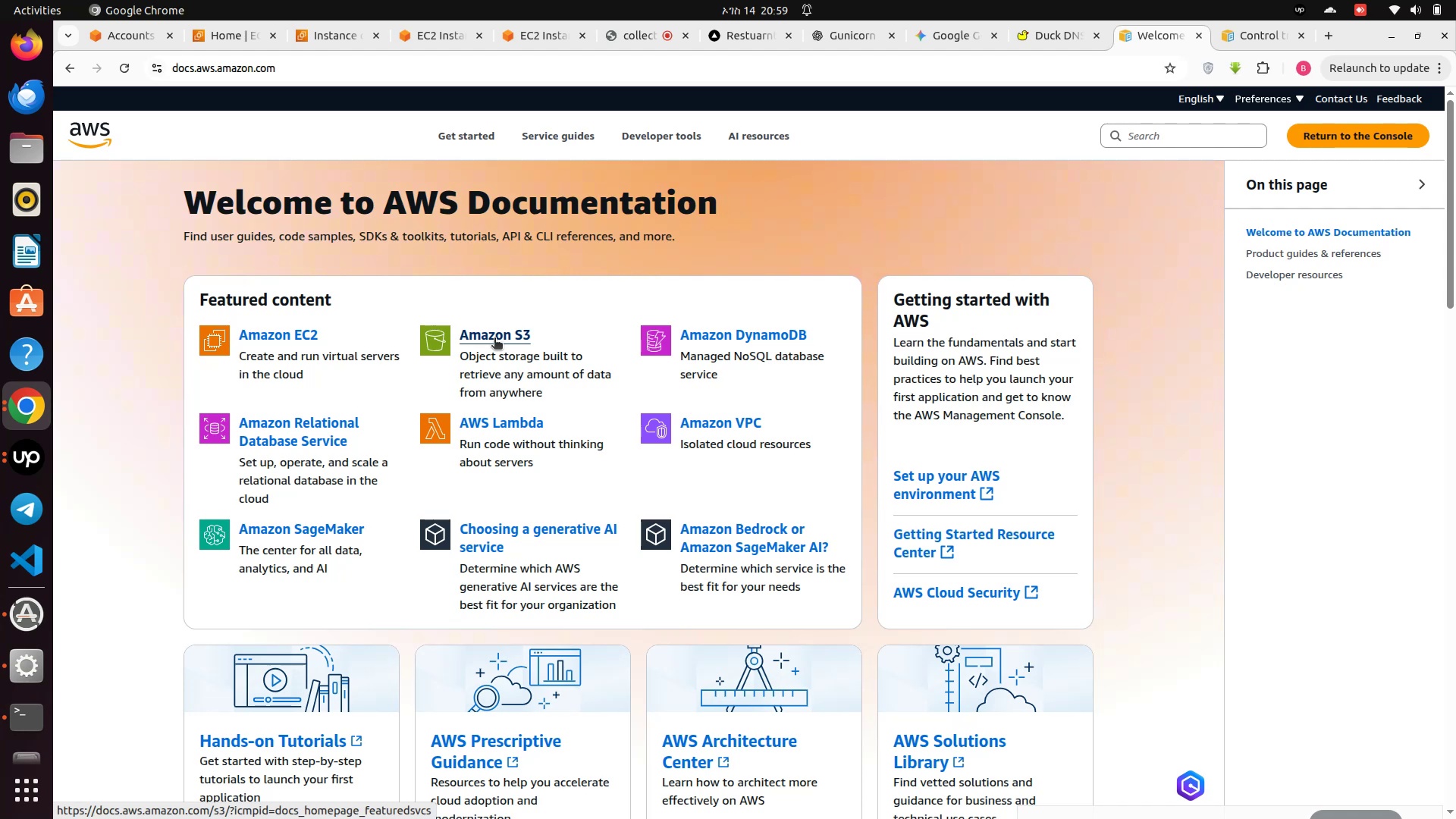 
scroll: coordinate [278, 437], scroll_direction: down, amount: 1.0
 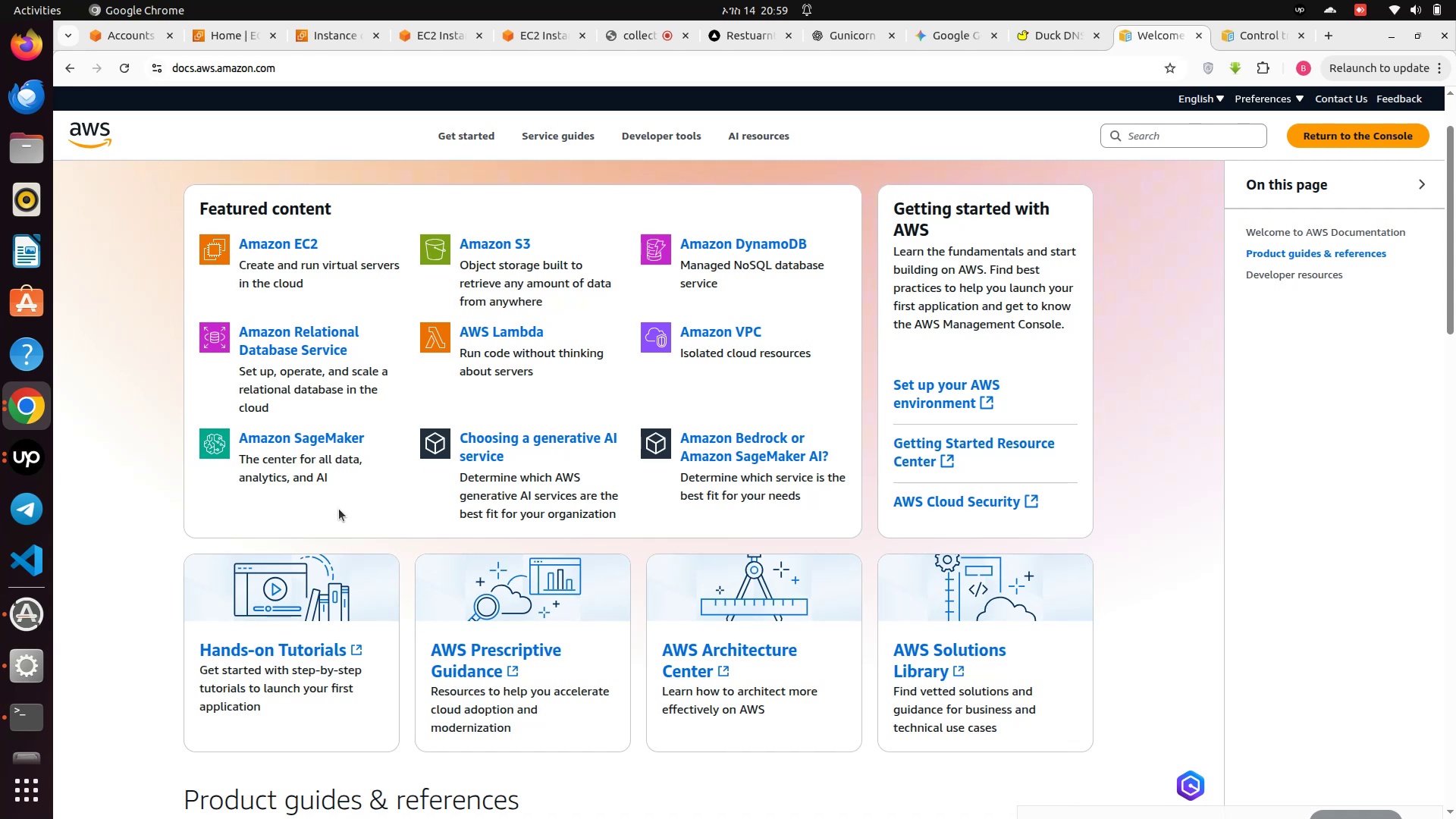 
wait(16.49)
 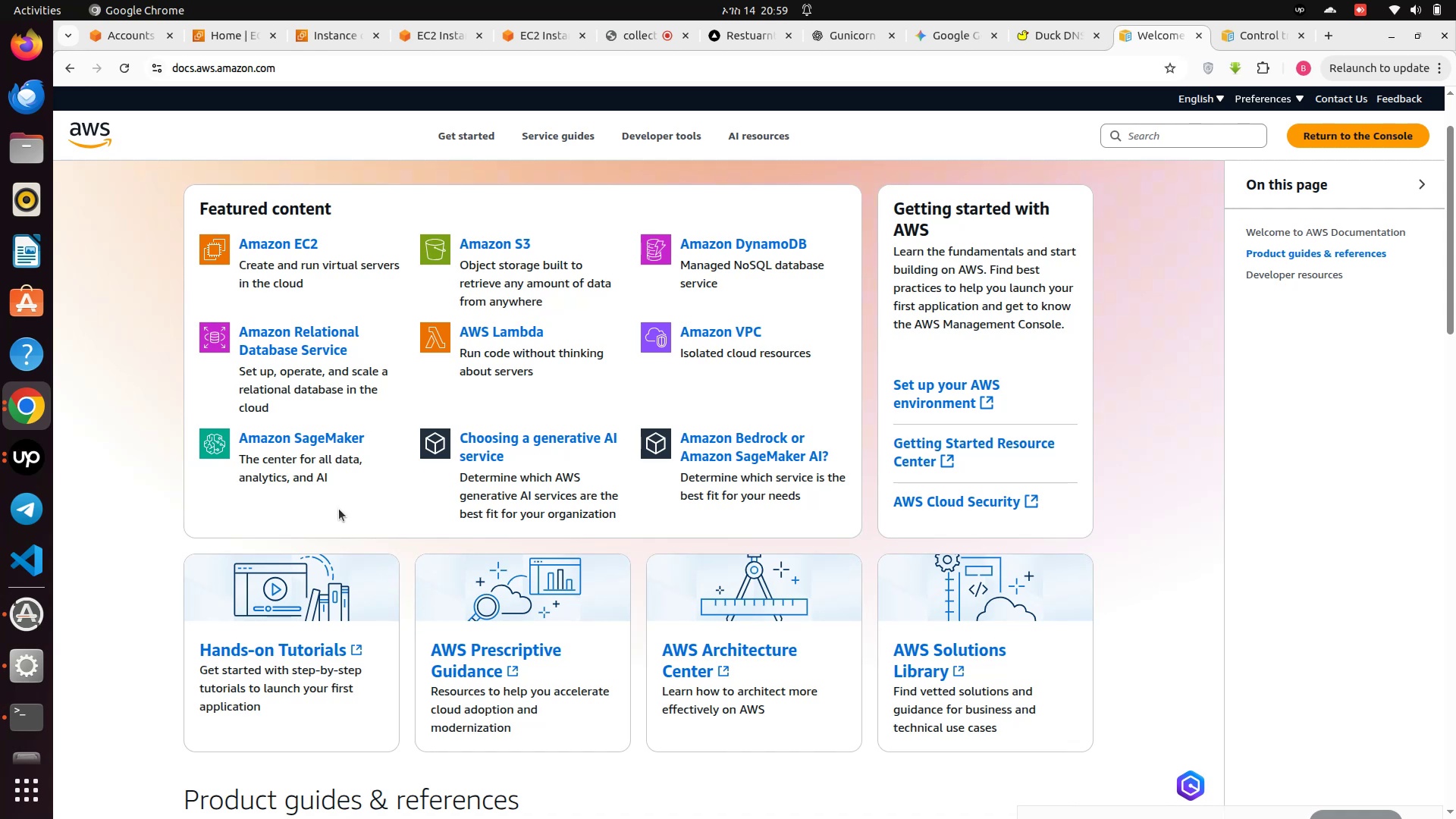 
scroll: coordinate [339, 508], scroll_direction: down, amount: 9.0
 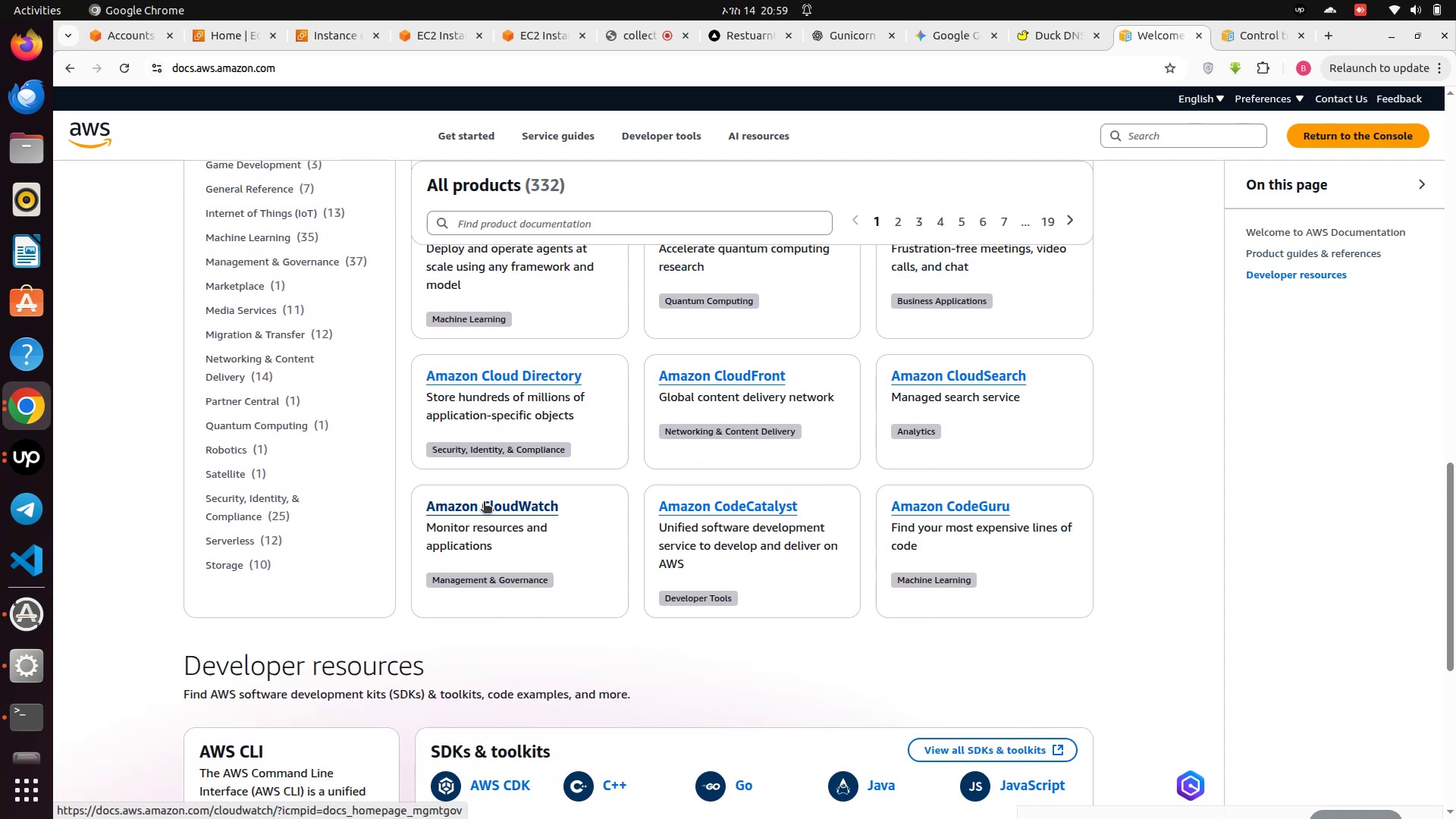 
wait(6.95)
 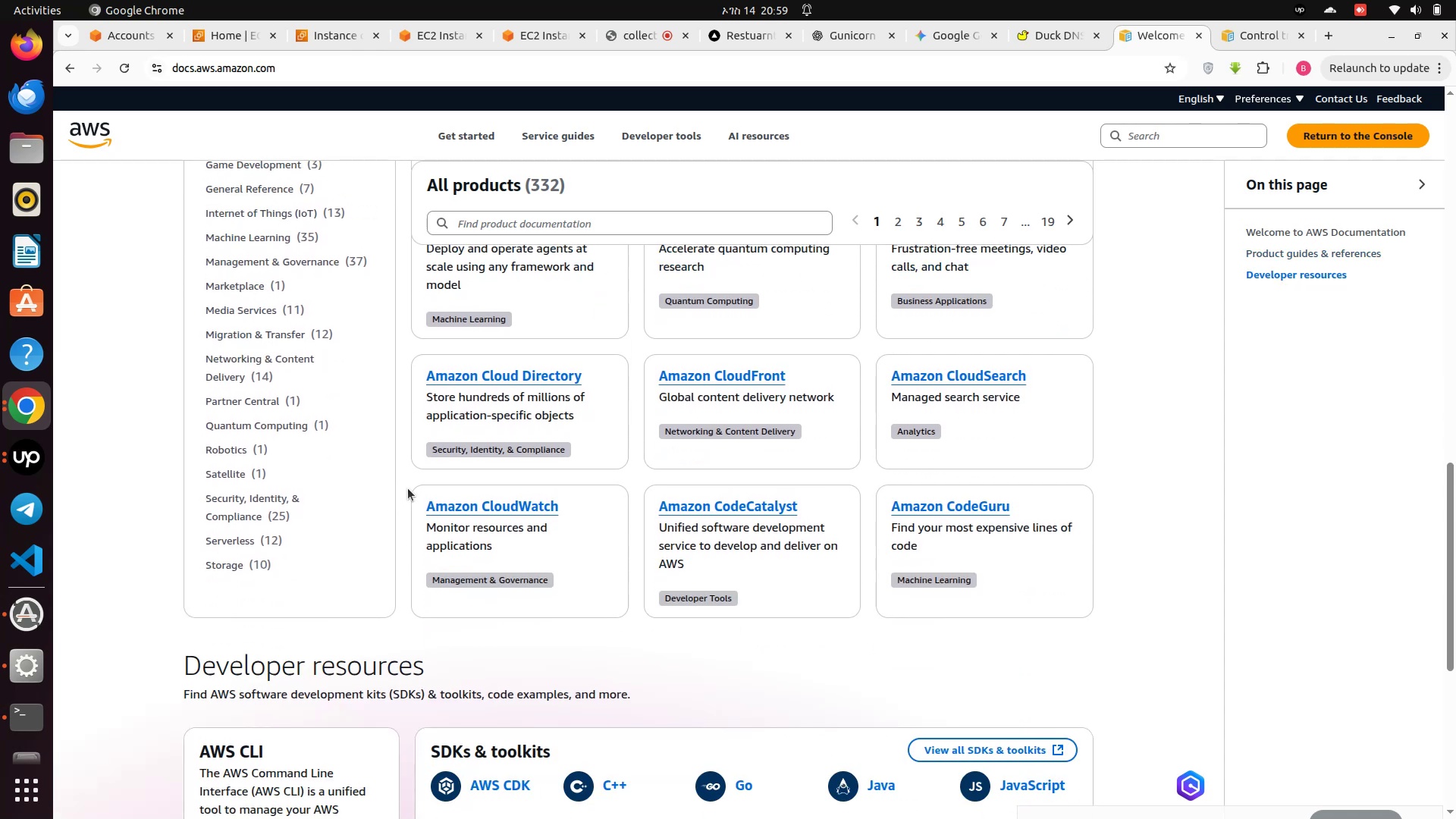 
scroll: coordinate [484, 503], scroll_direction: up, amount: 6.0
 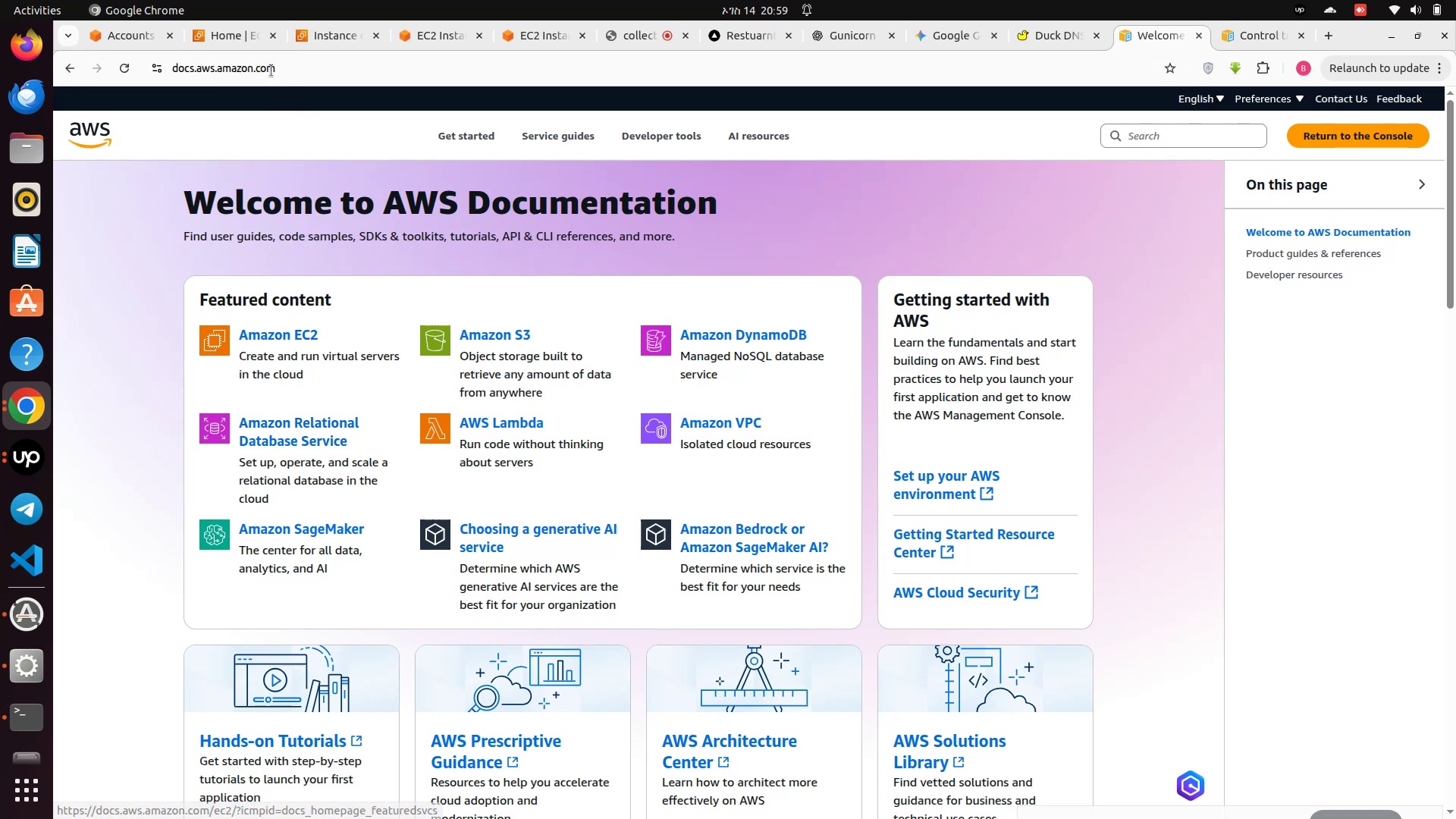 
left_click([201, 31])
 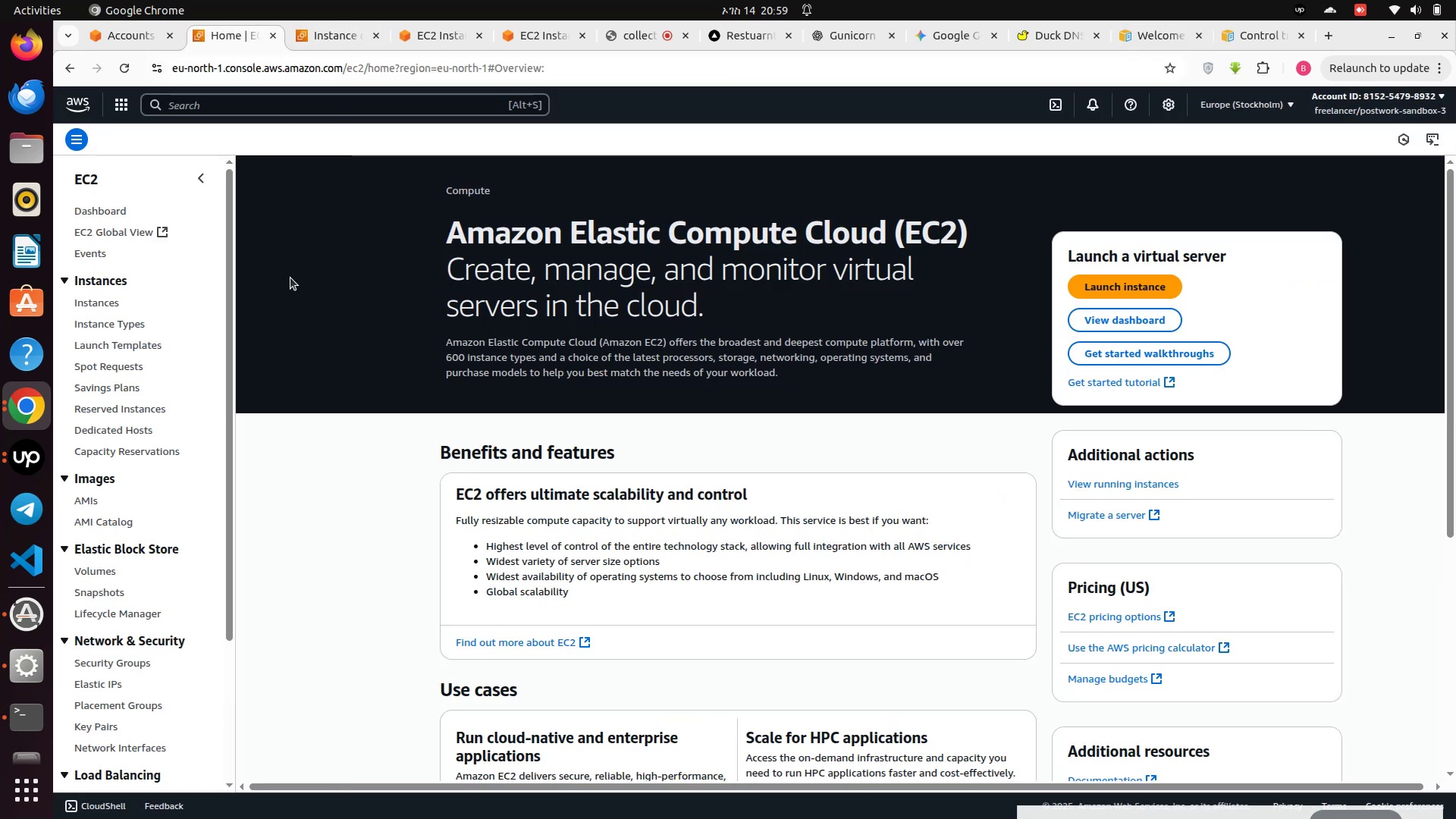 
scroll: coordinate [140, 469], scroll_direction: down, amount: 8.0
 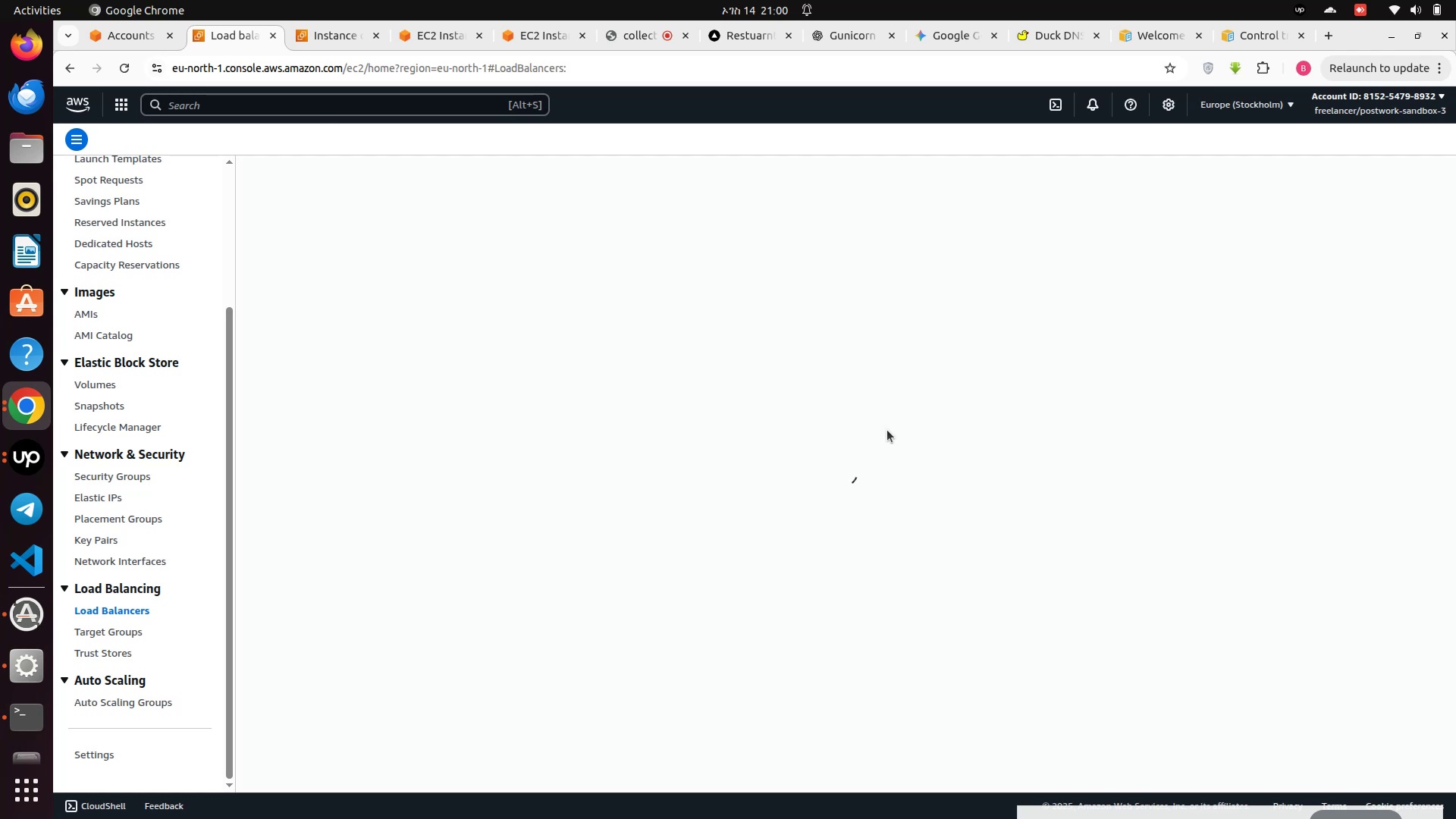 
wait(13.04)
 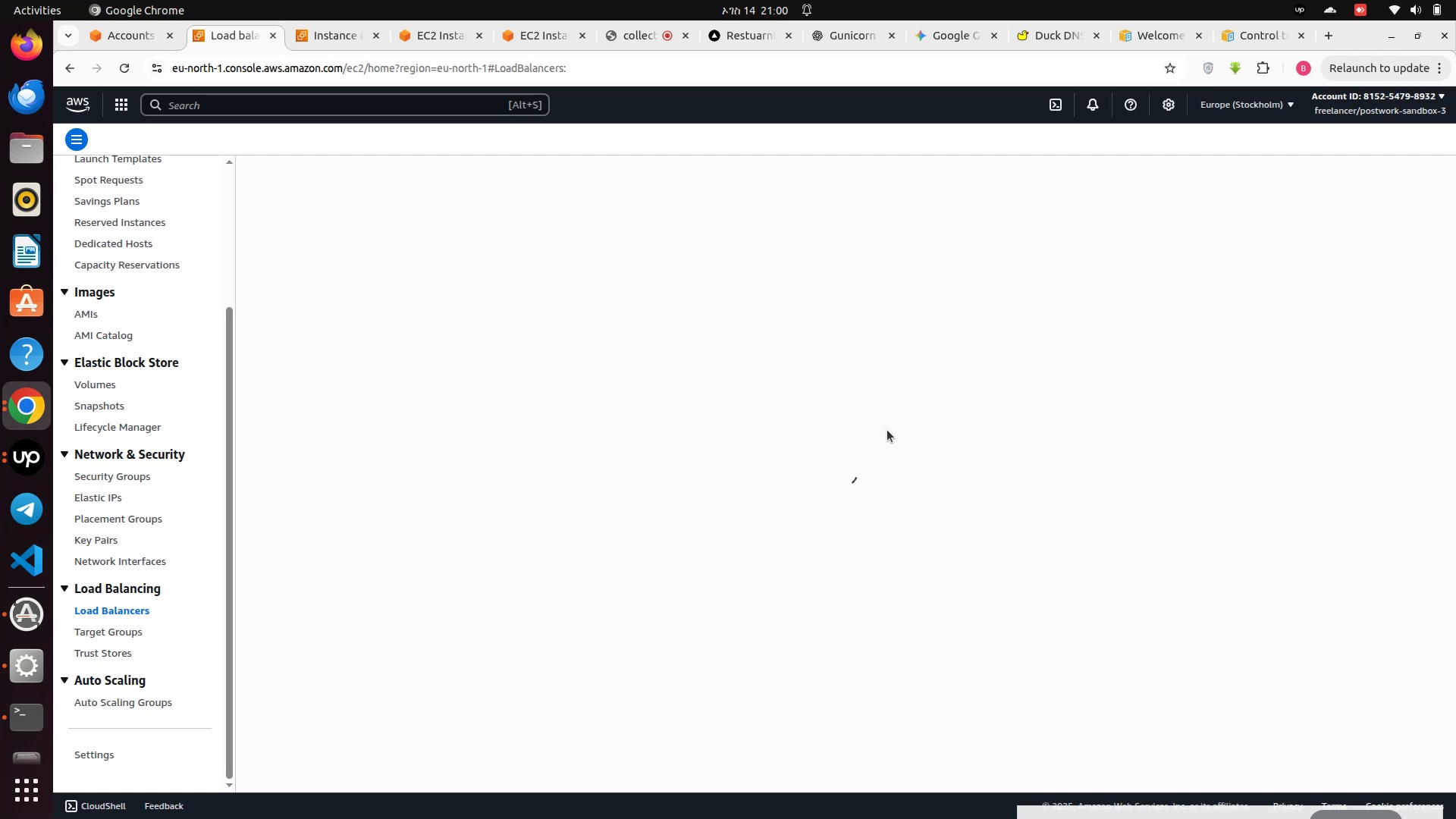 
left_click([1228, 32])
 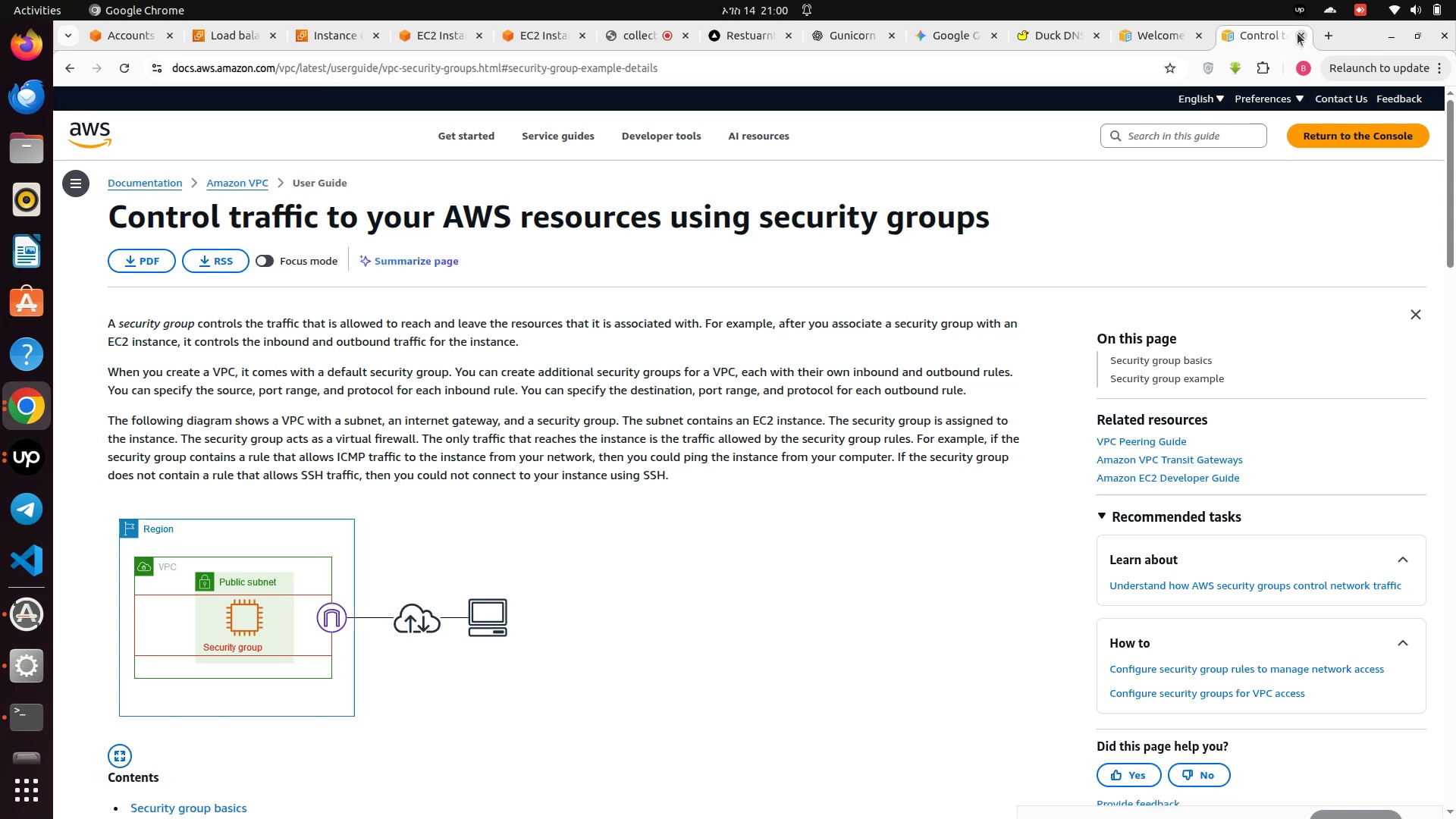 
left_click([1298, 33])
 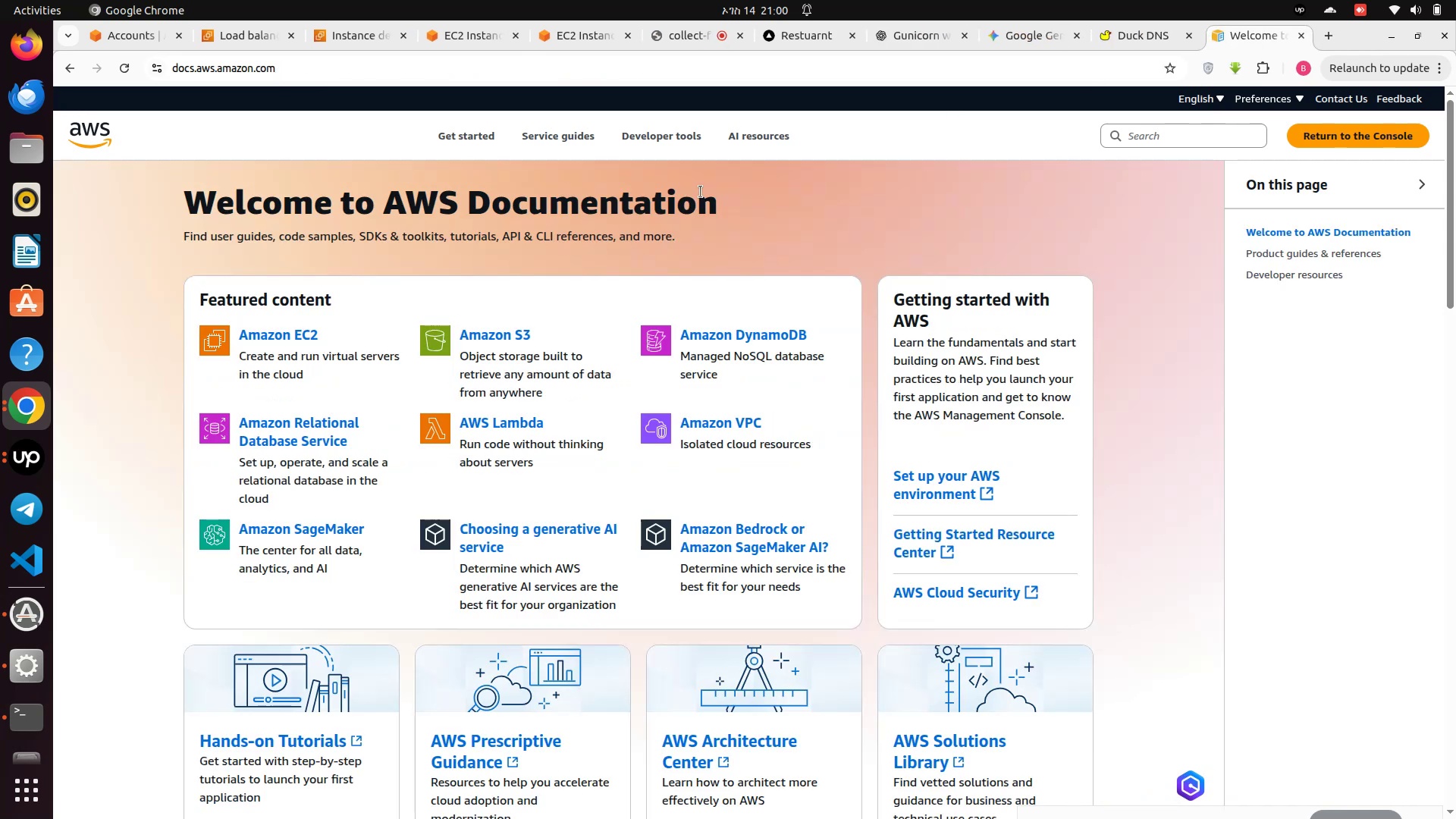 
scroll: coordinate [516, 241], scroll_direction: up, amount: 5.0
 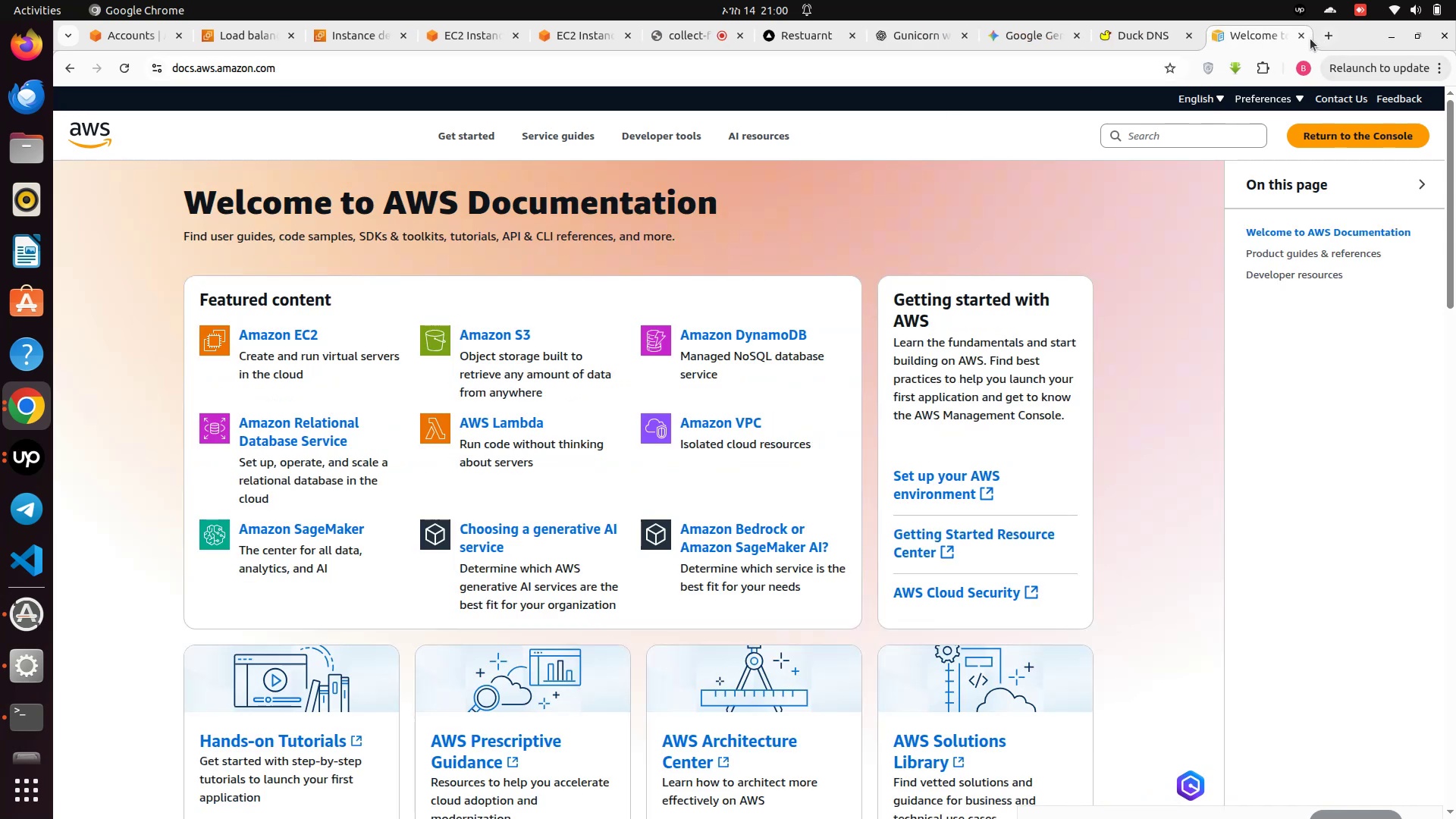 
left_click([1304, 37])
 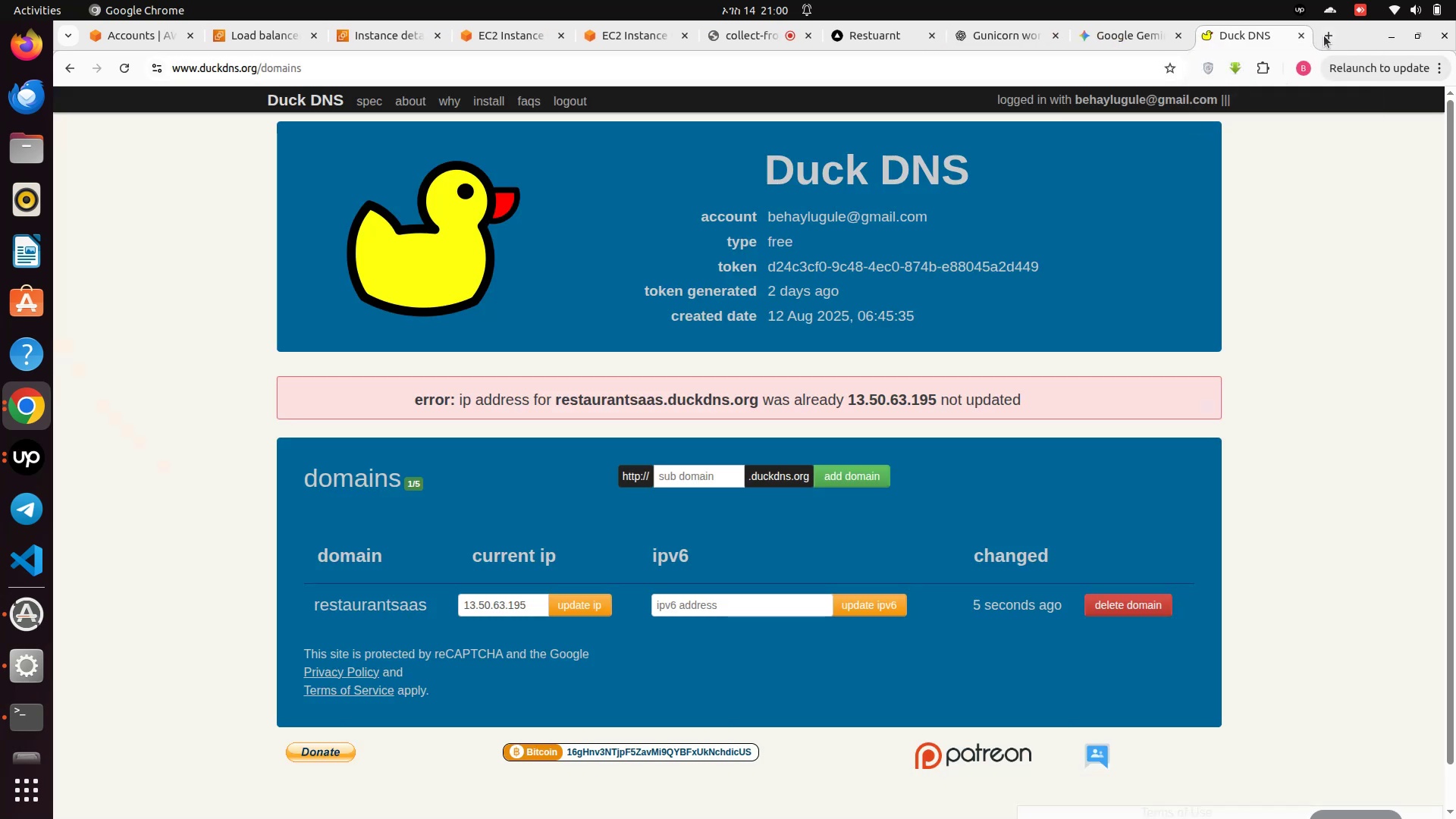 
left_click([1328, 33])
 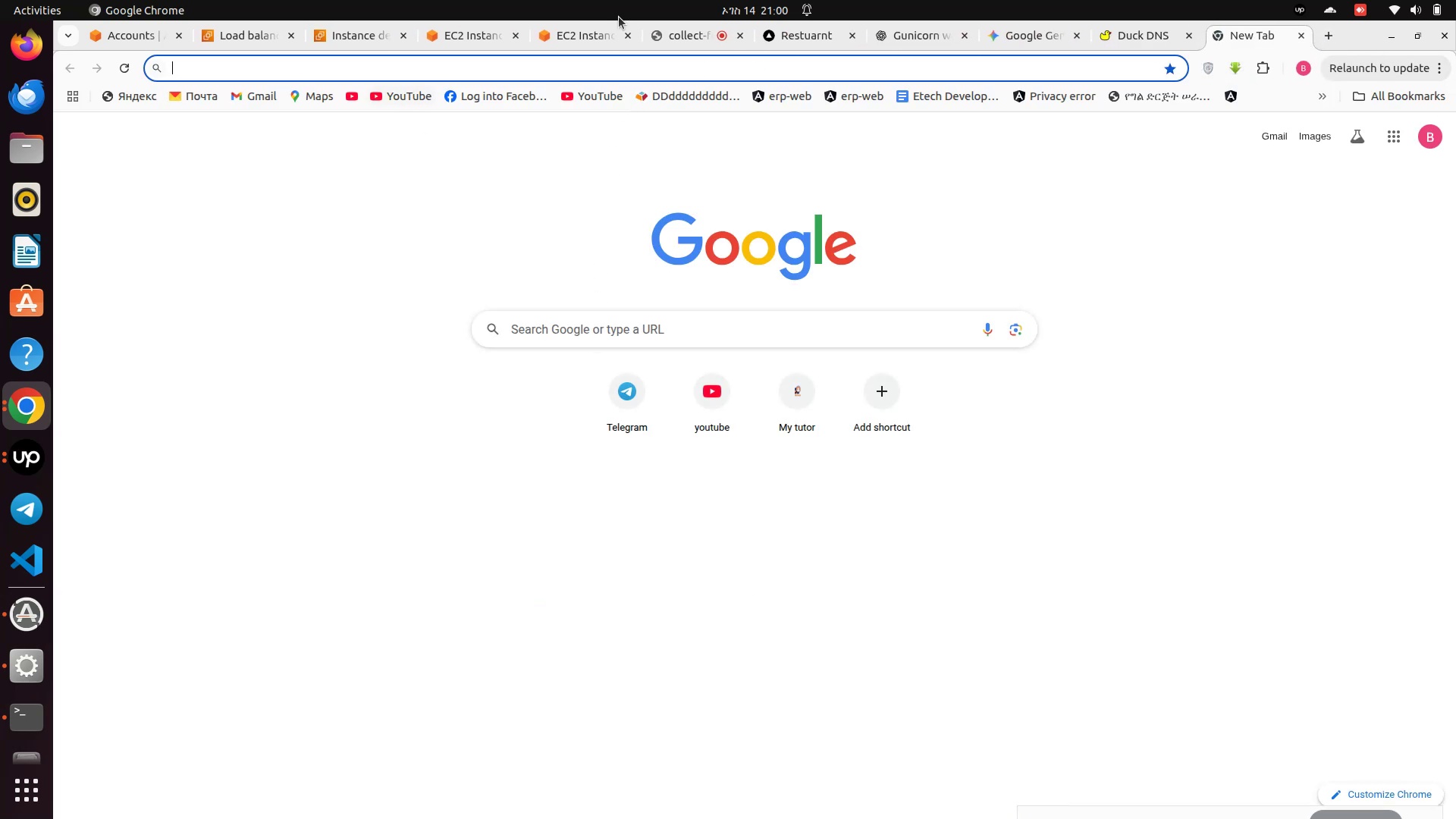 
left_click([659, 41])
 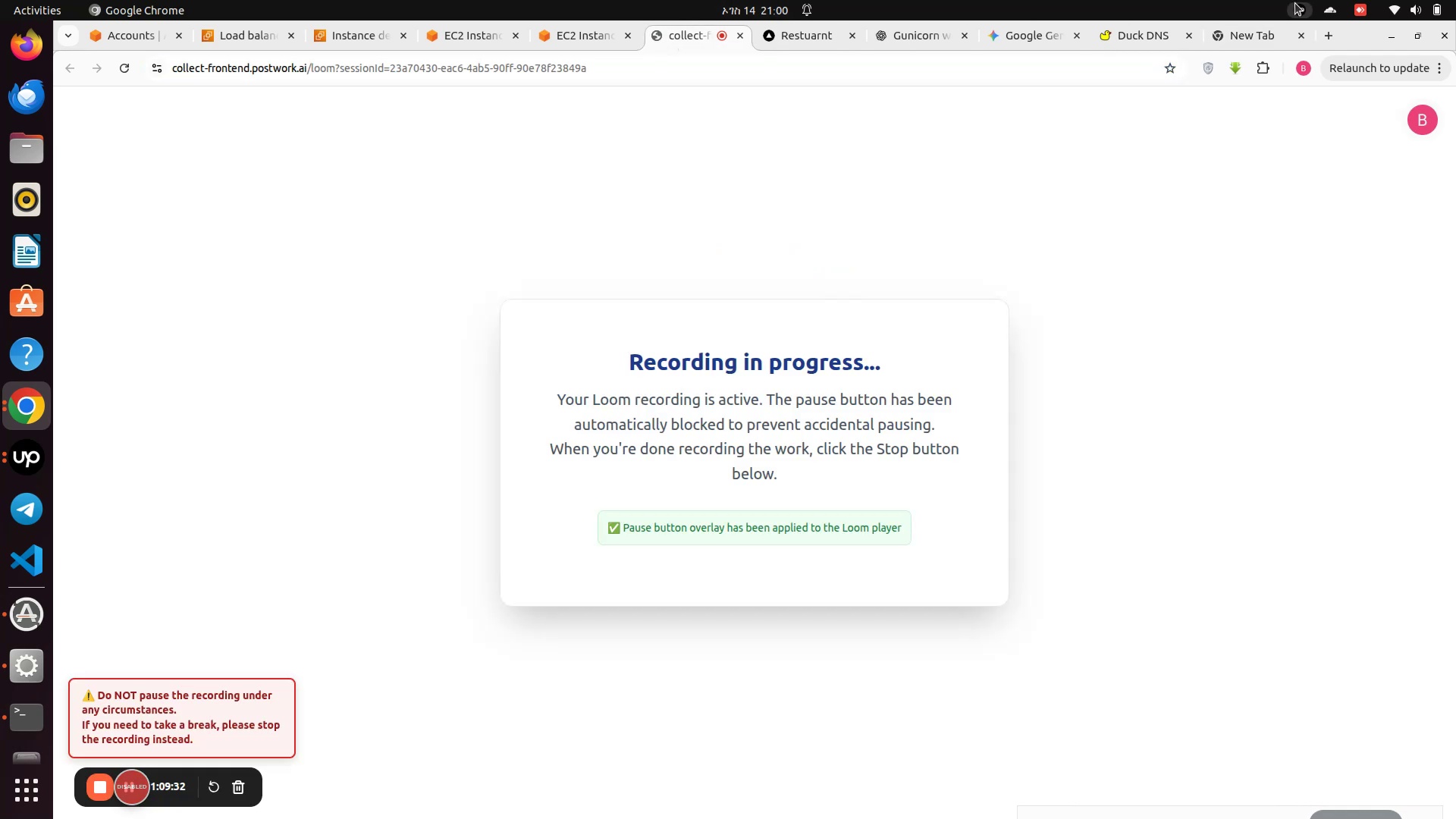 
left_click([1250, 34])
 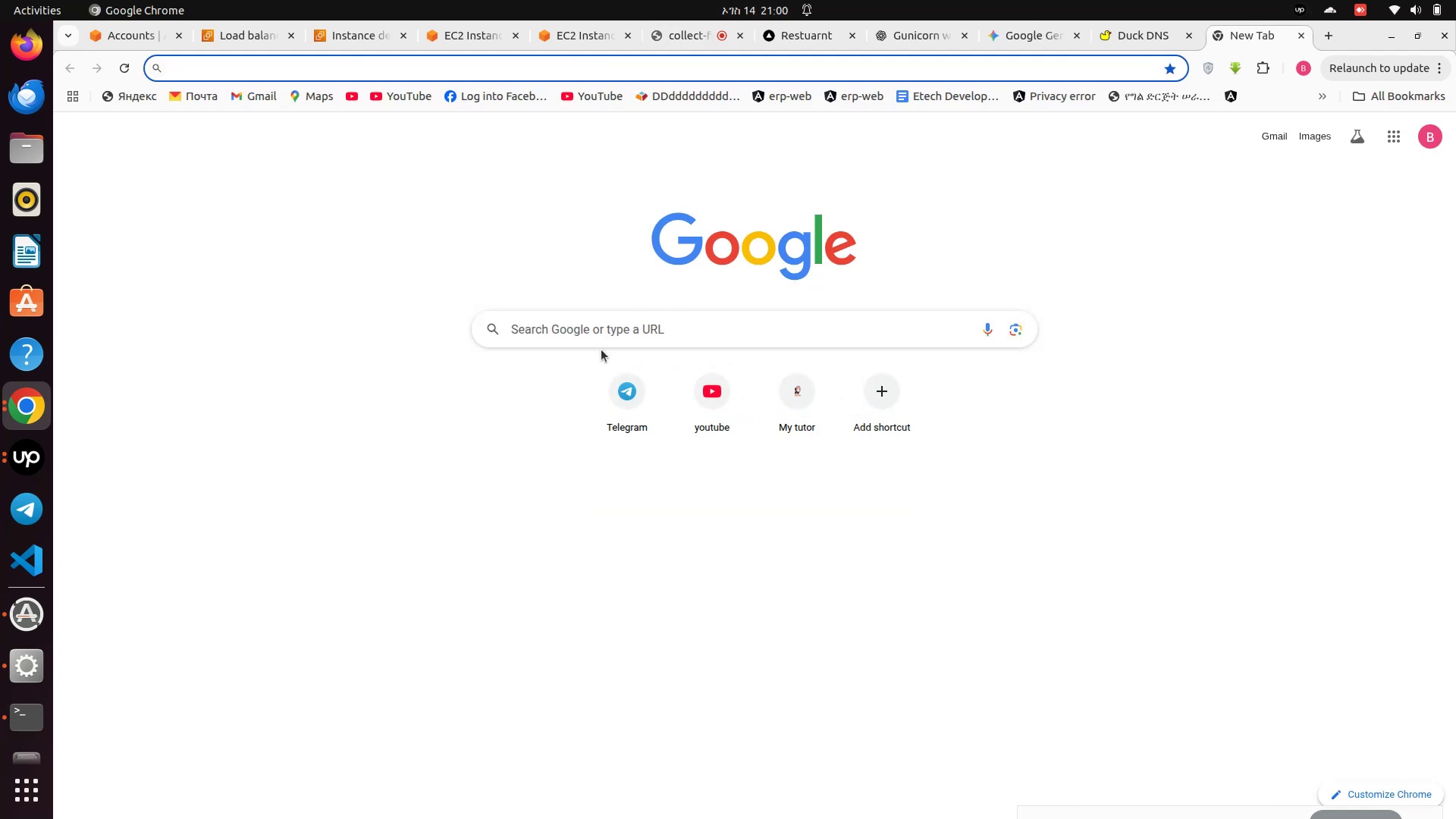 
left_click([601, 350])
 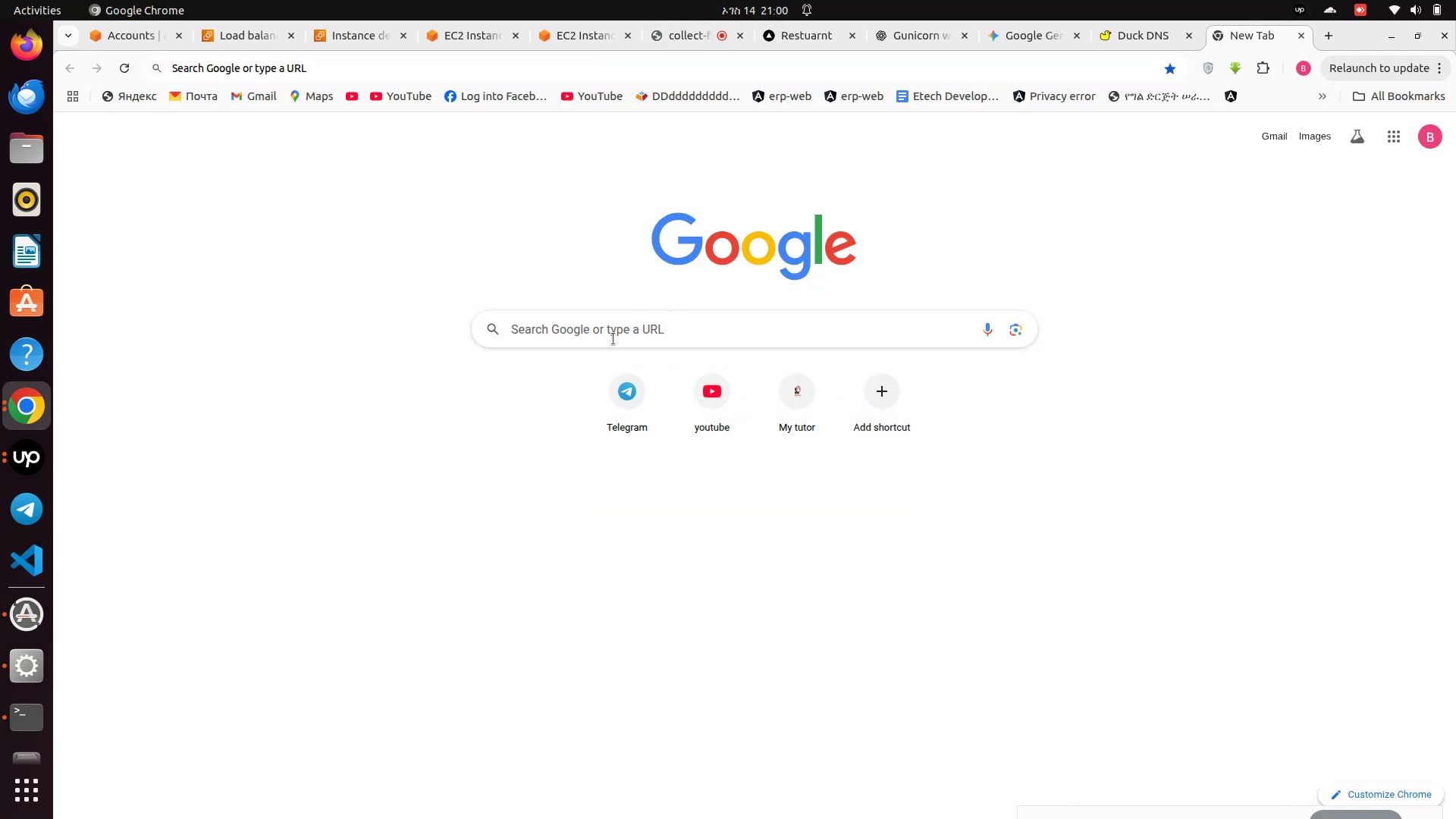 
left_click([615, 339])
 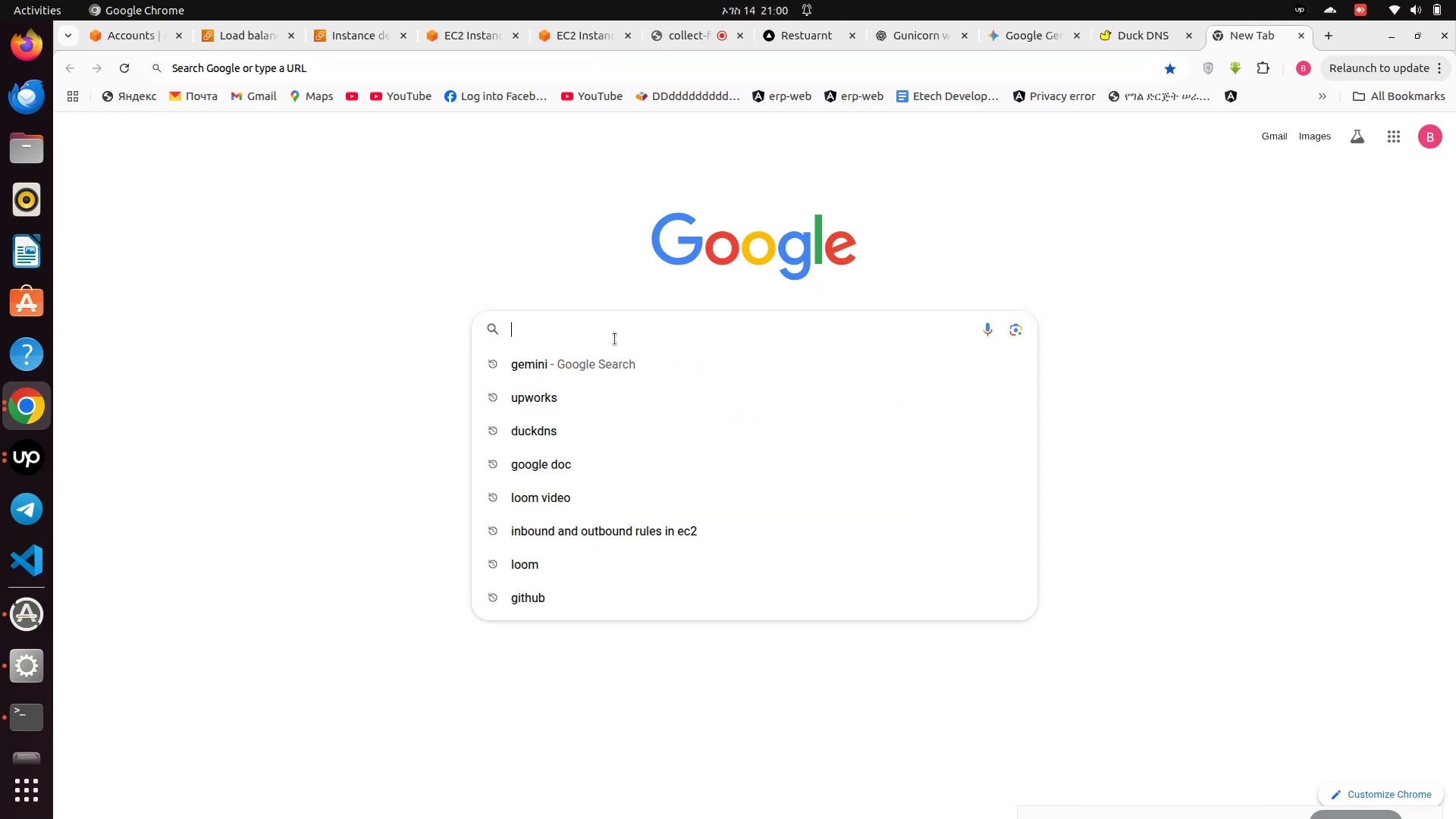 
type(amazon load)
 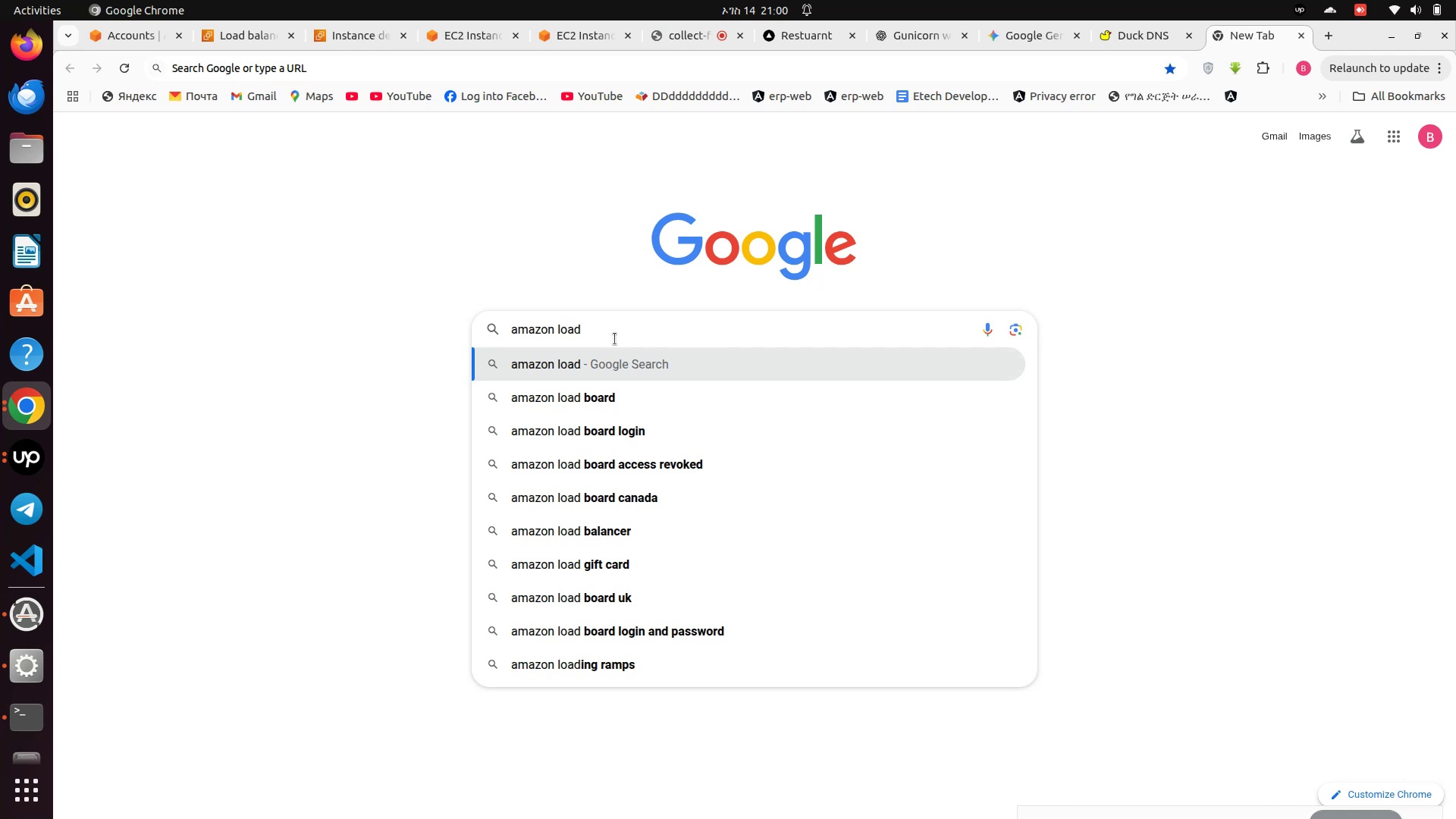 
left_click([612, 401])
 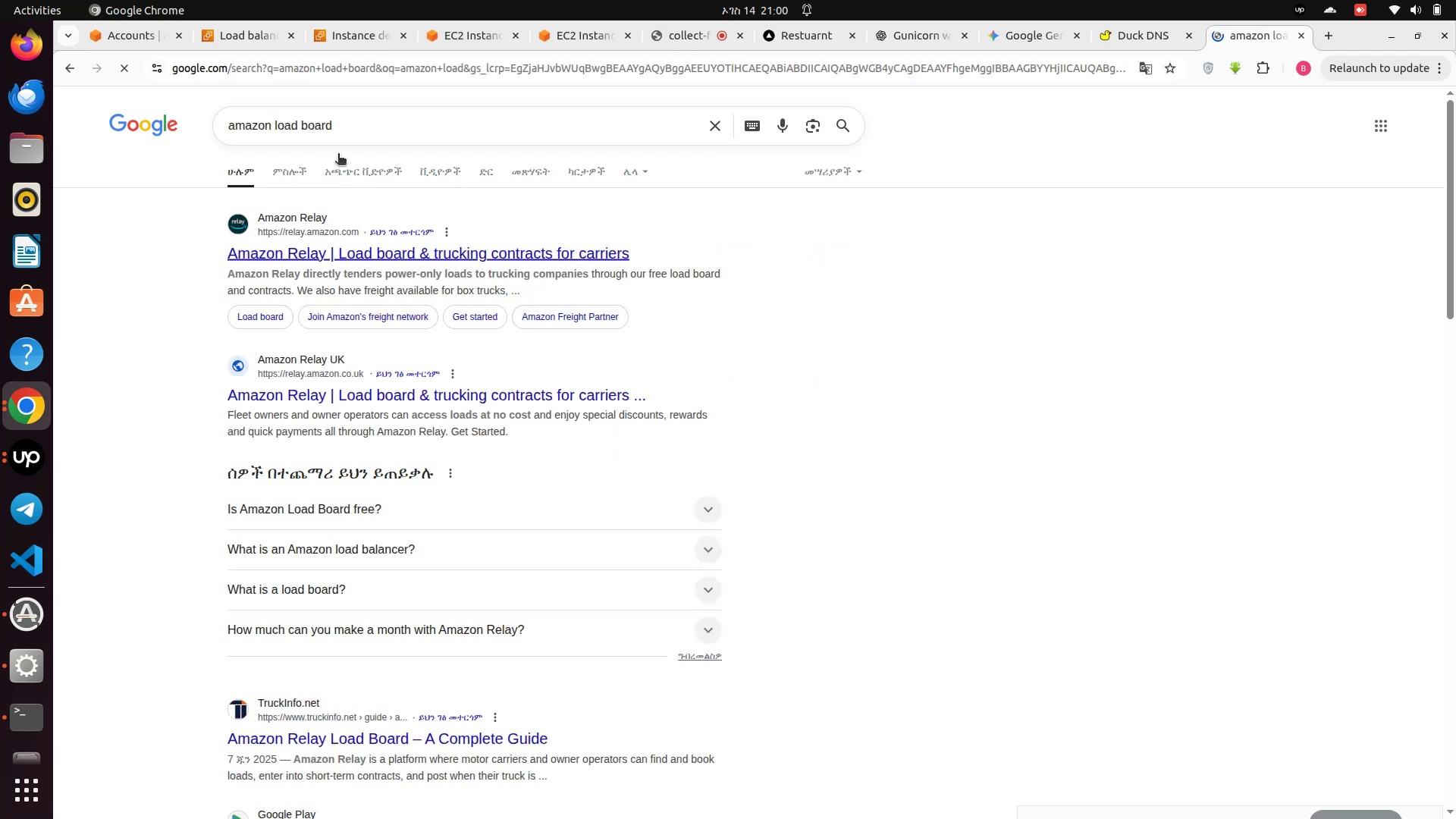 
left_click([315, 117])
 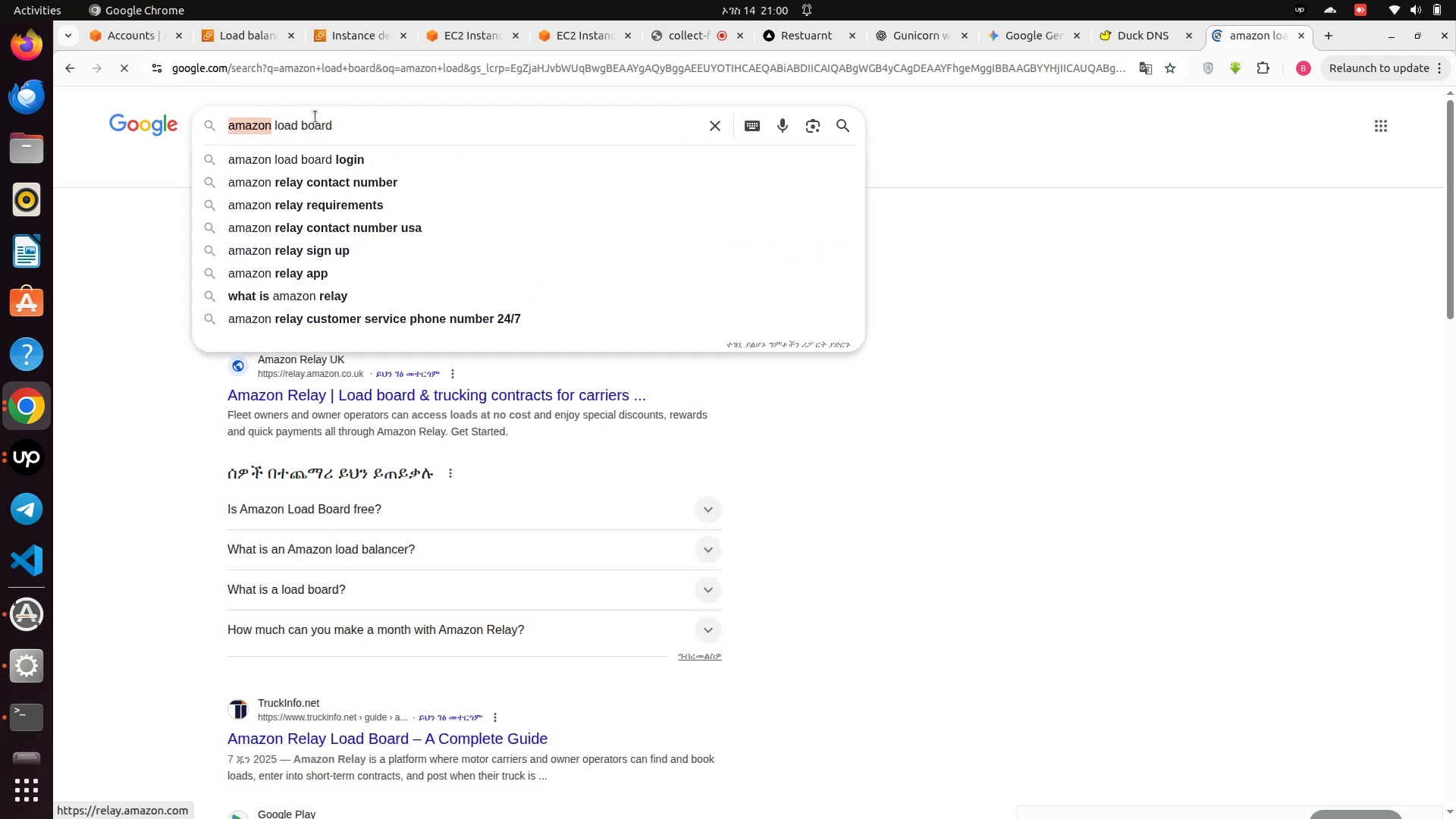 
left_click([315, 117])
 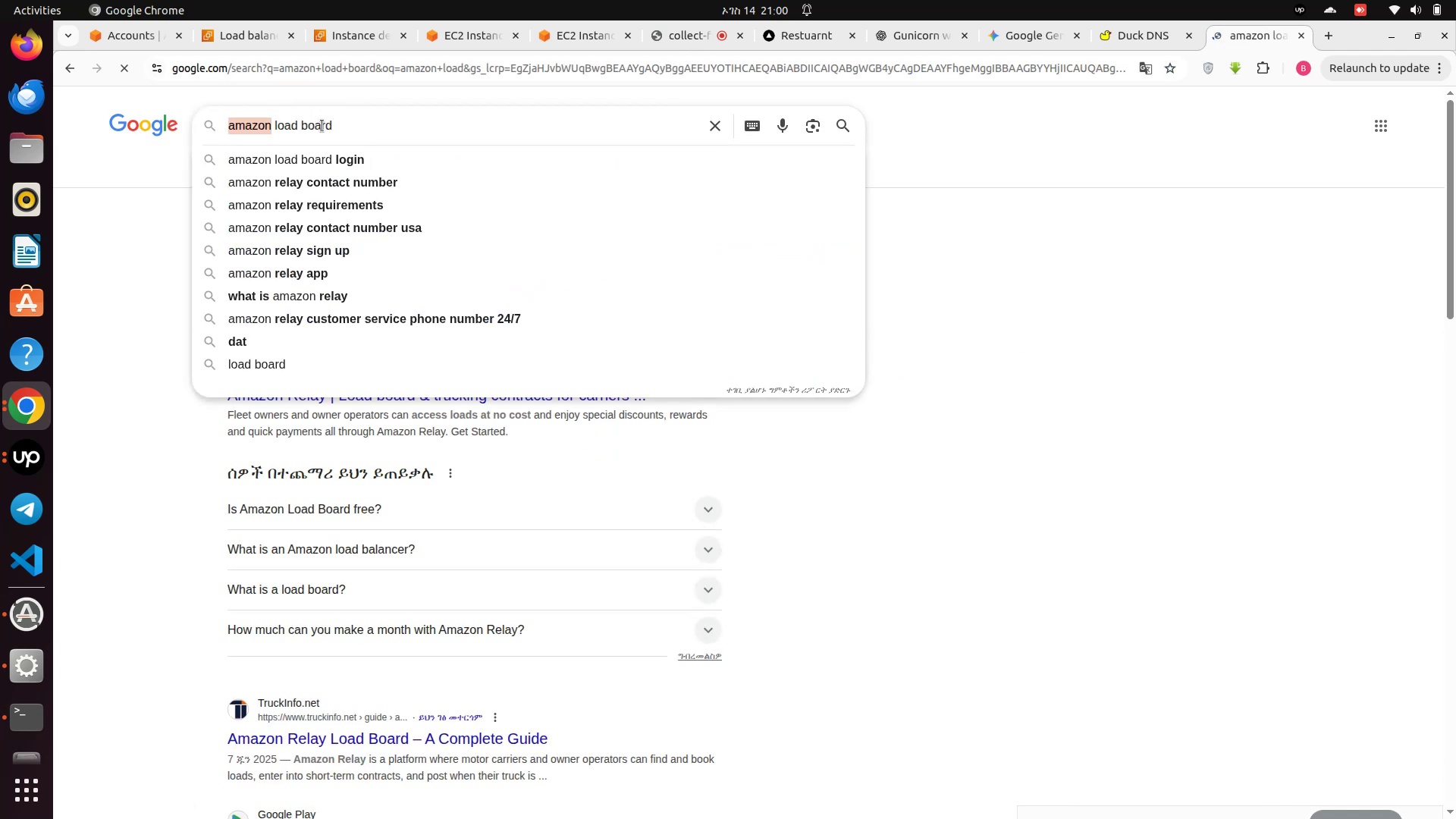 
double_click([322, 126])
 